 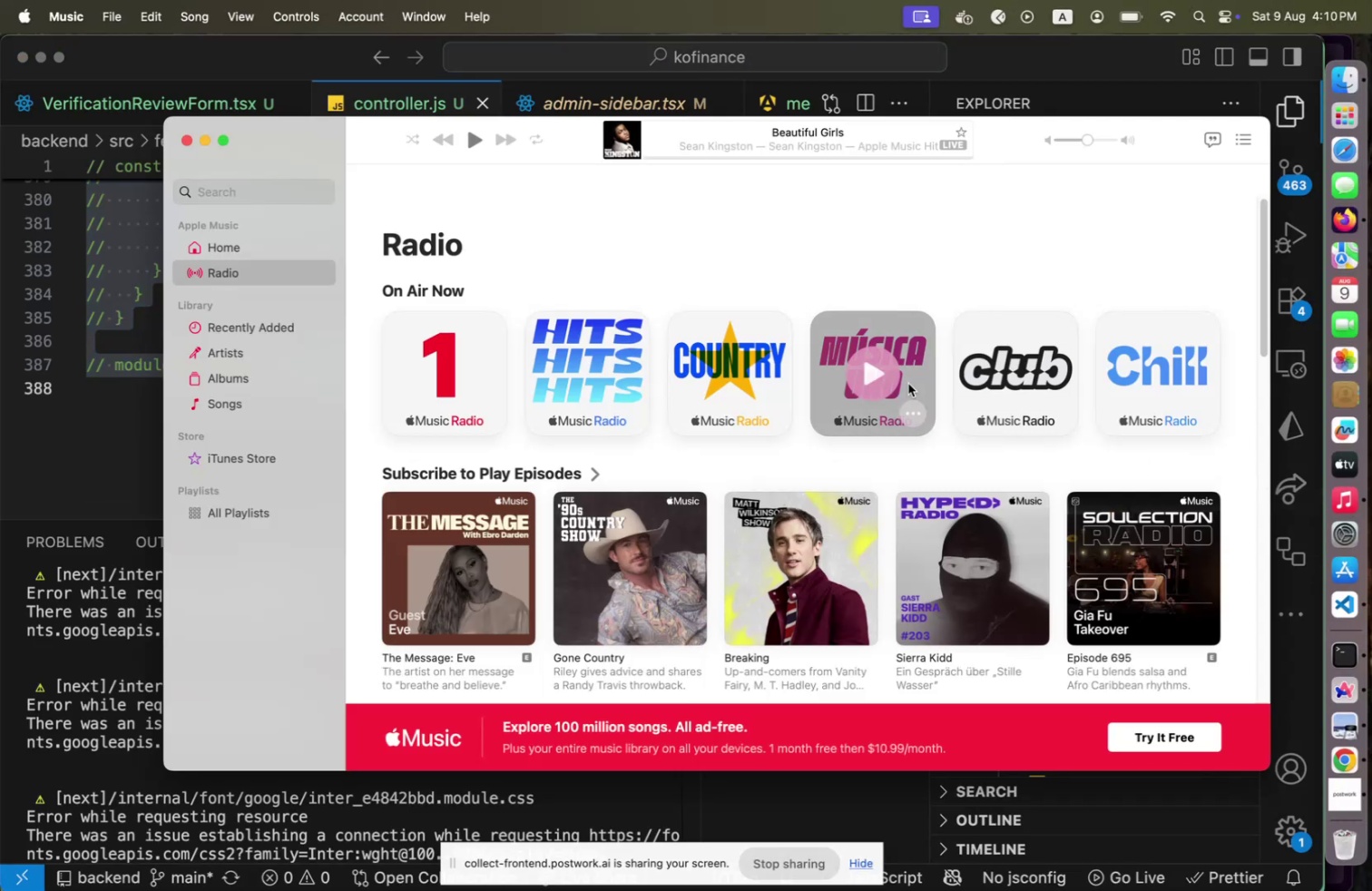 
left_click([593, 375])
 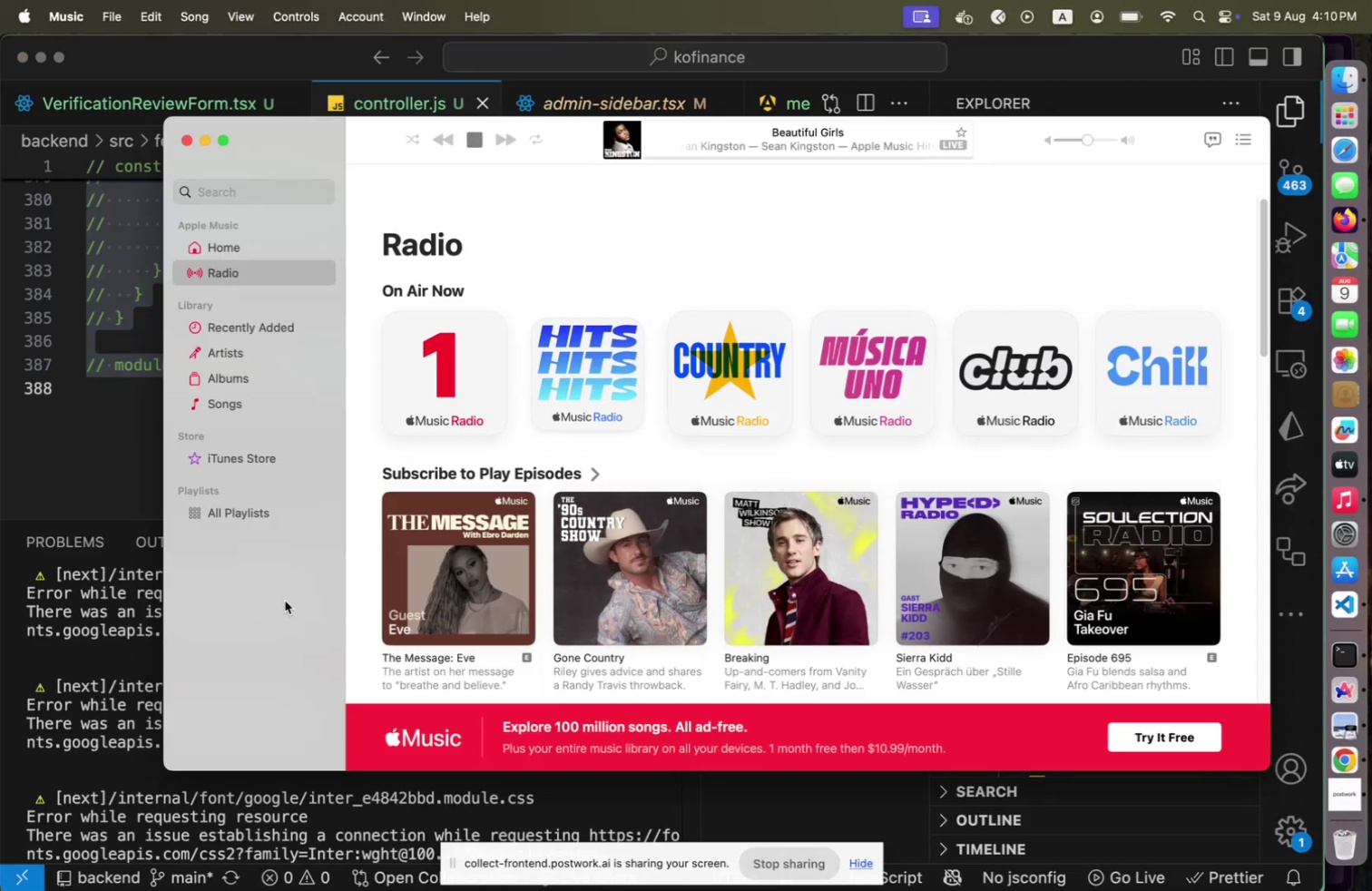 
left_click([122, 631])
 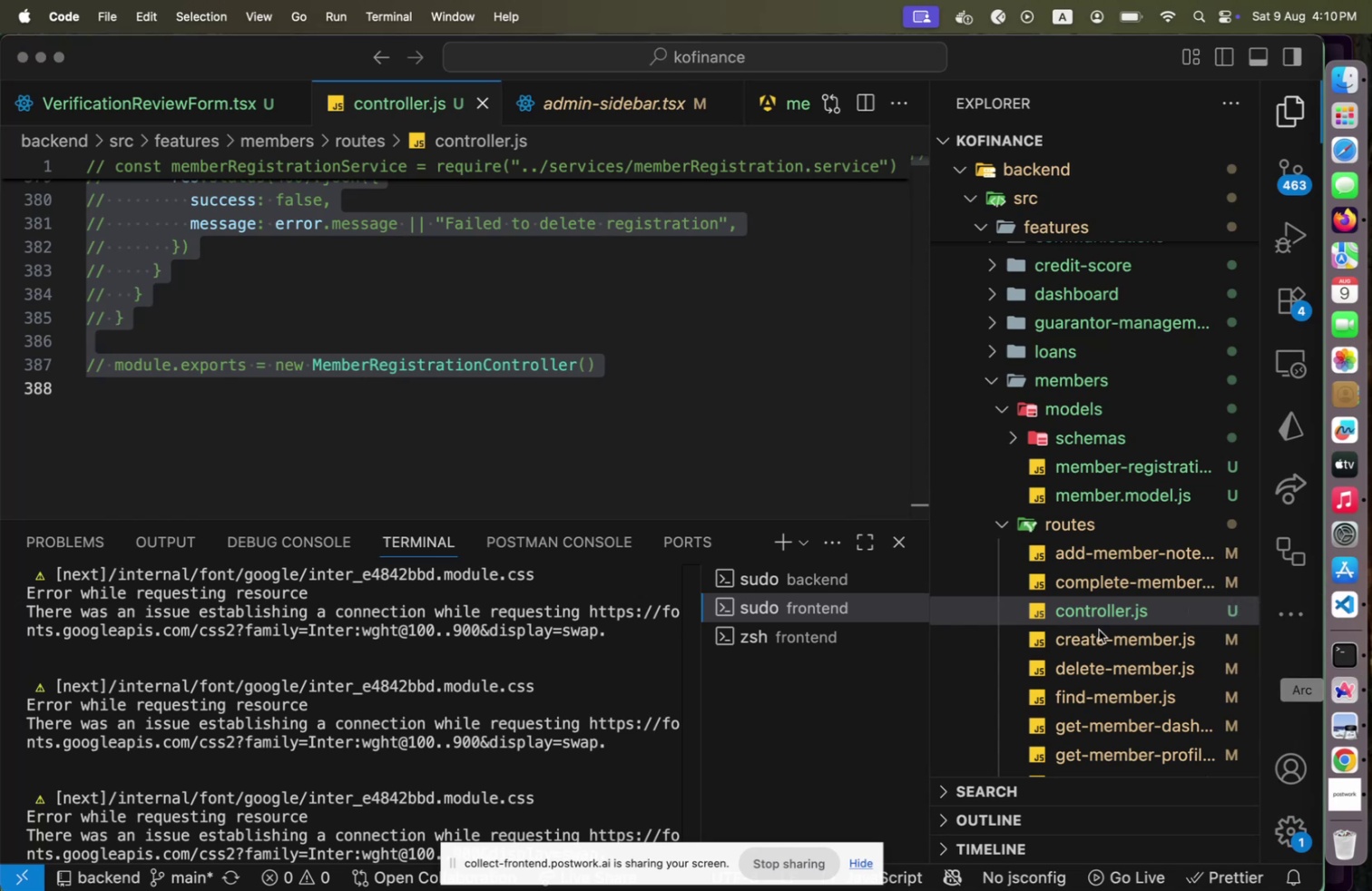 
wait(6.11)
 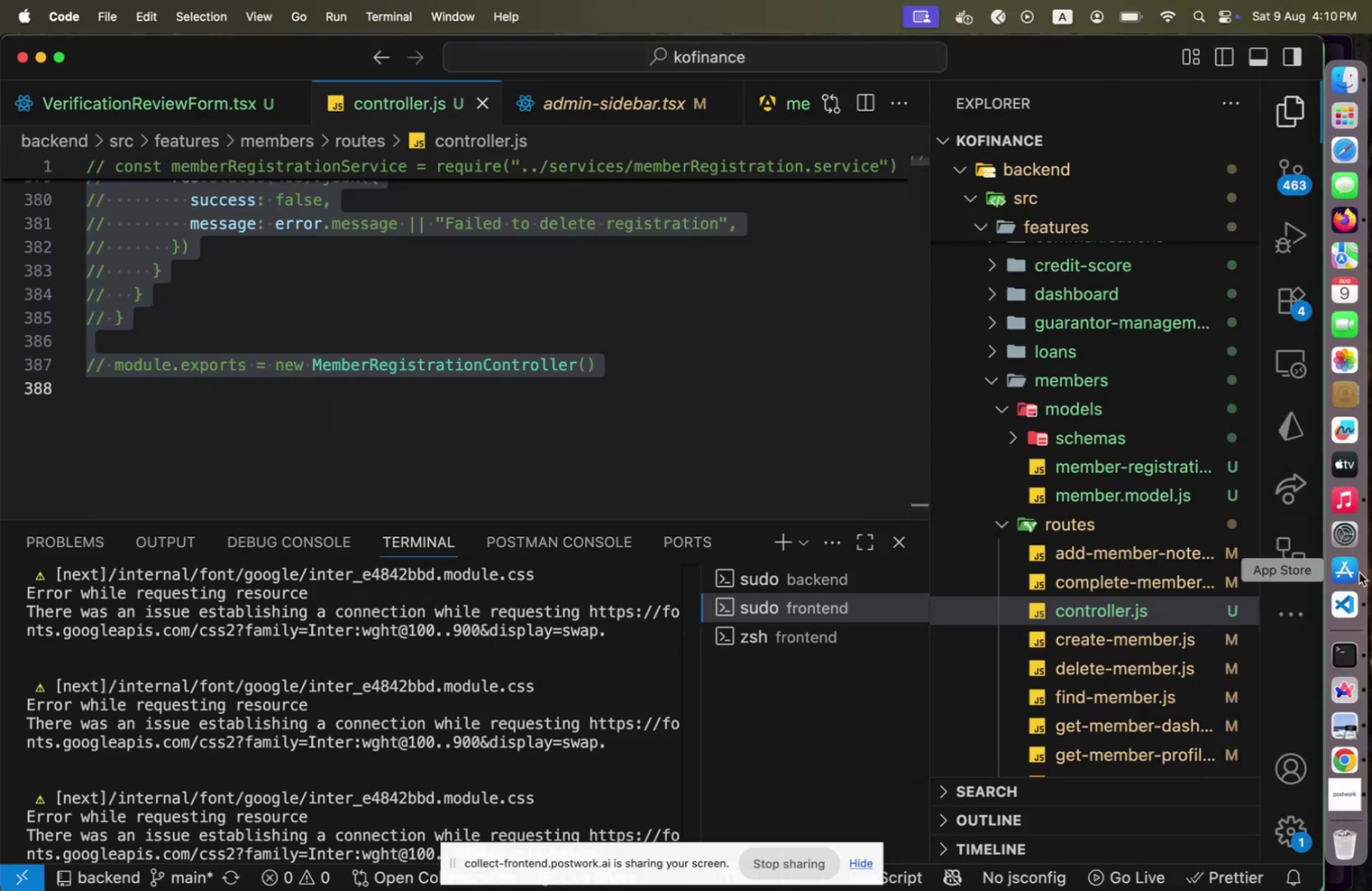 
left_click([87, 338])
 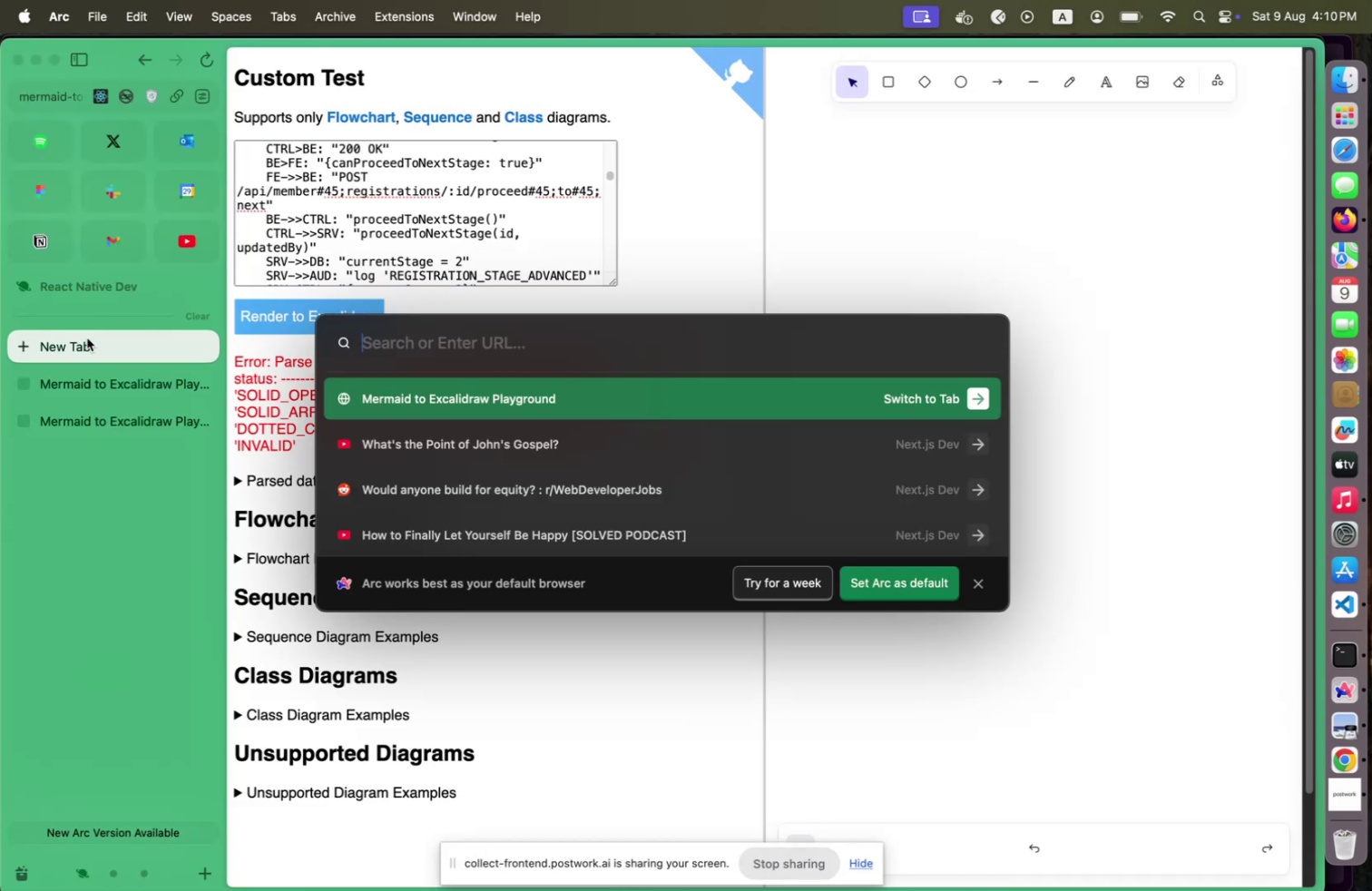 
type(lo)
 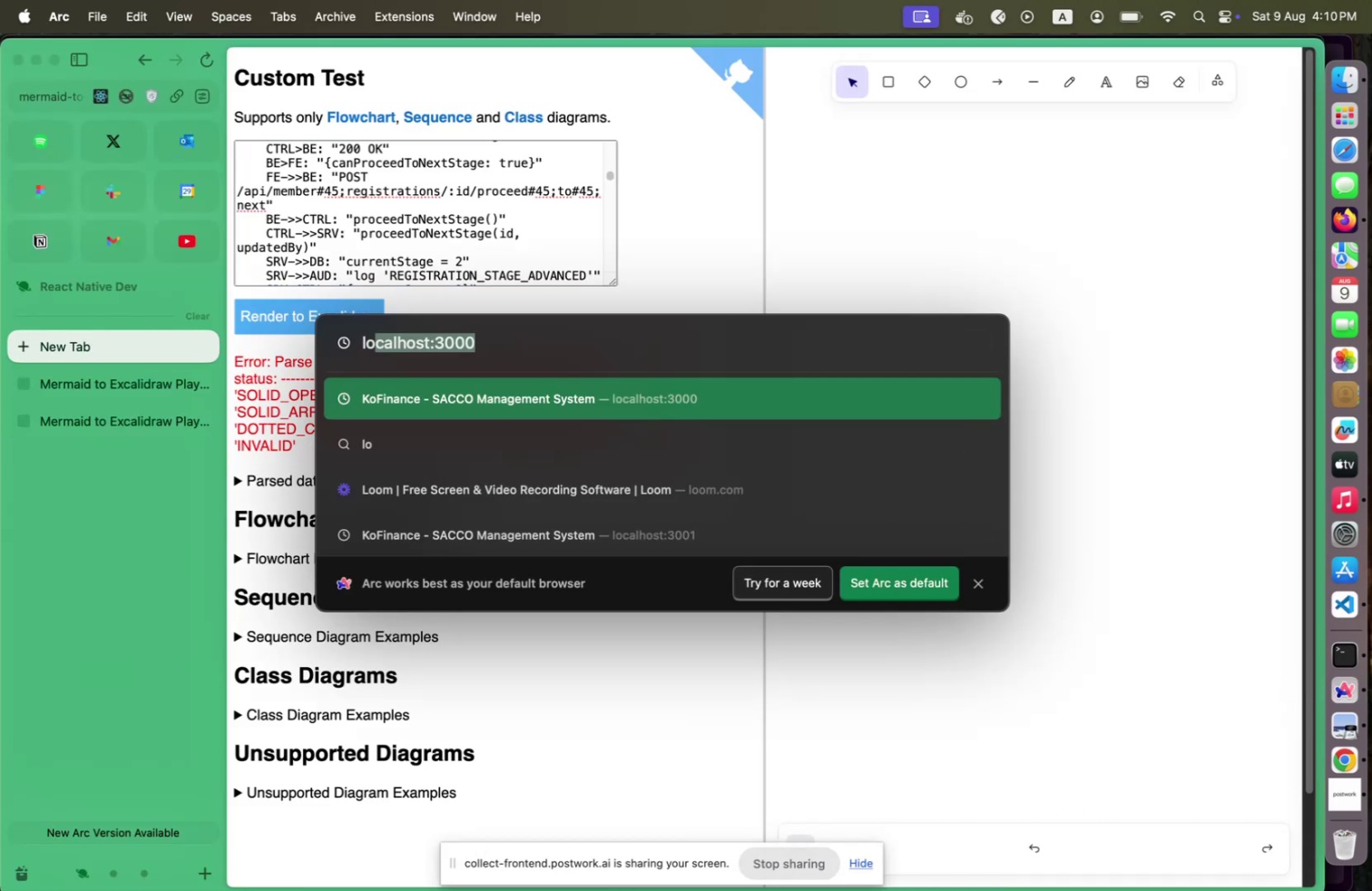 
key(Enter)
 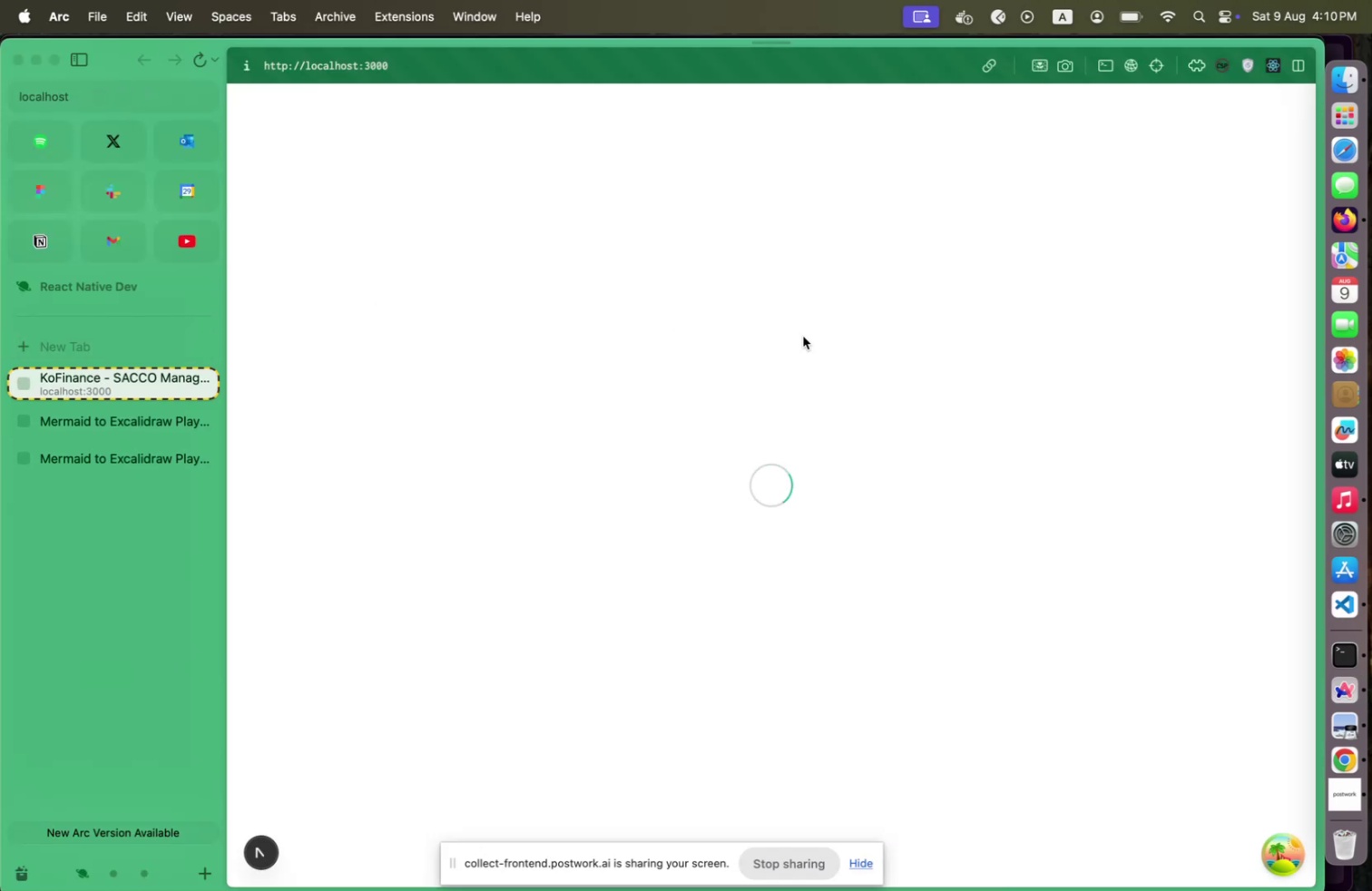 
mouse_move([1087, 415])
 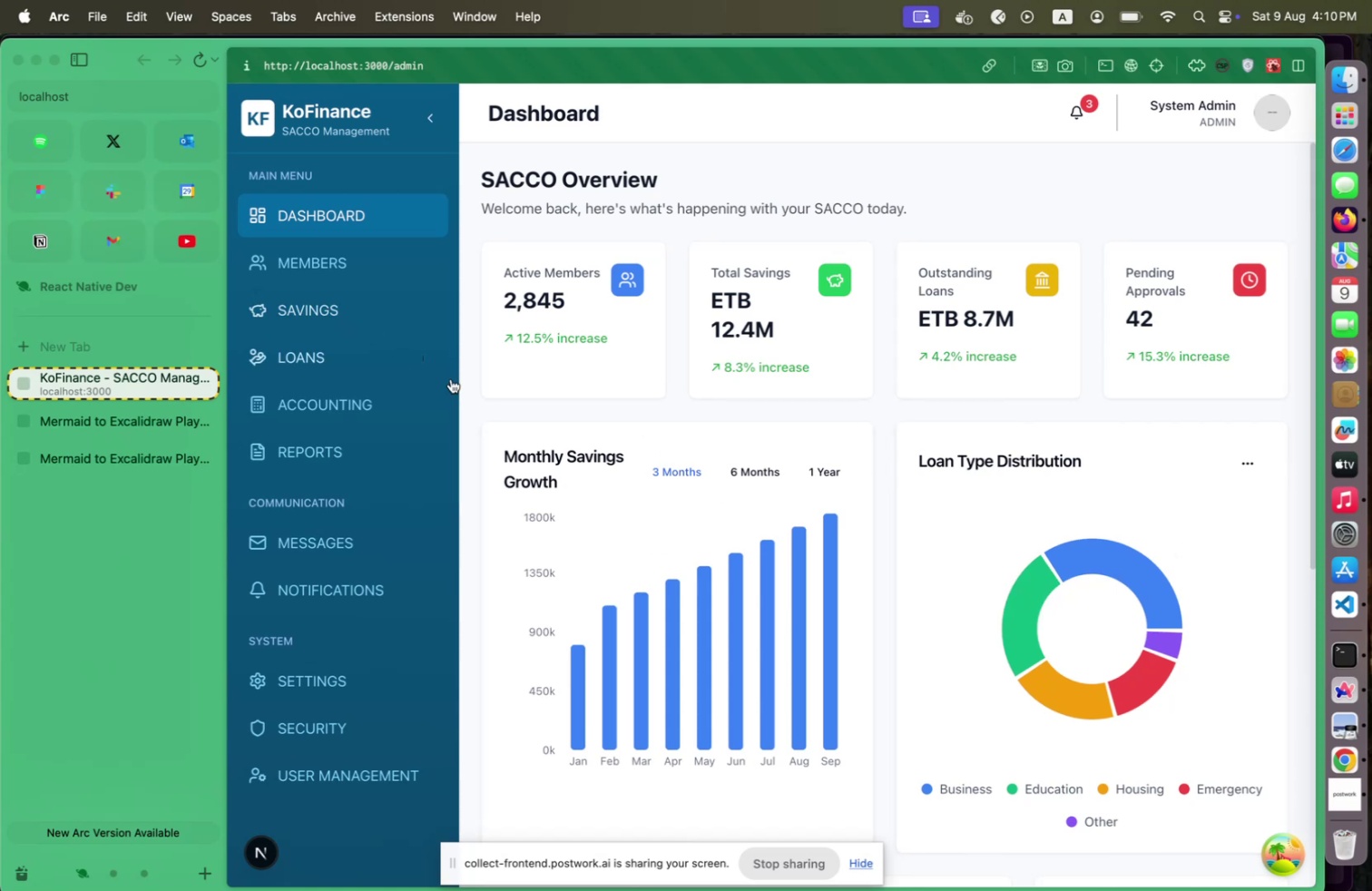 
wait(6.97)
 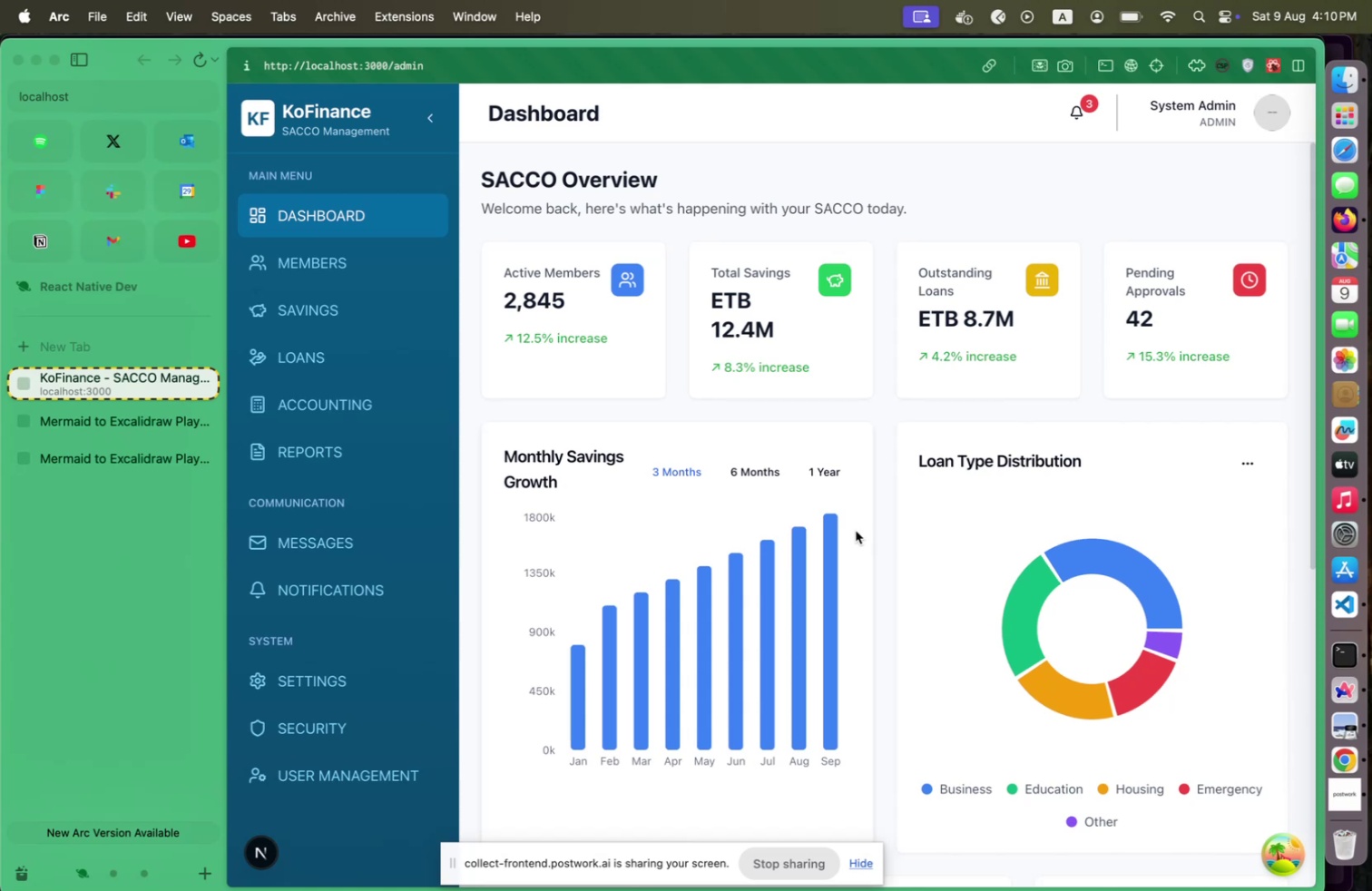 
left_click([348, 259])
 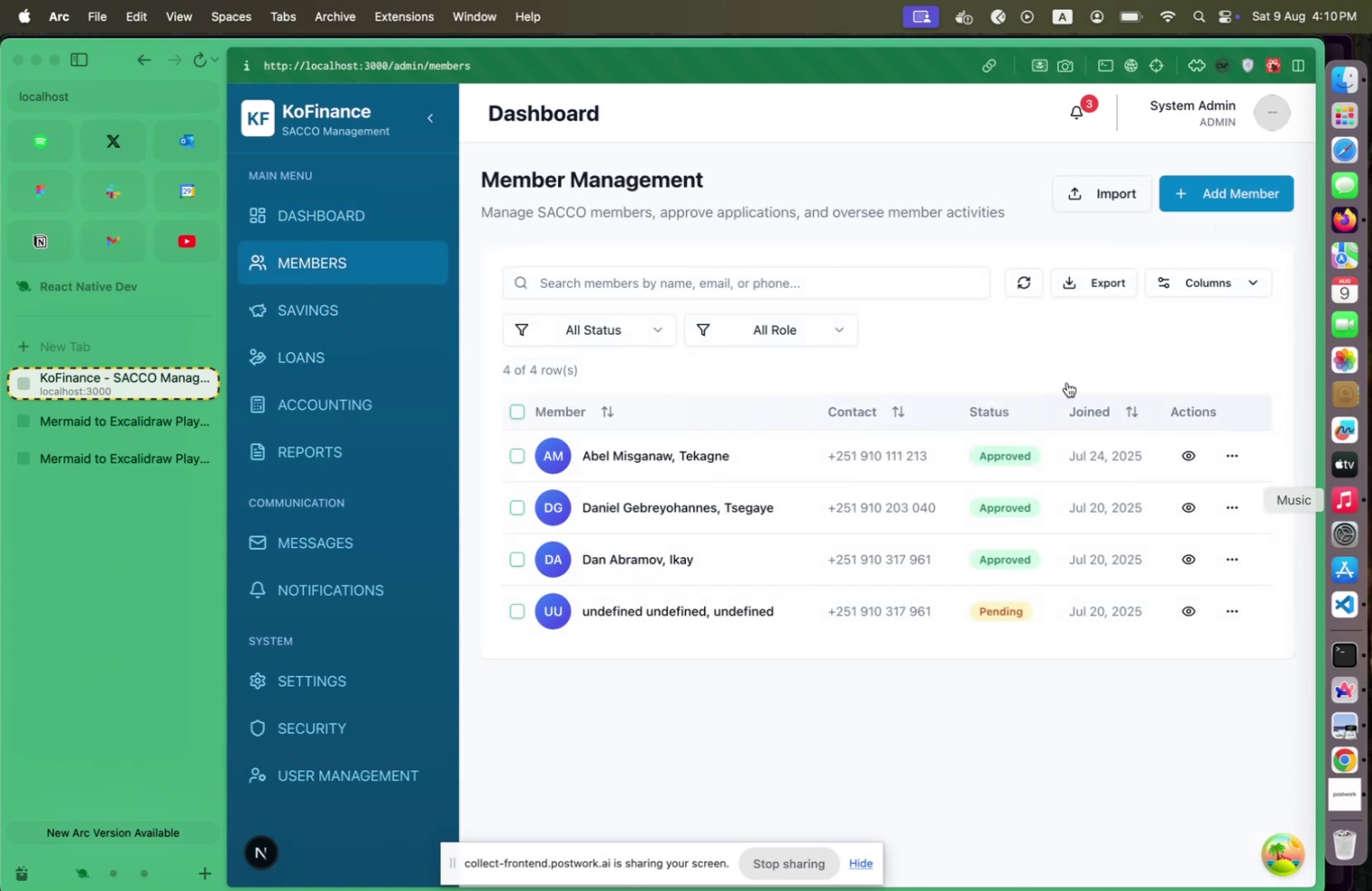 
left_click([642, 56])
 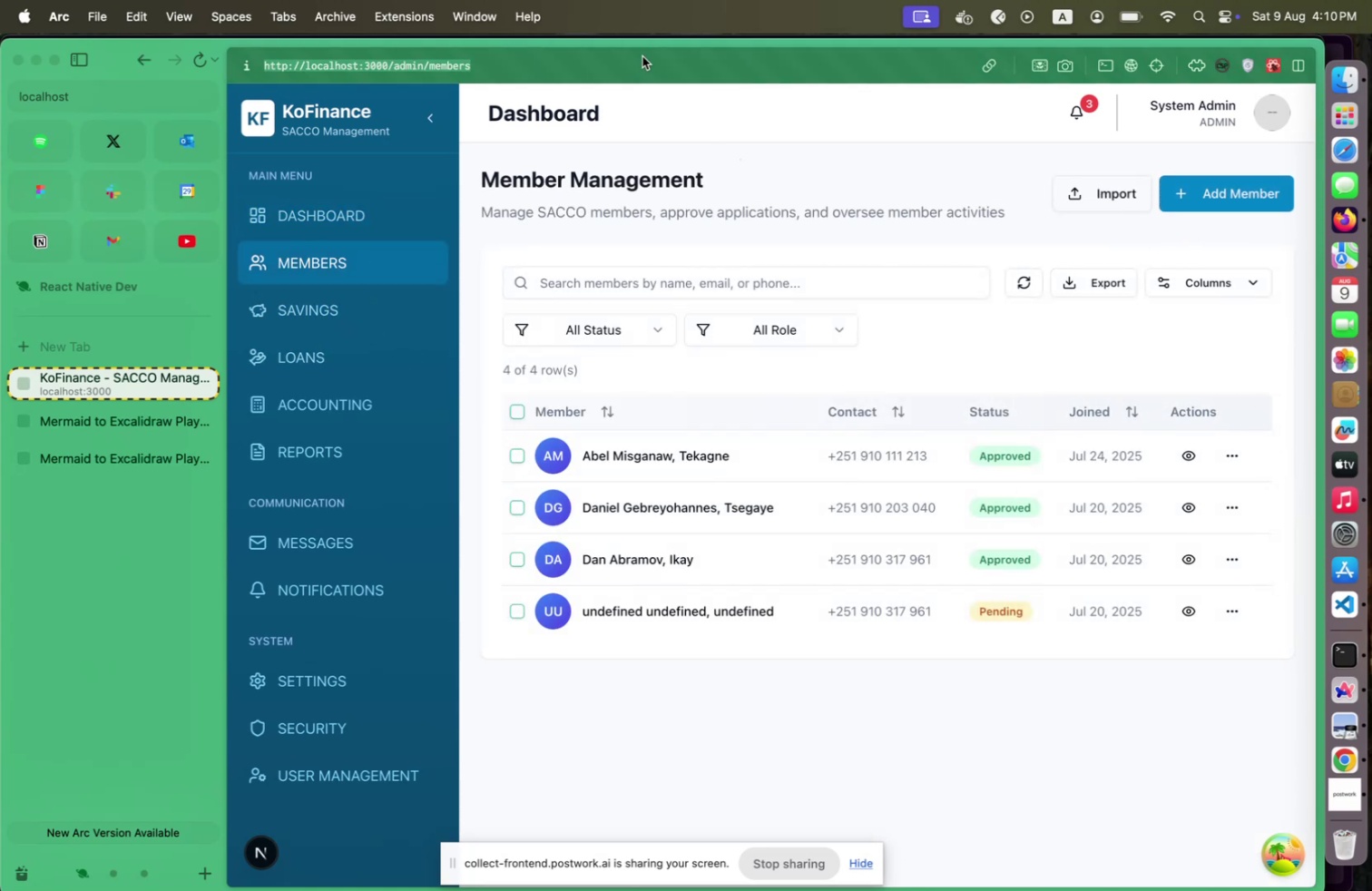 
key(ArrowRight)
 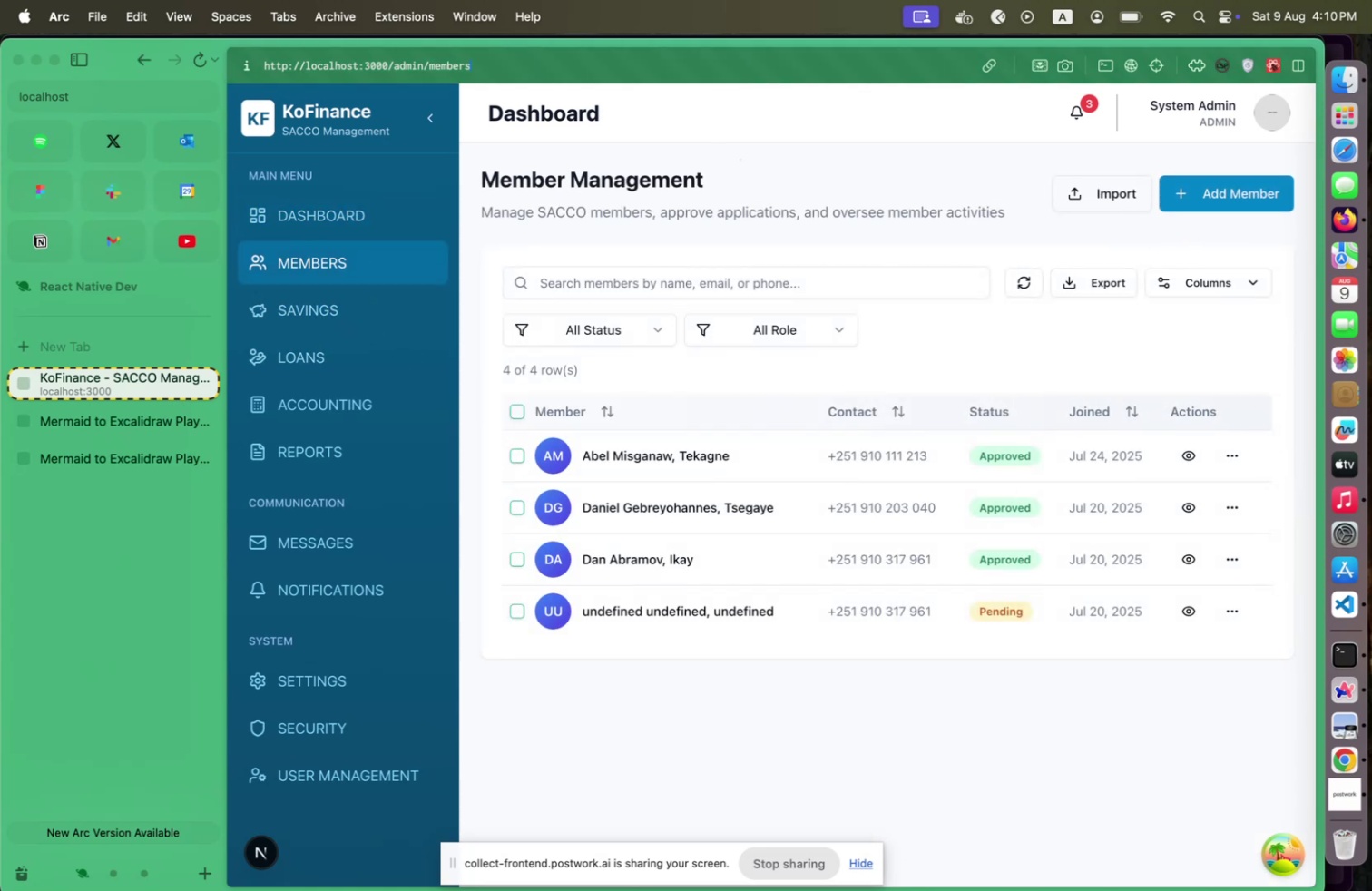 
hold_key(key=ArrowLeft, duration=0.78)
 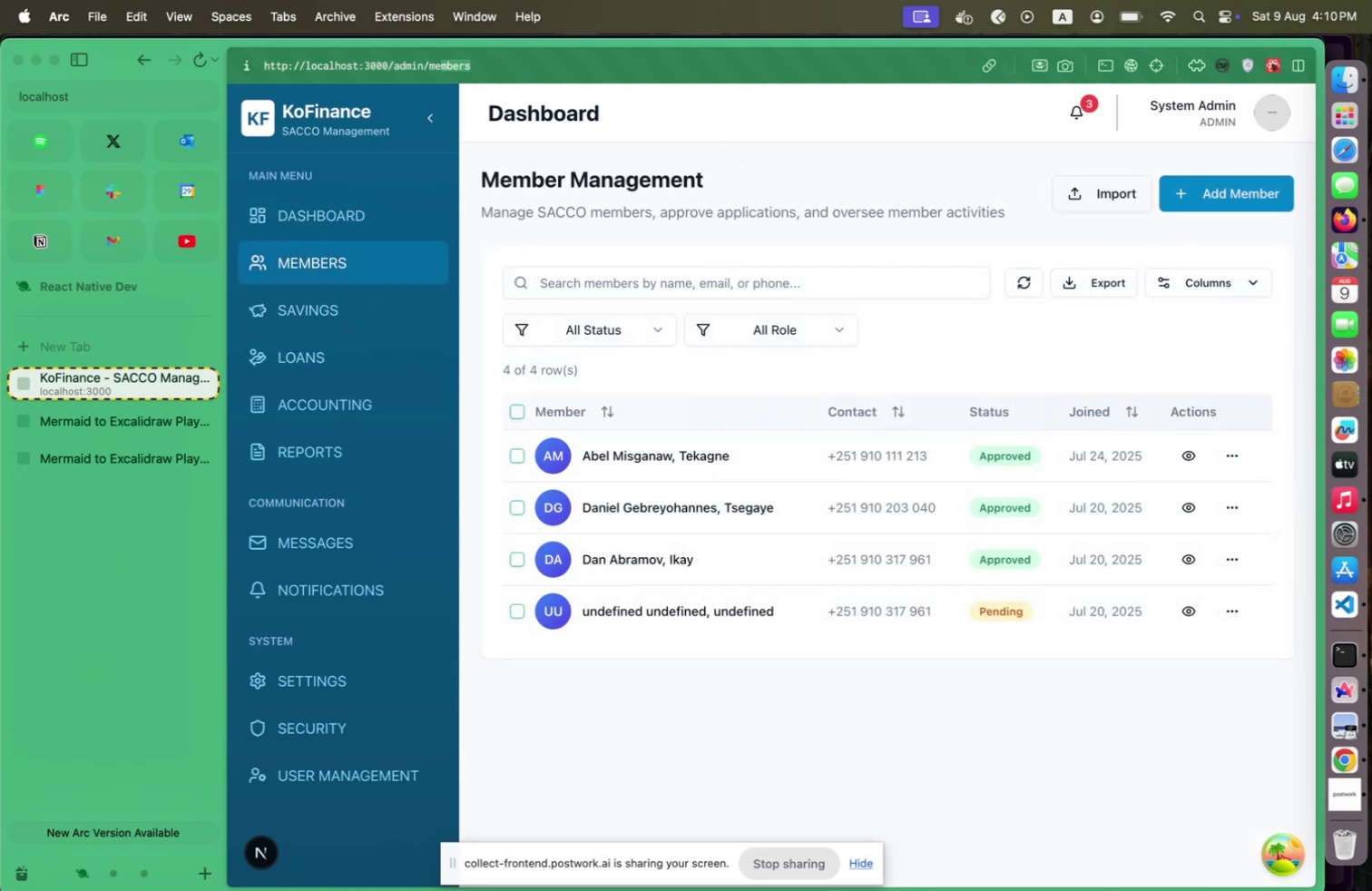 
key(Shift+ArrowLeft)
 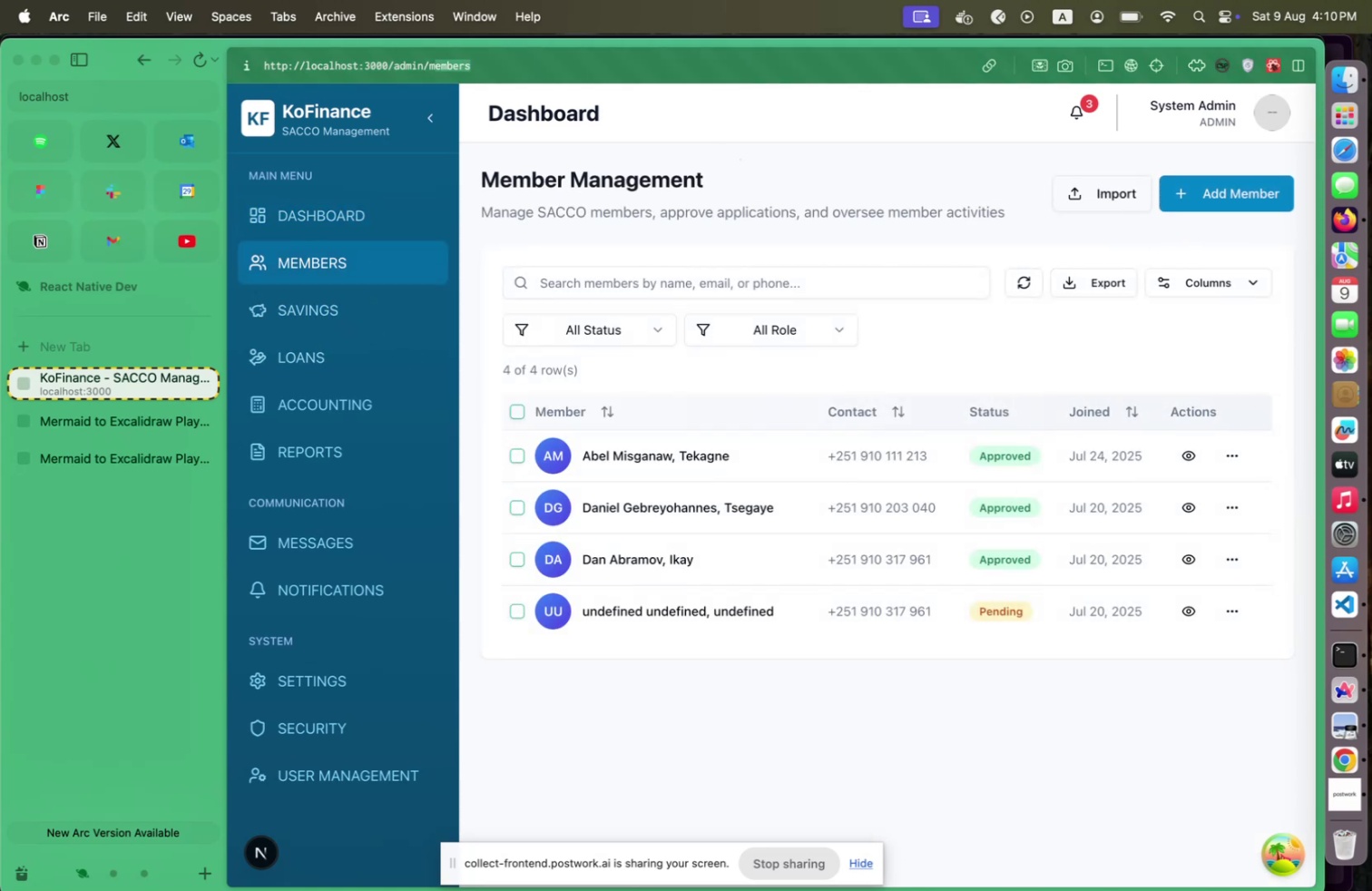 
key(Shift+ArrowLeft)
 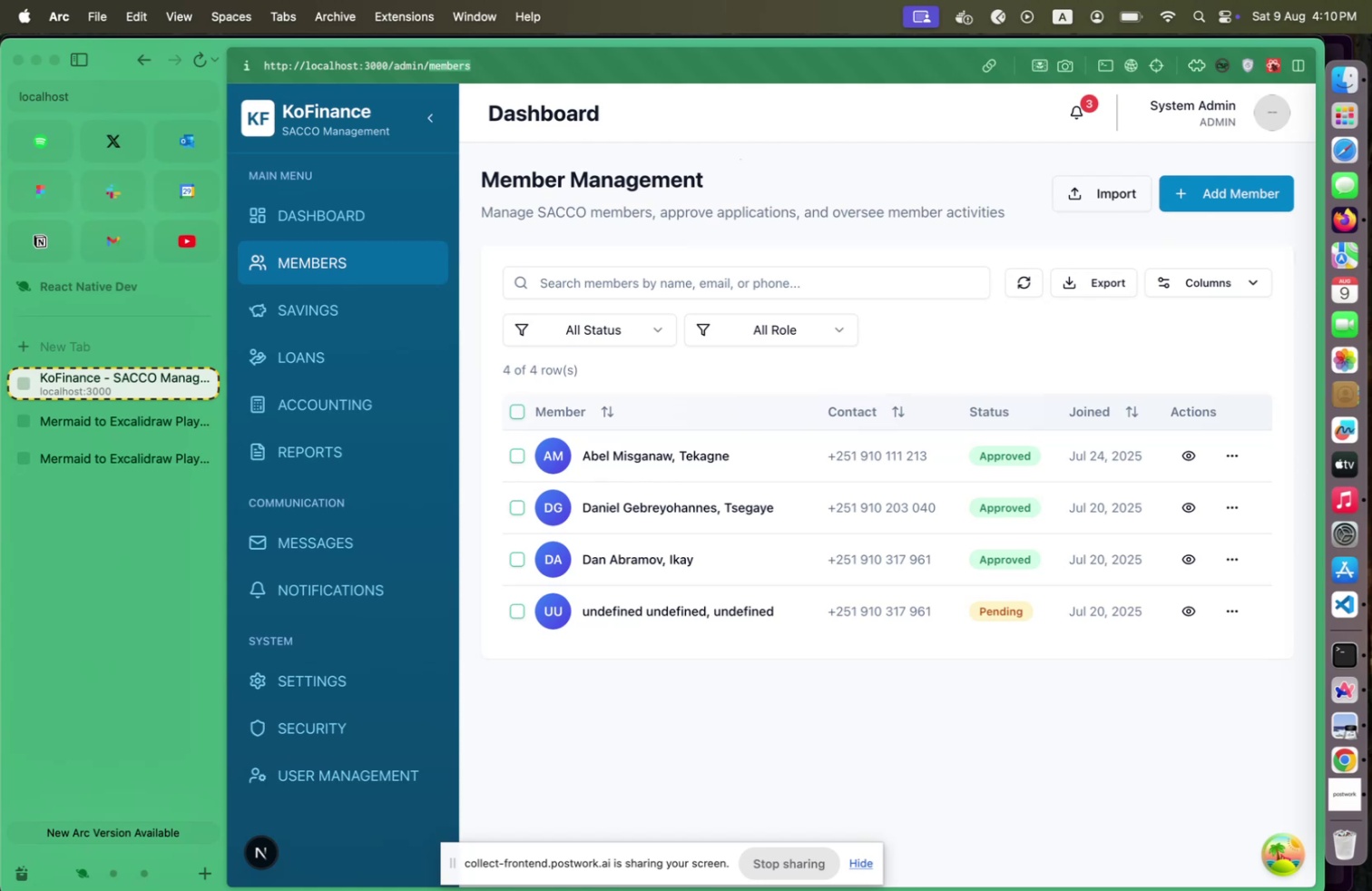 
type(register)
 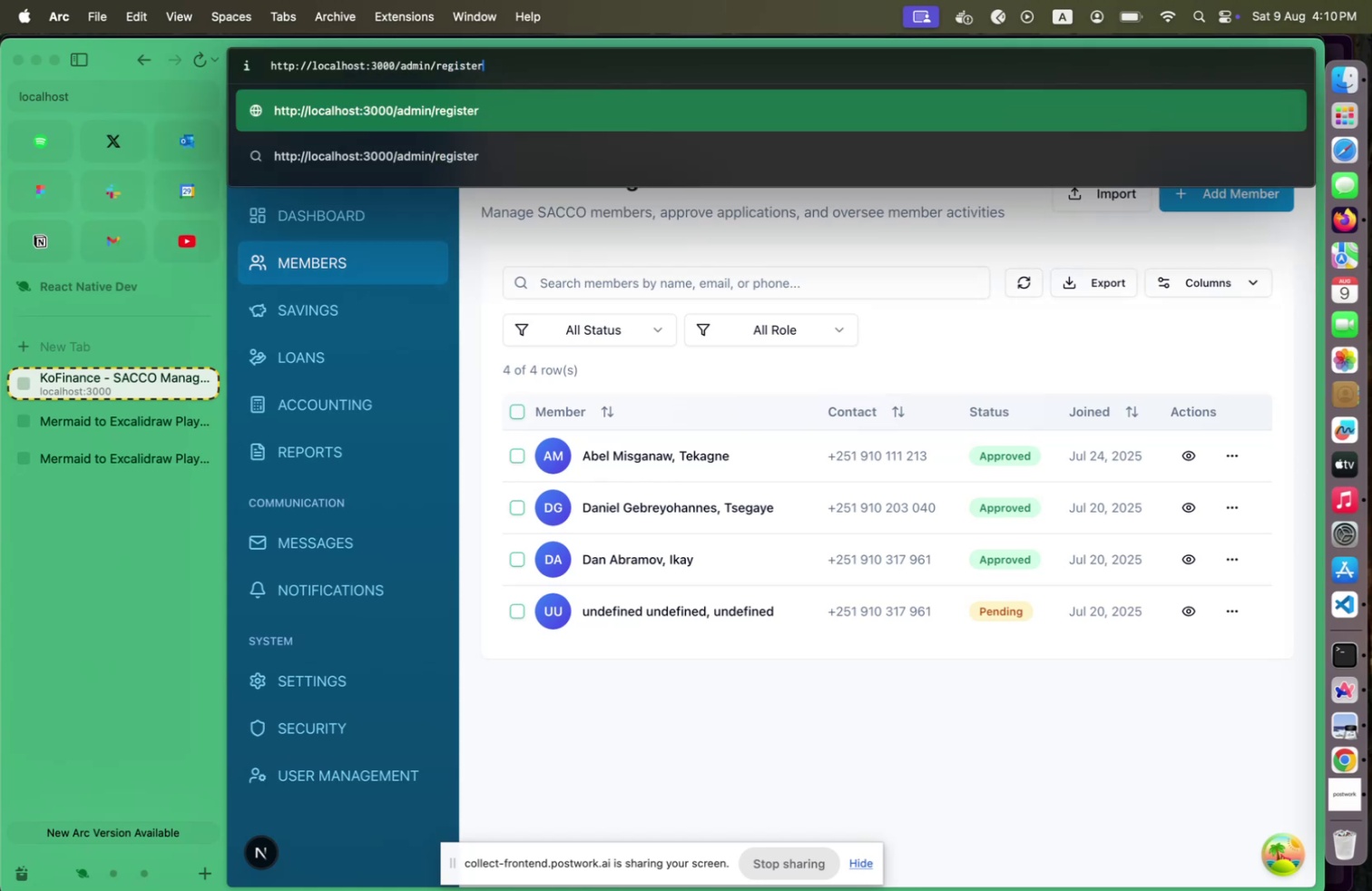 
key(Enter)
 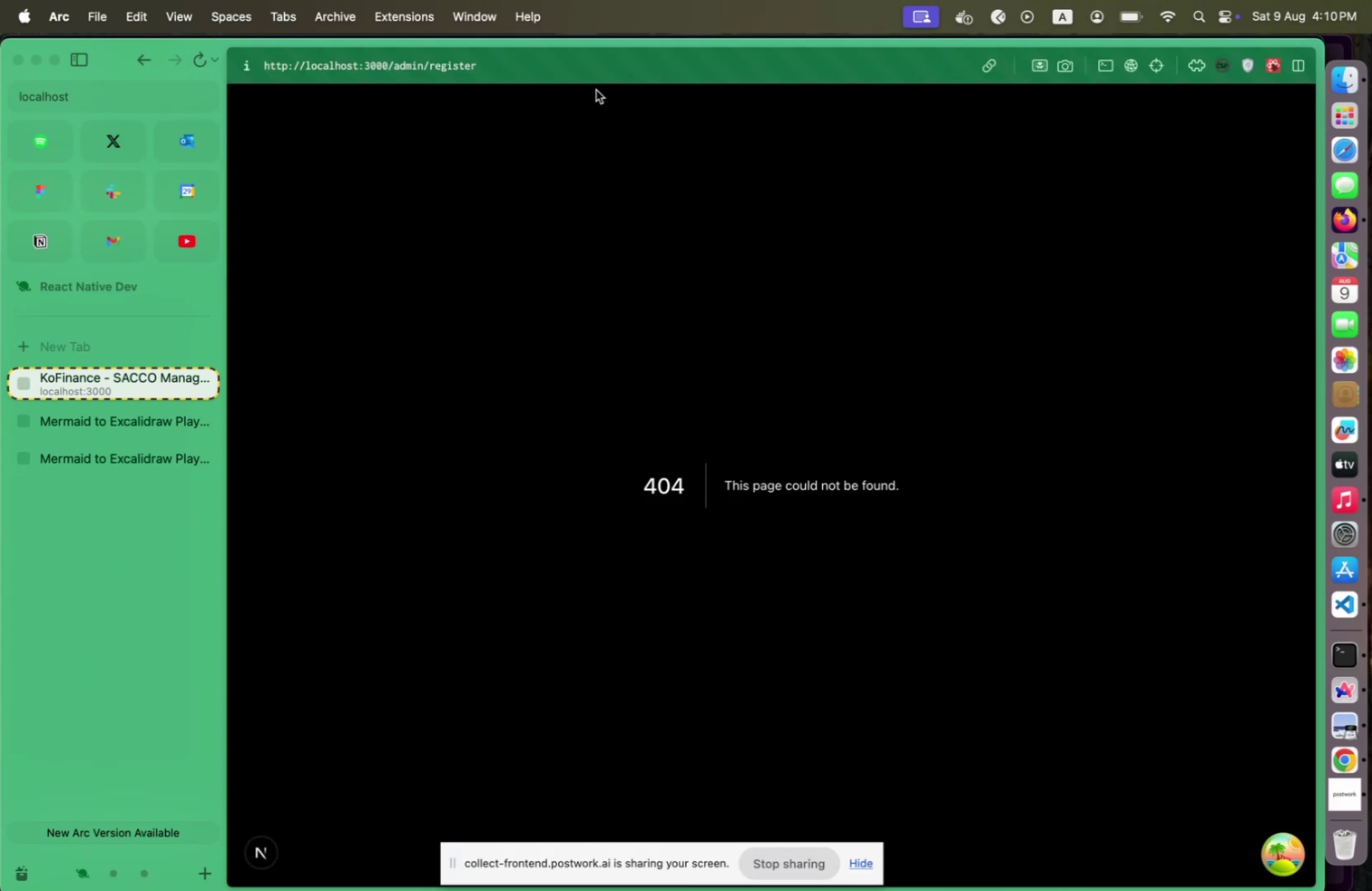 
left_click([554, 72])
 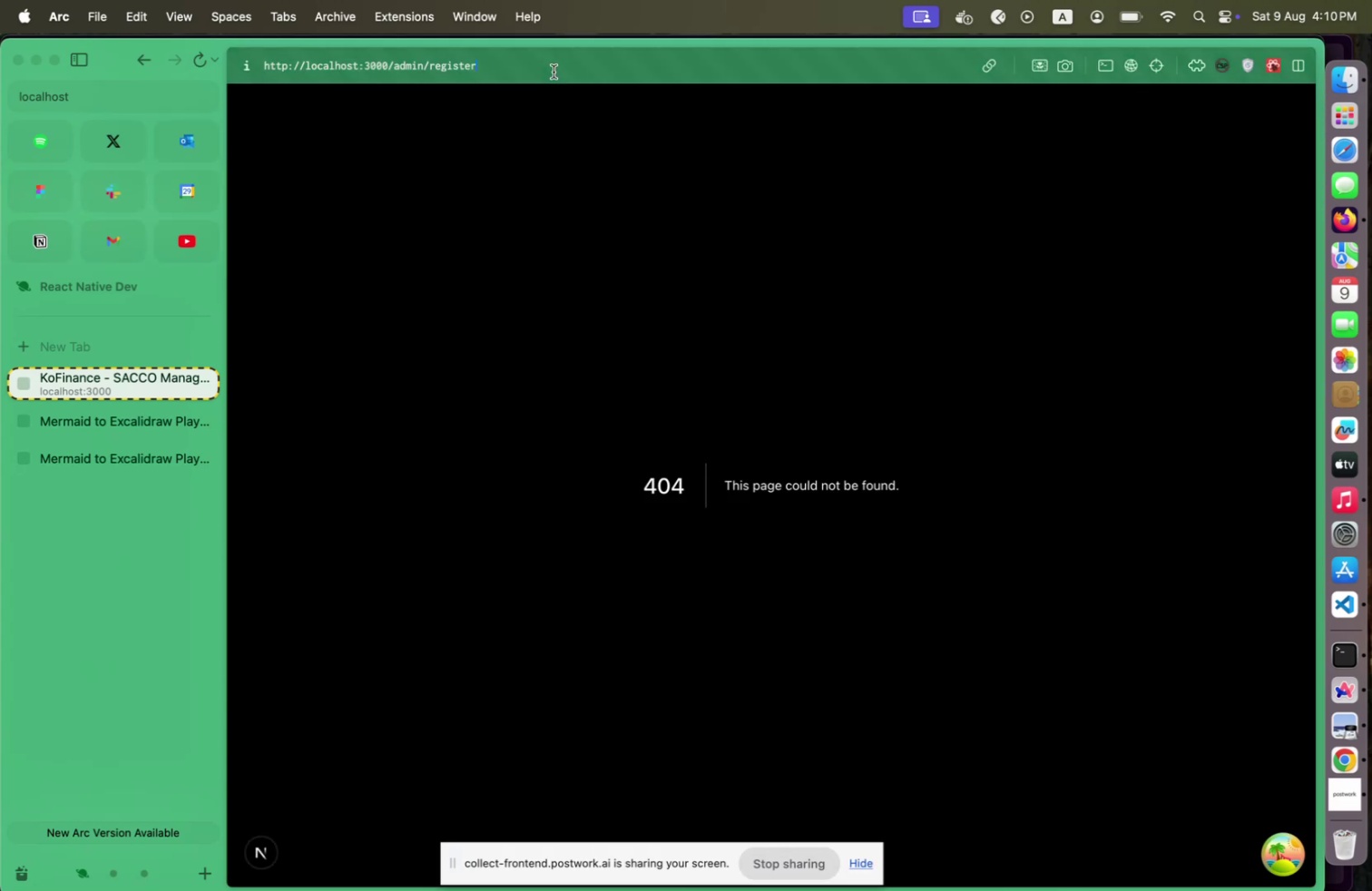 
hold_key(key=ArrowLeft, duration=0.95)
 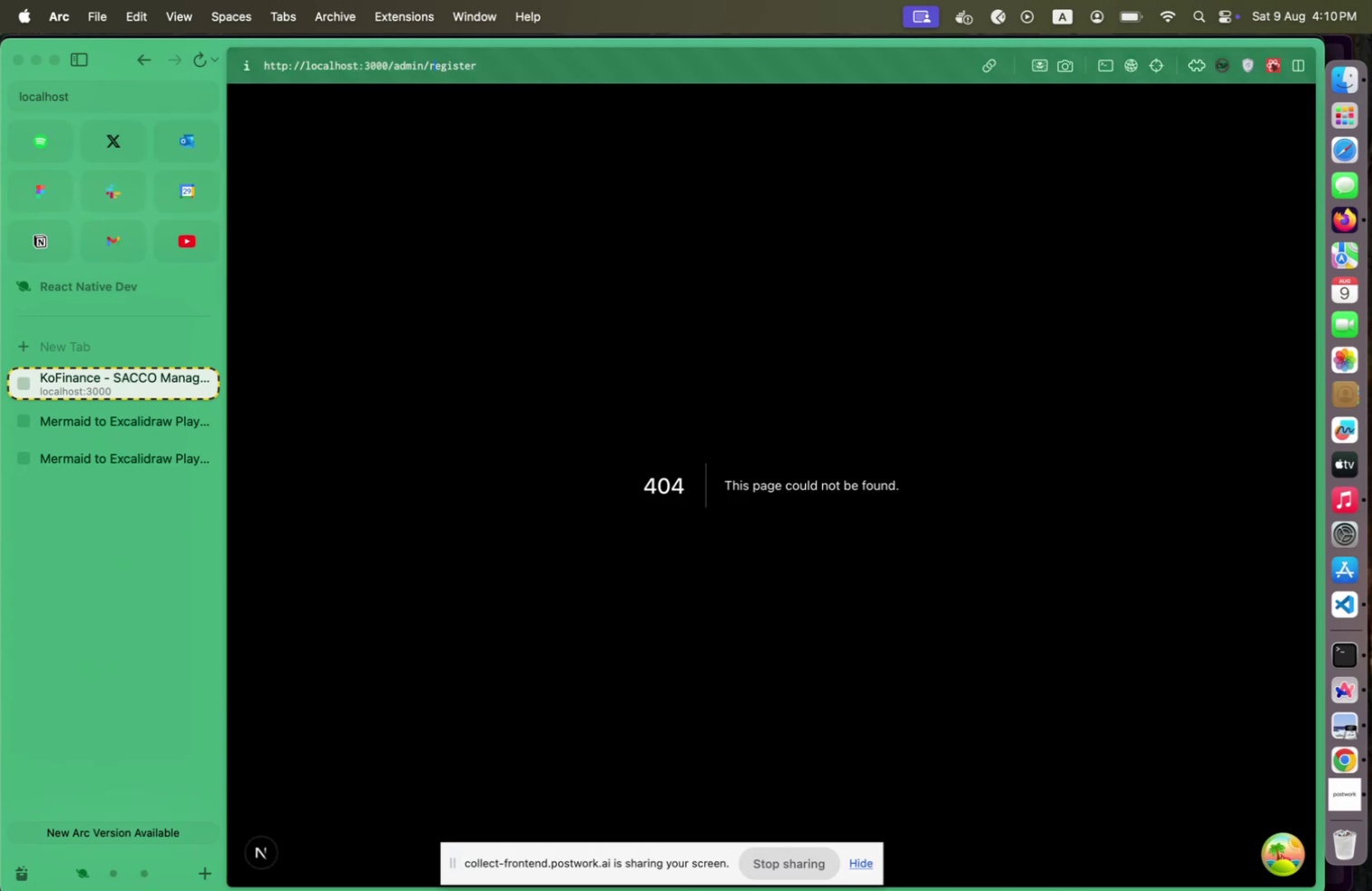 
key(ArrowLeft)
 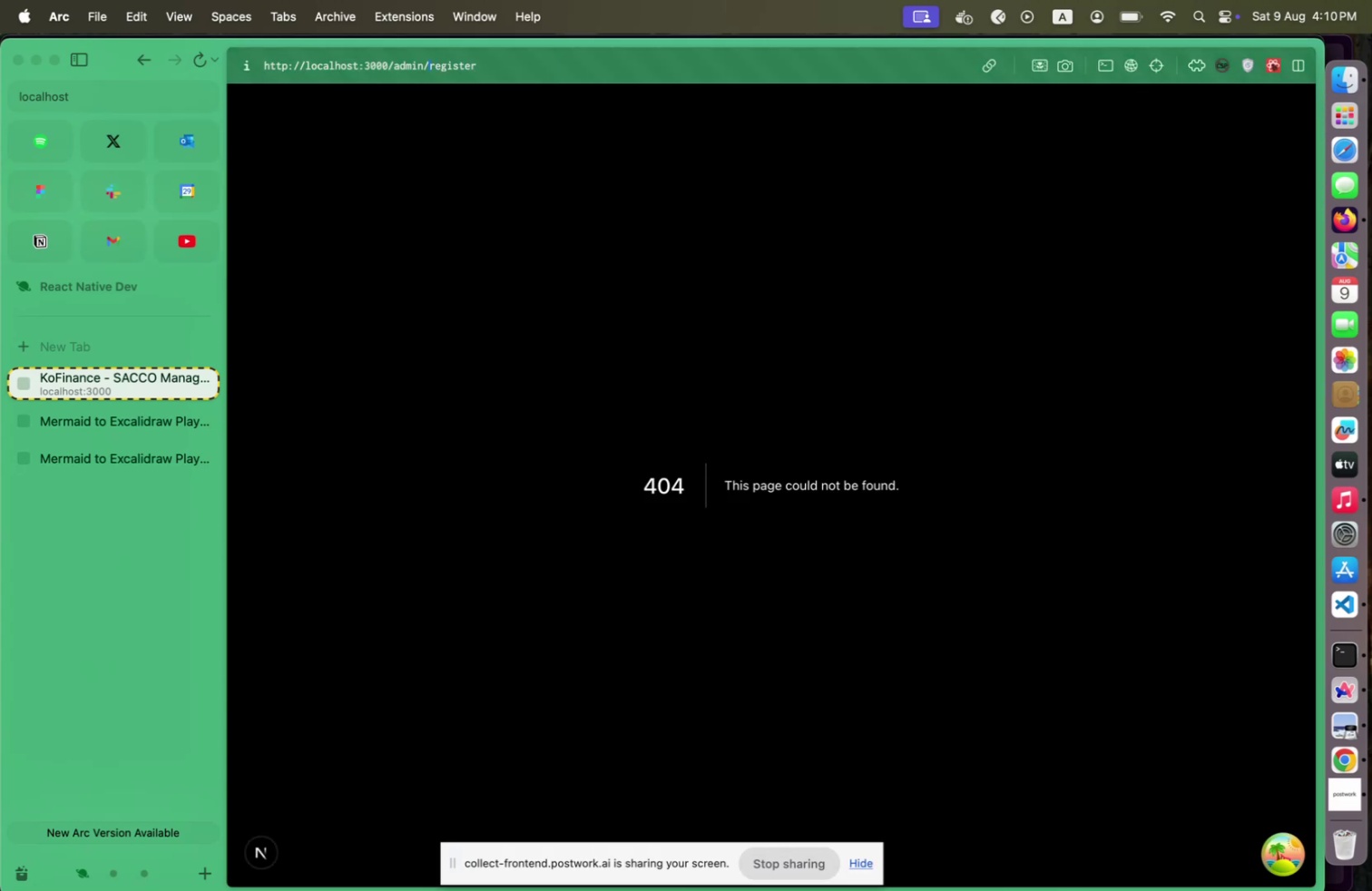 
type(memr)
key(Backspace)
key(Backspace)
type(mber/)
 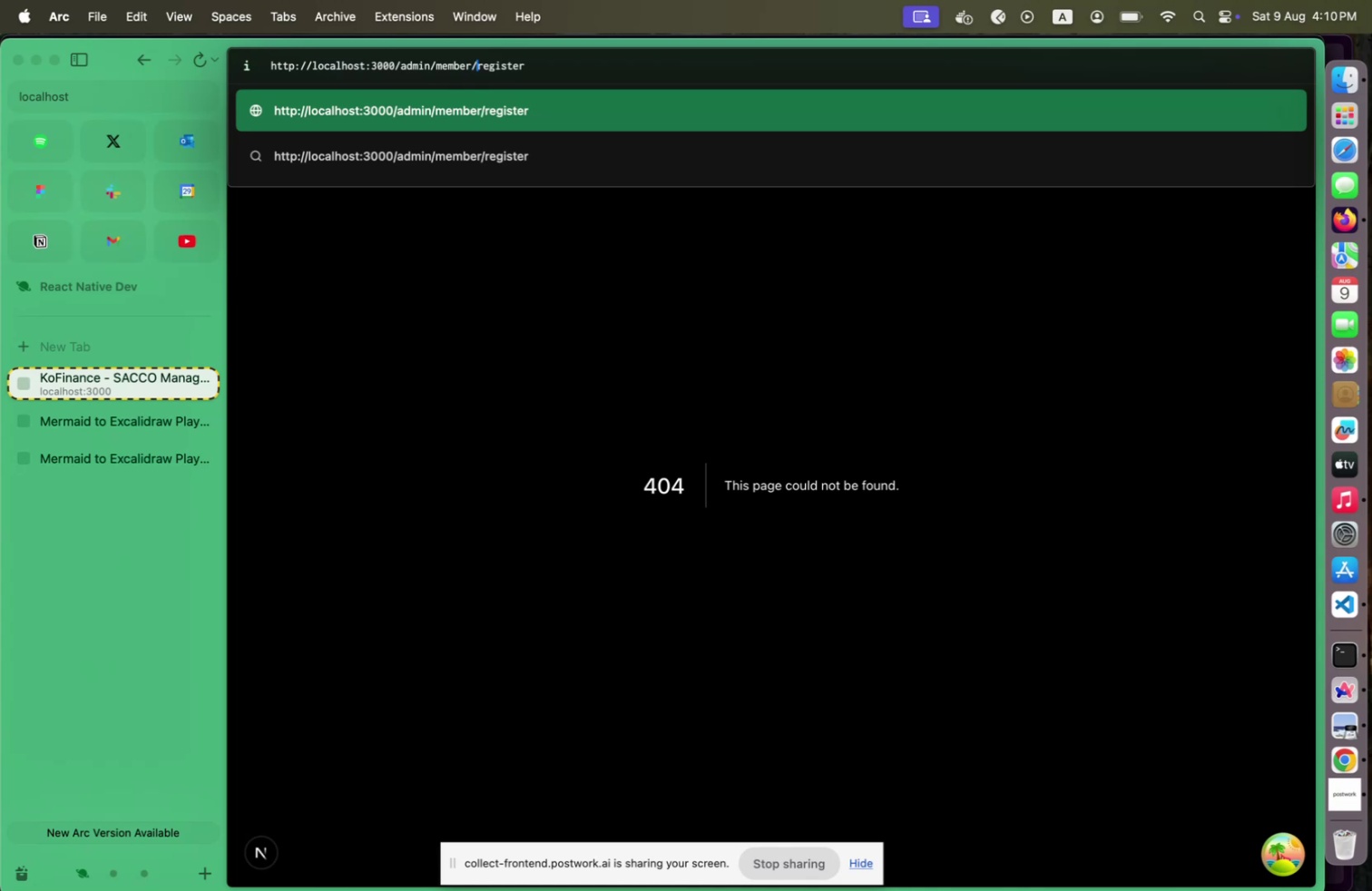 
key(Enter)
 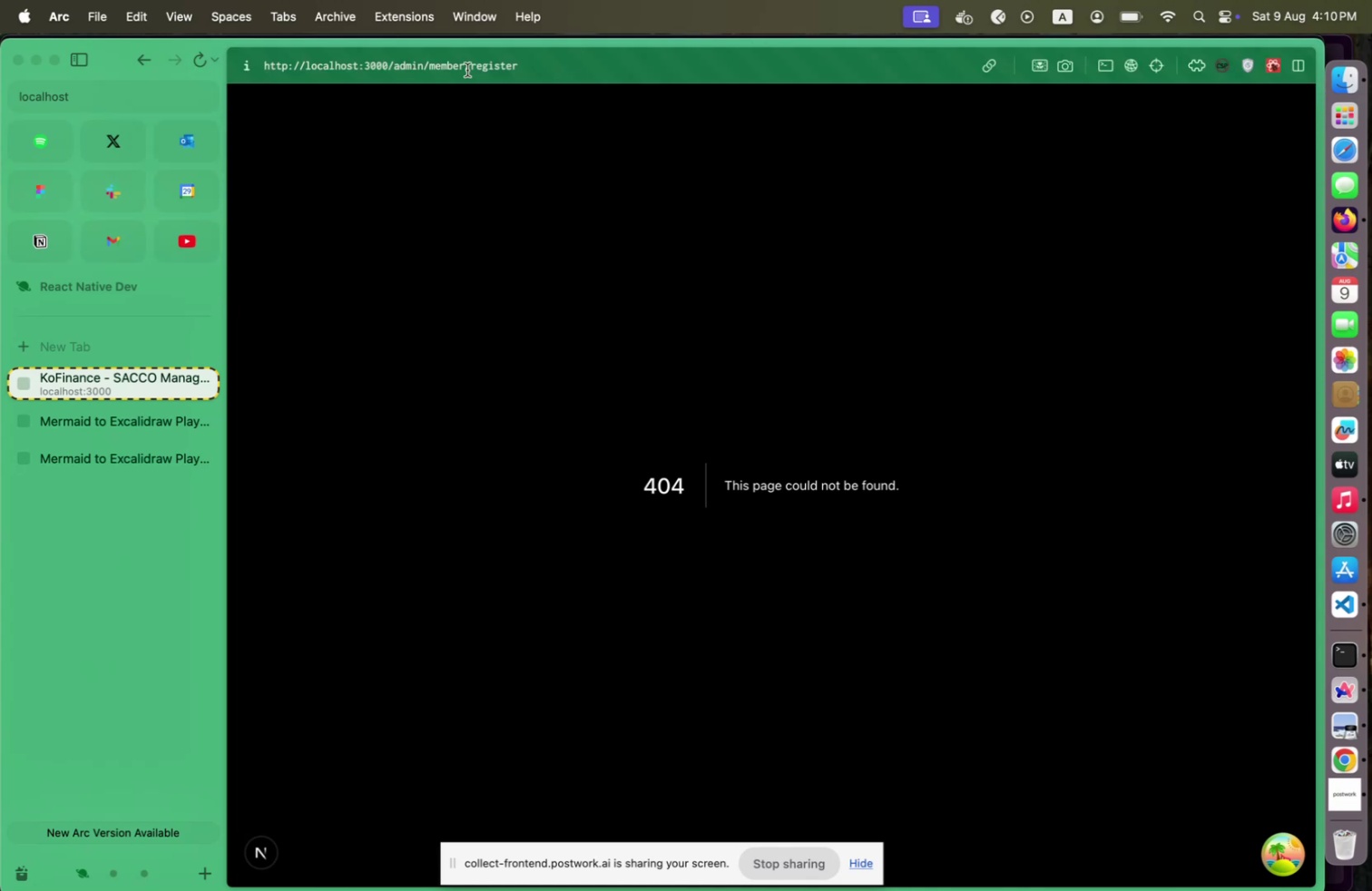 
left_click([453, 65])
 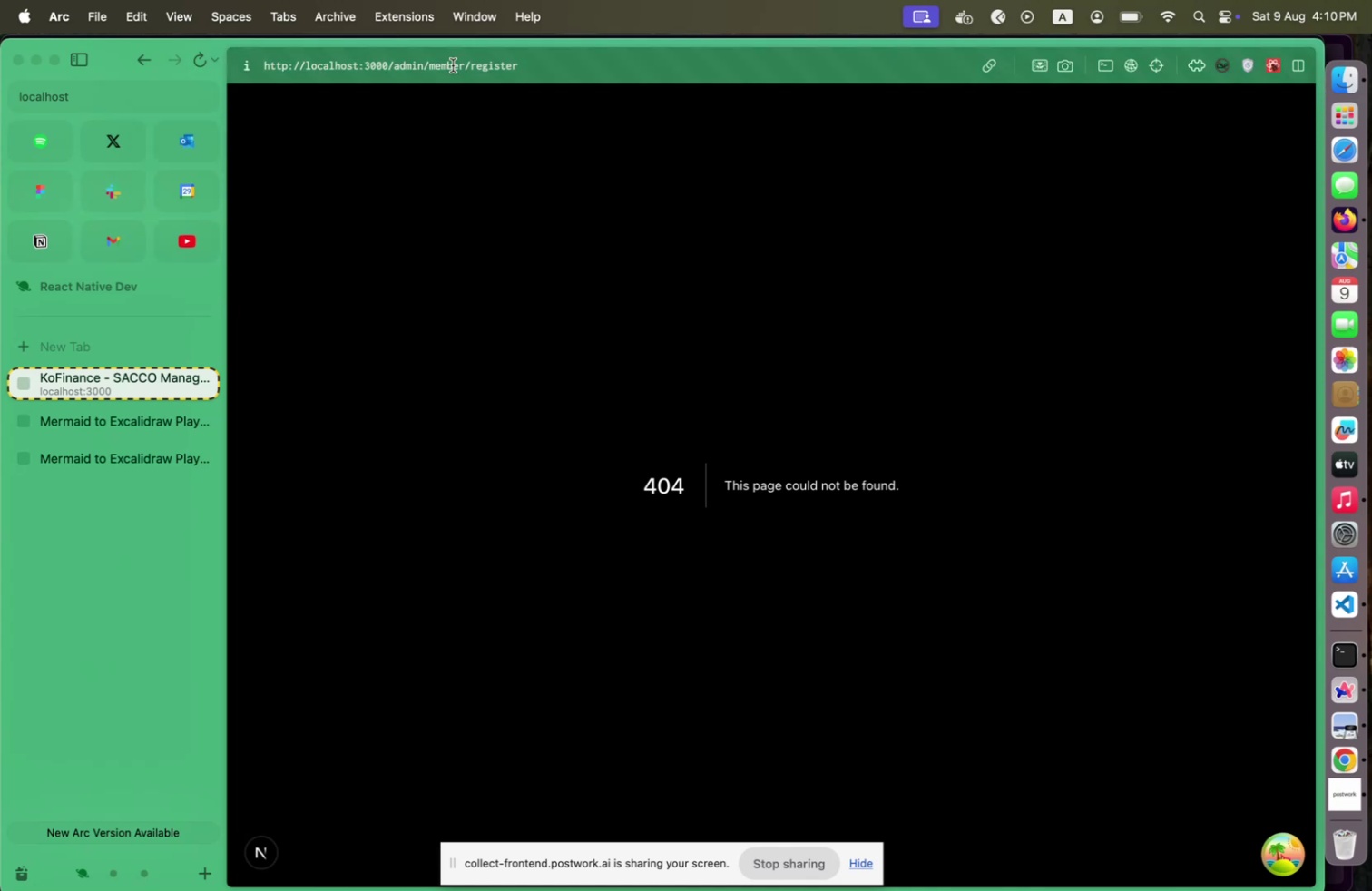 
key(ArrowRight)
 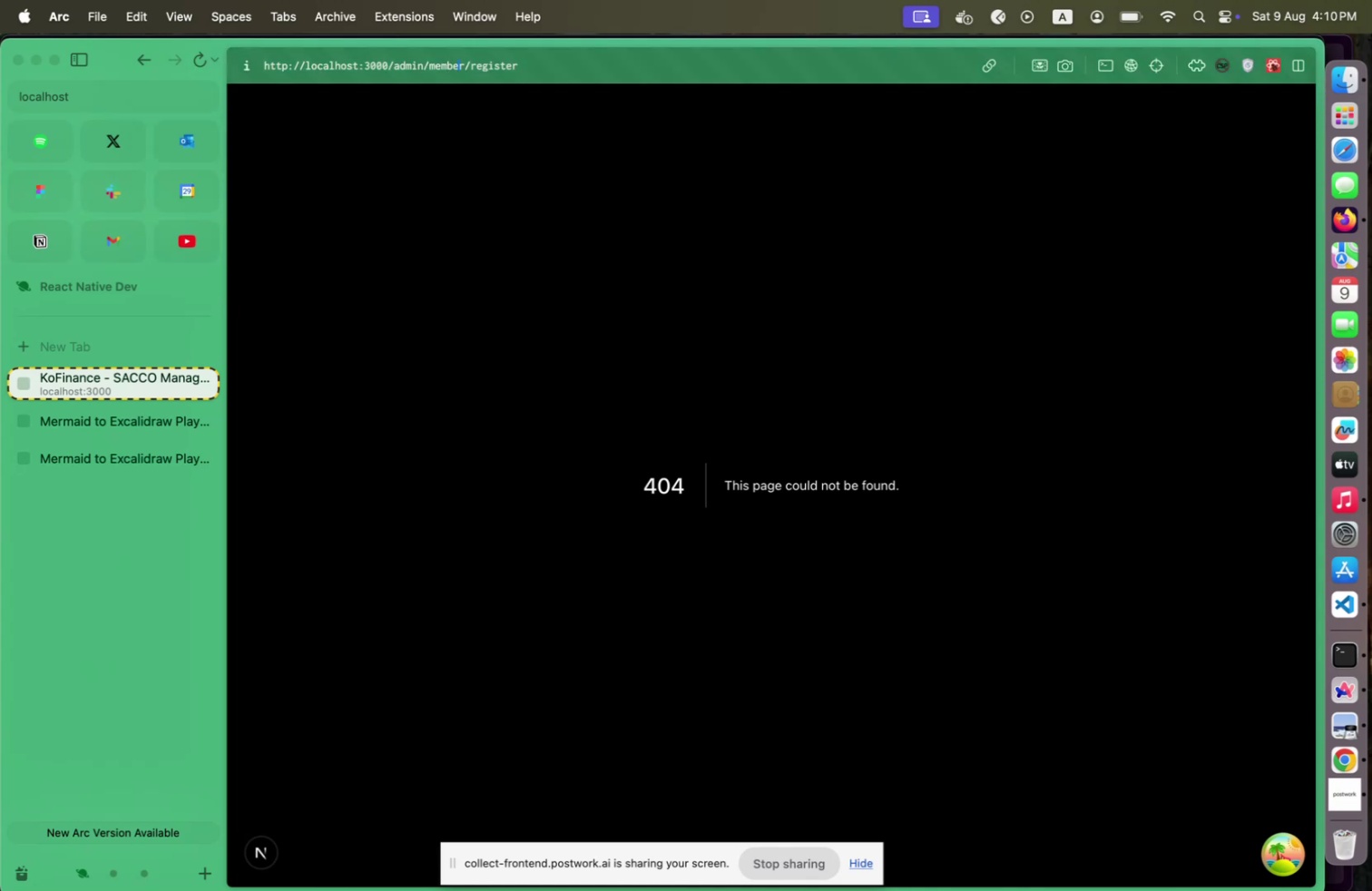 
key(ArrowRight)
 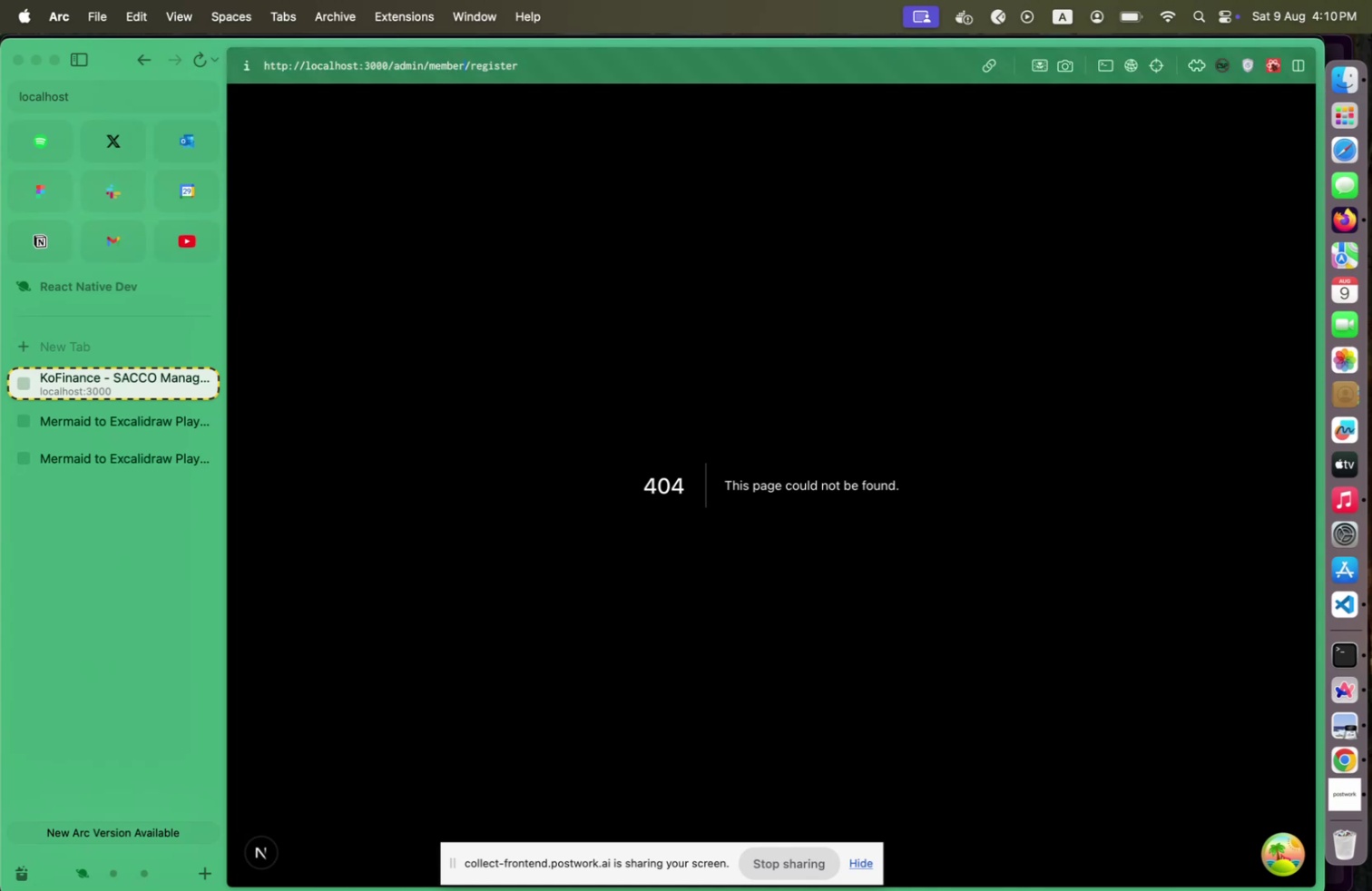 
key(S)
 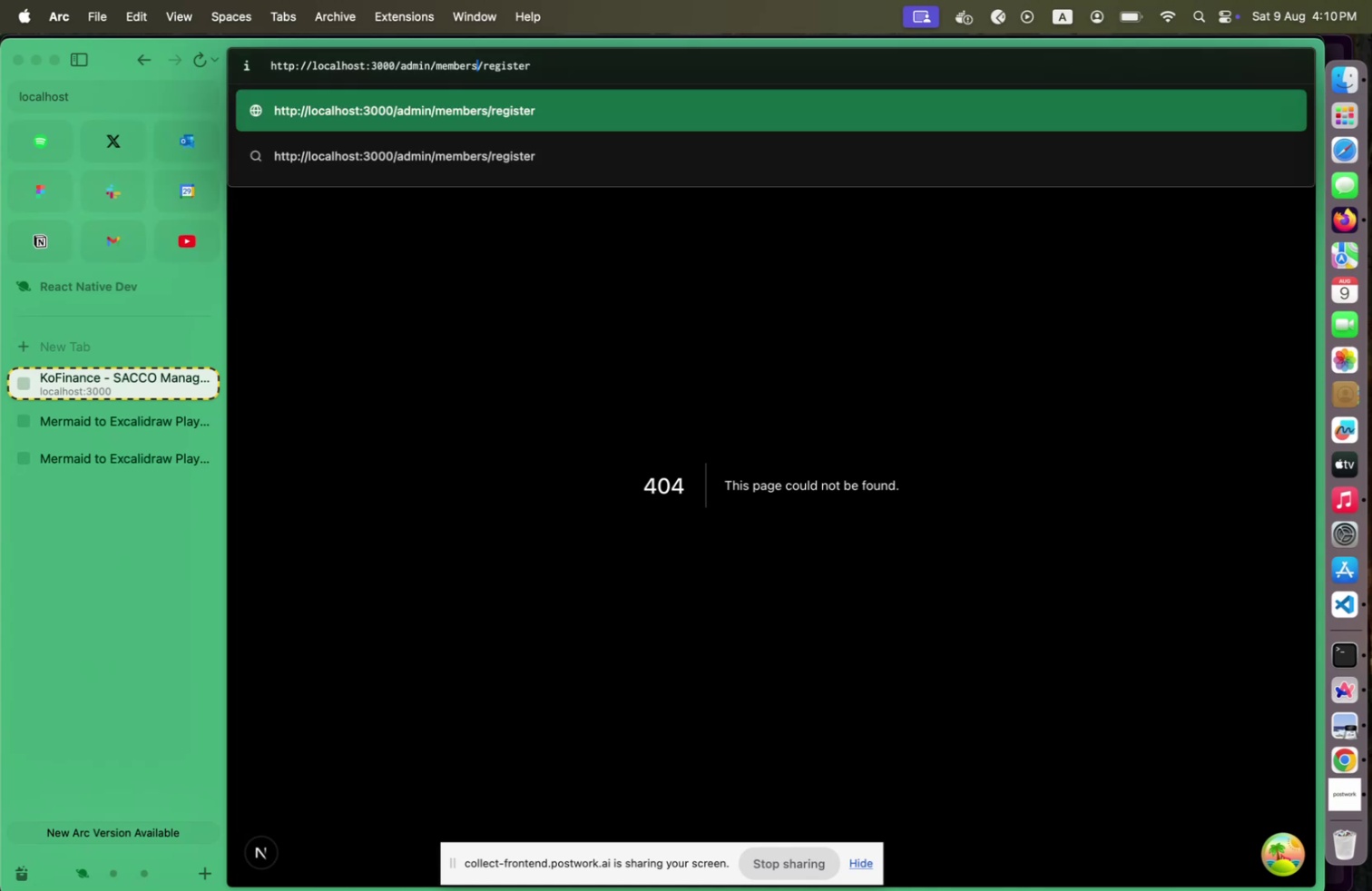 
key(Enter)
 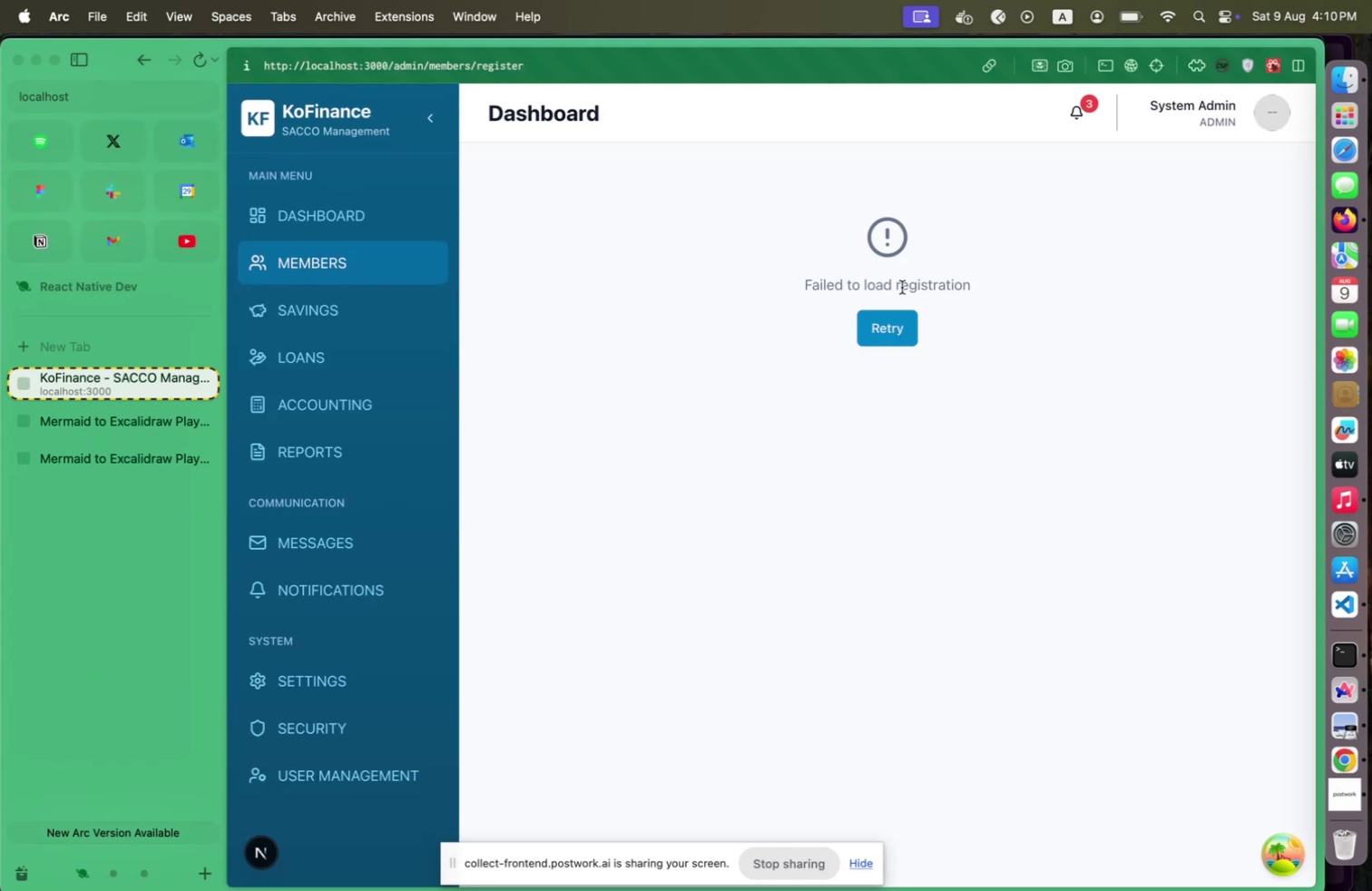 
hold_key(key=OptionLeft, duration=0.35)
 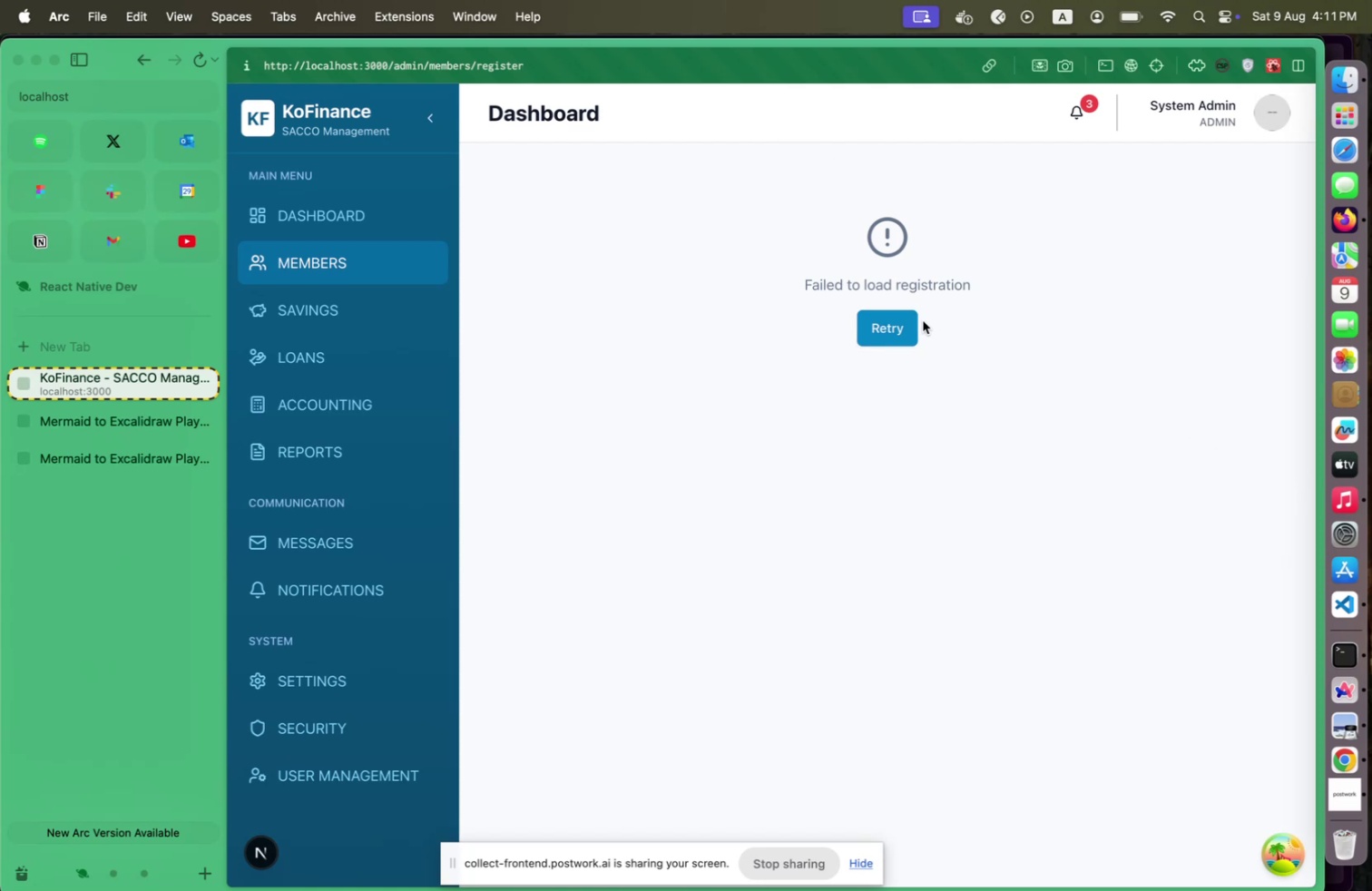 
key(Alt+Meta+I)
 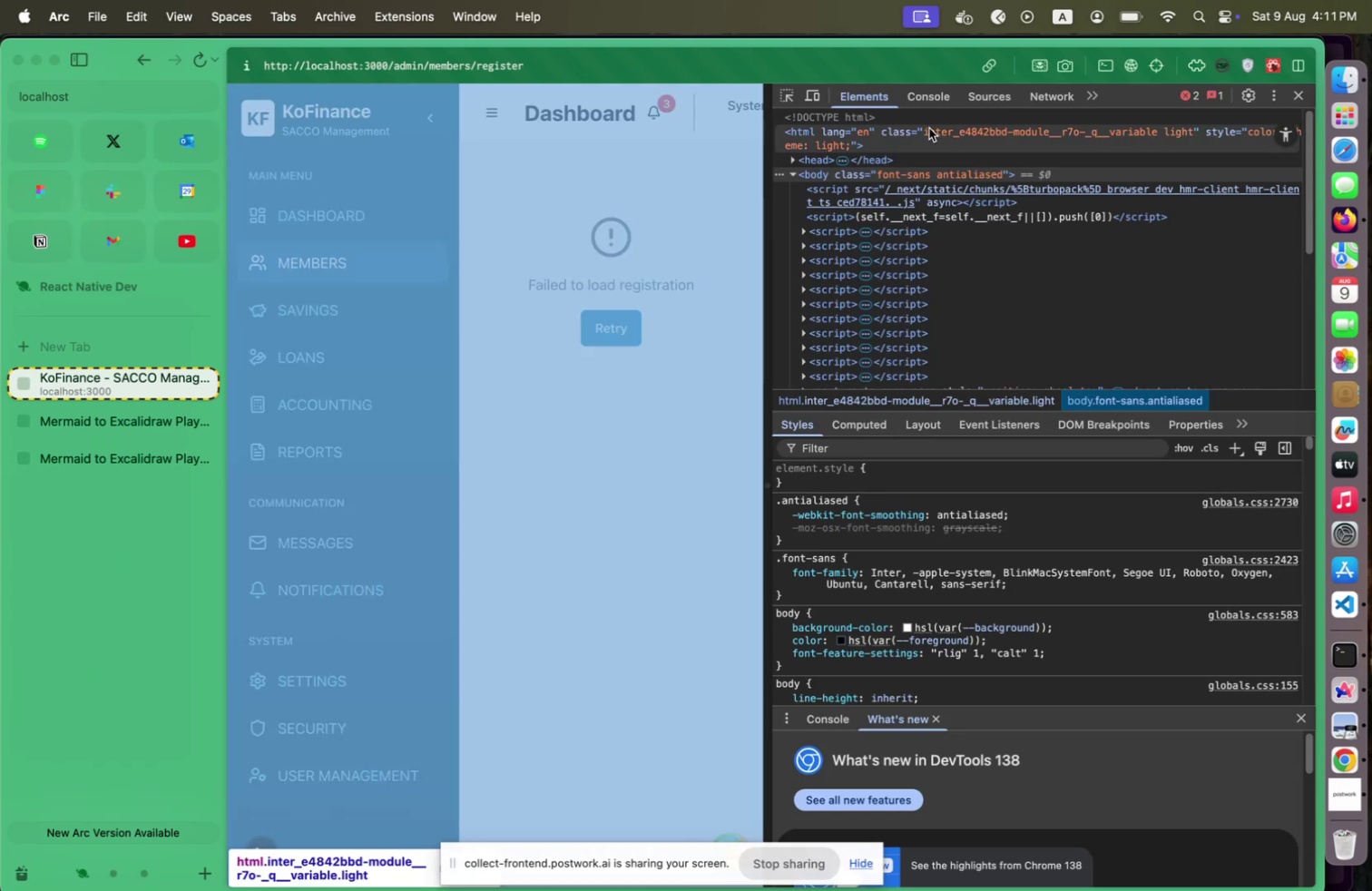 
left_click([921, 101])
 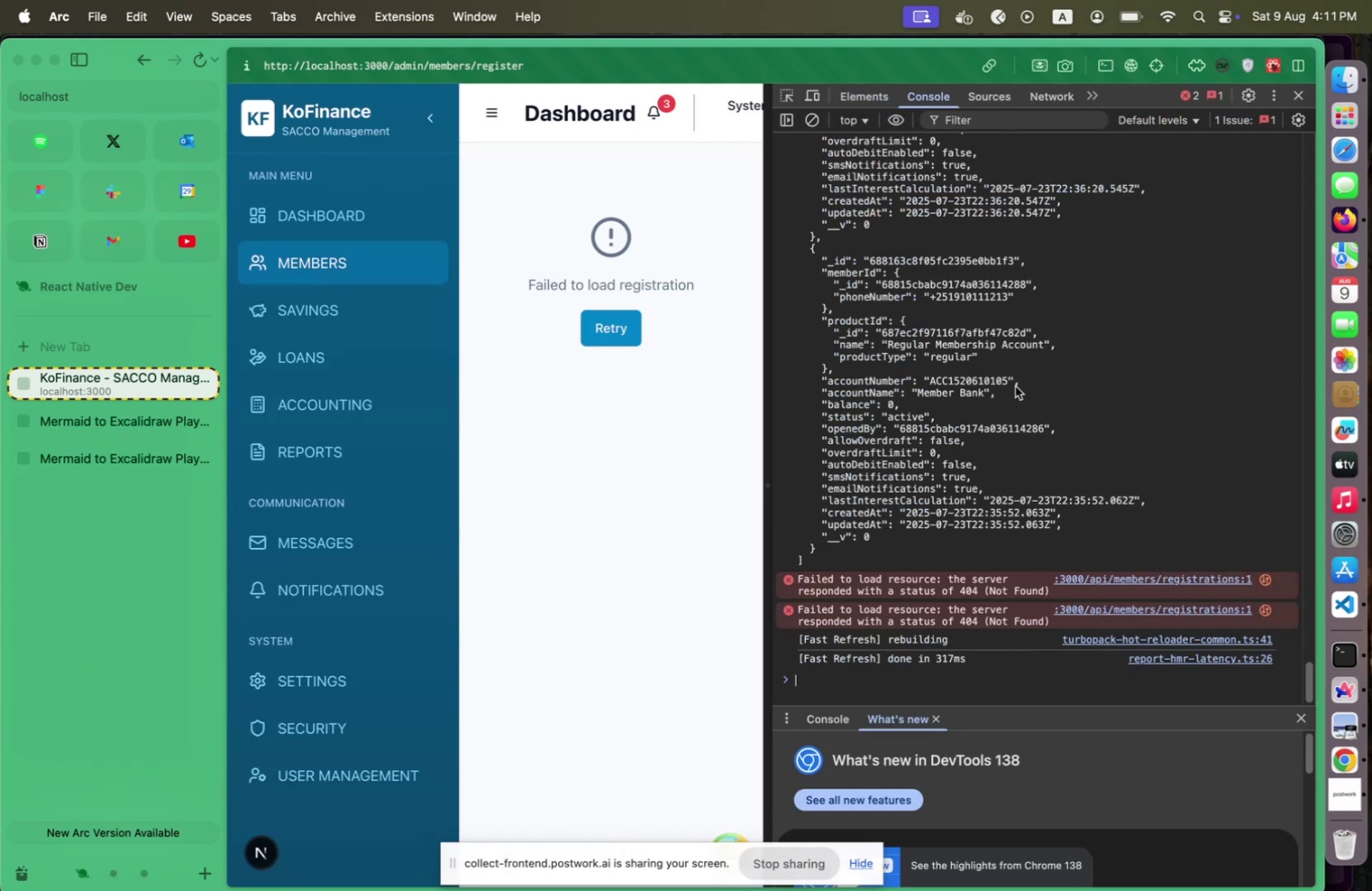 
scroll: coordinate [1025, 398], scroll_direction: up, amount: 5.0
 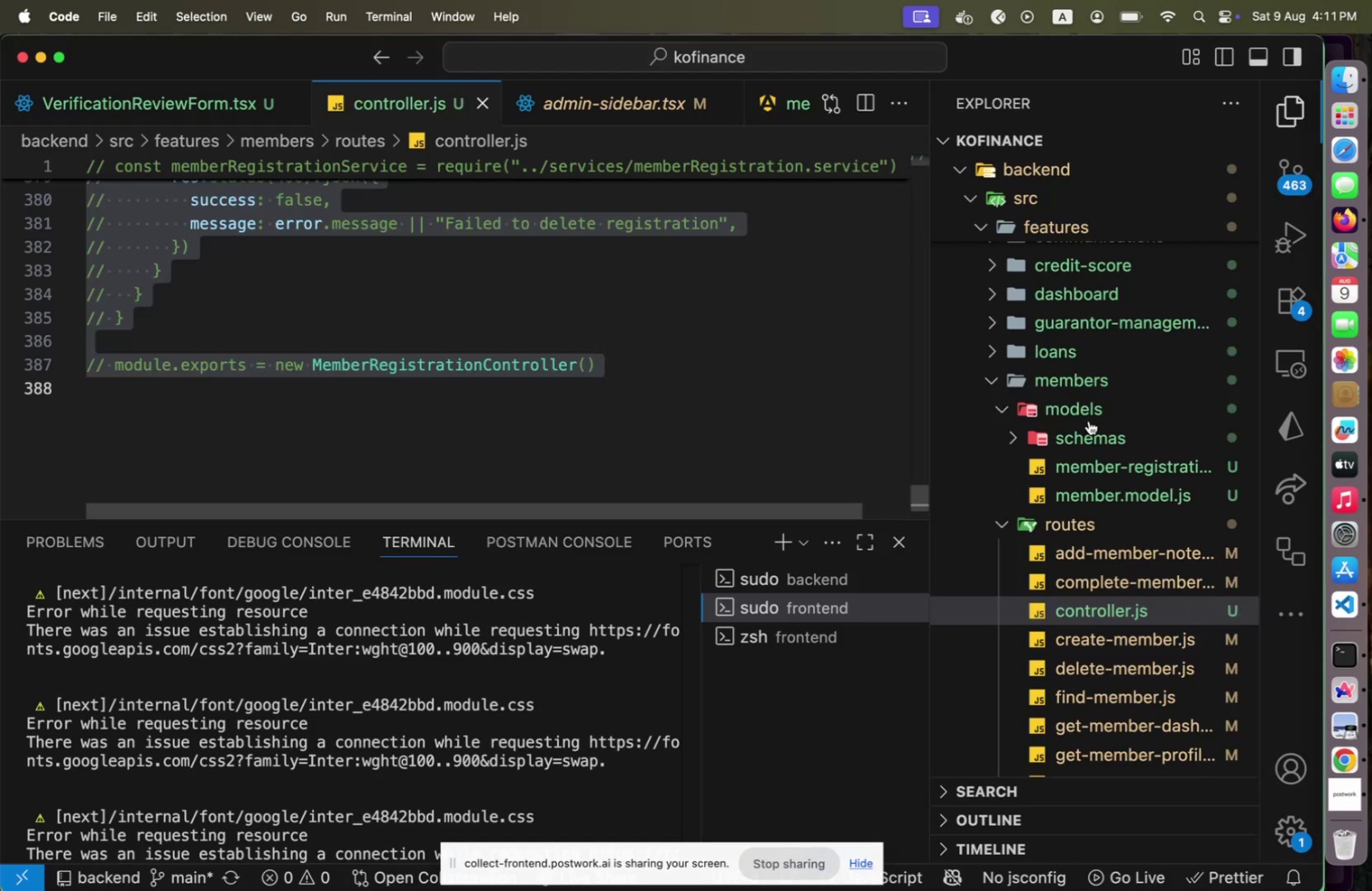 
wait(5.74)
 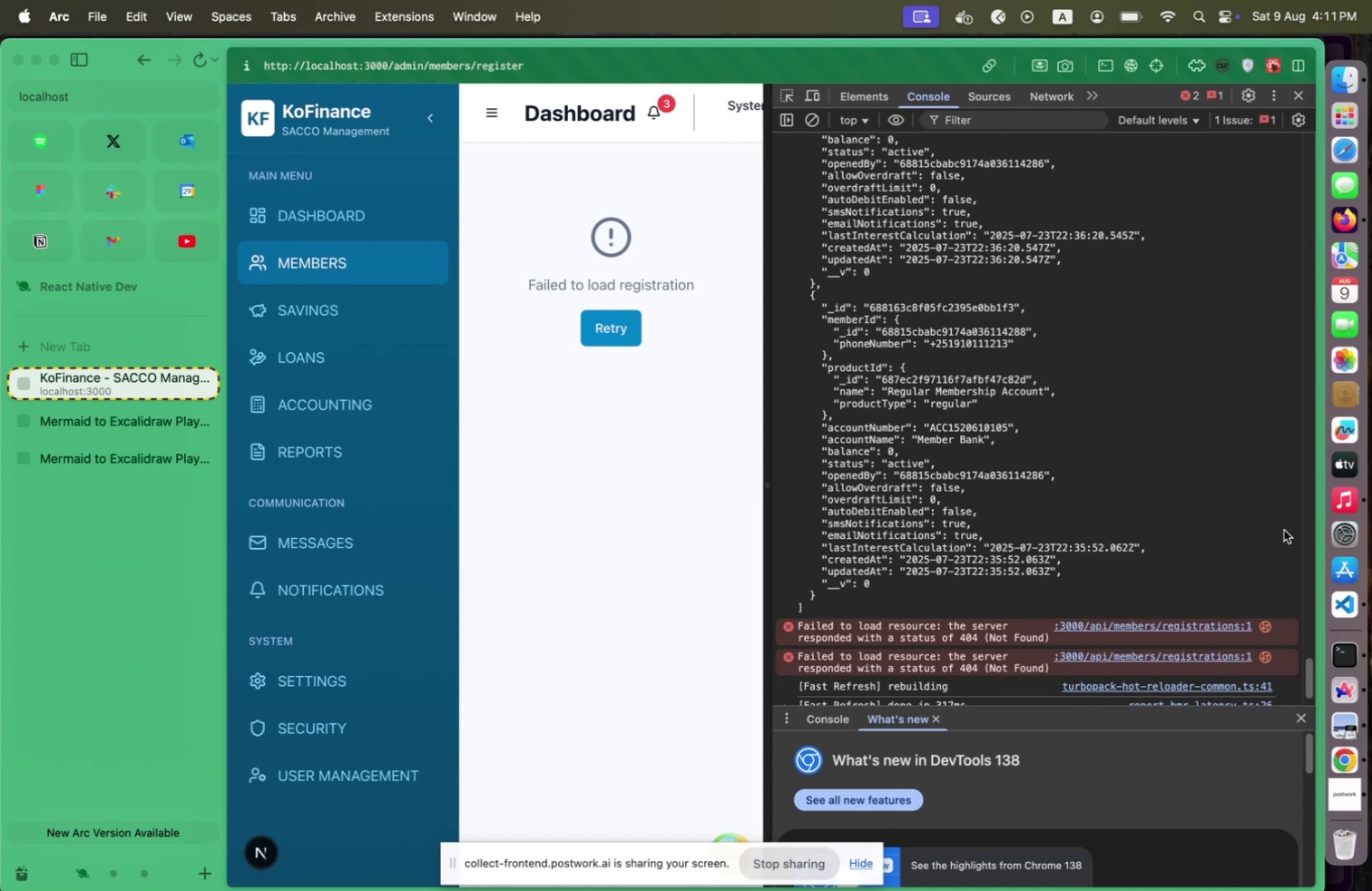 
scroll: coordinate [1134, 480], scroll_direction: down, amount: 9.0
 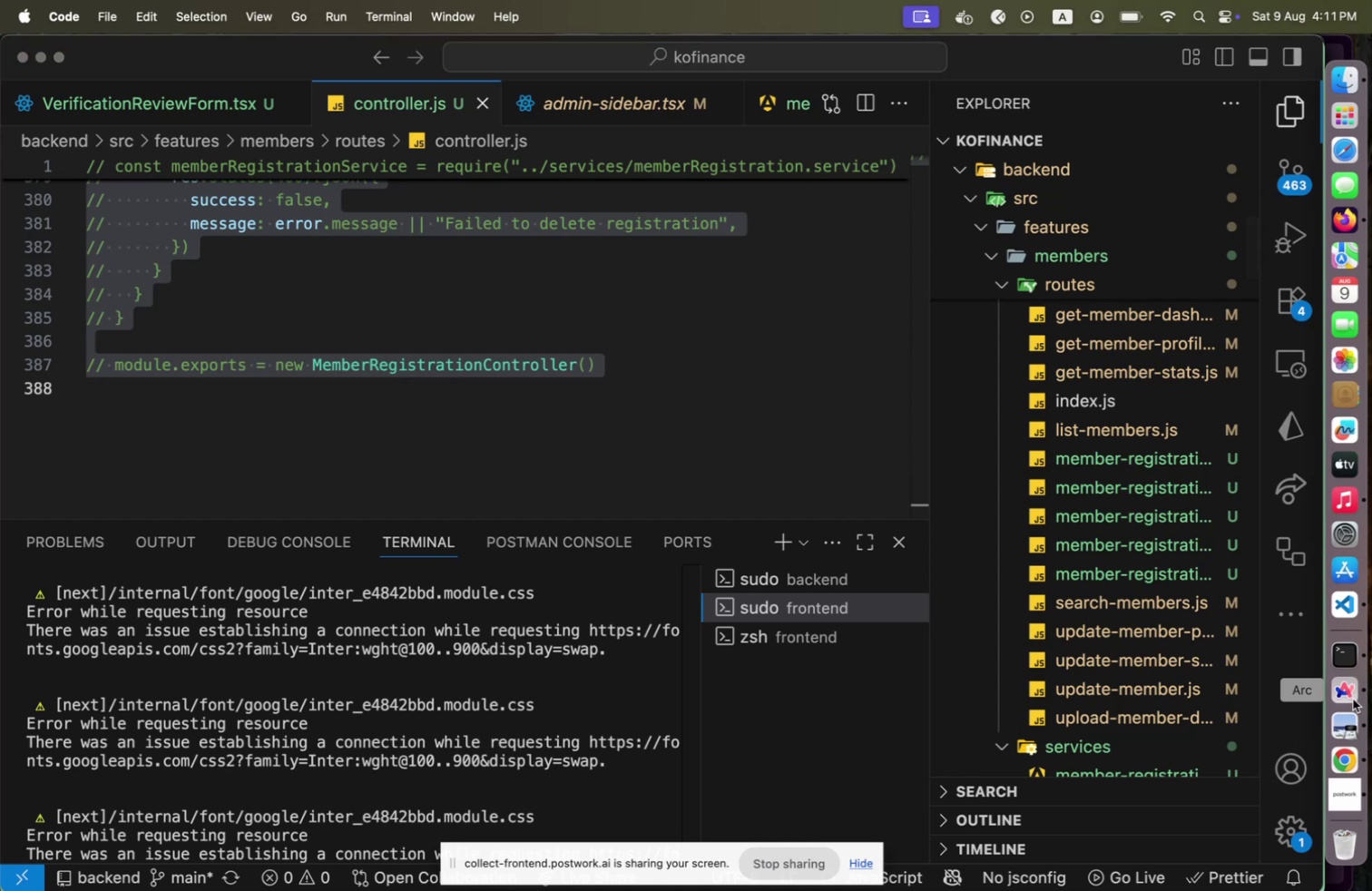 
left_click([140, 357])
 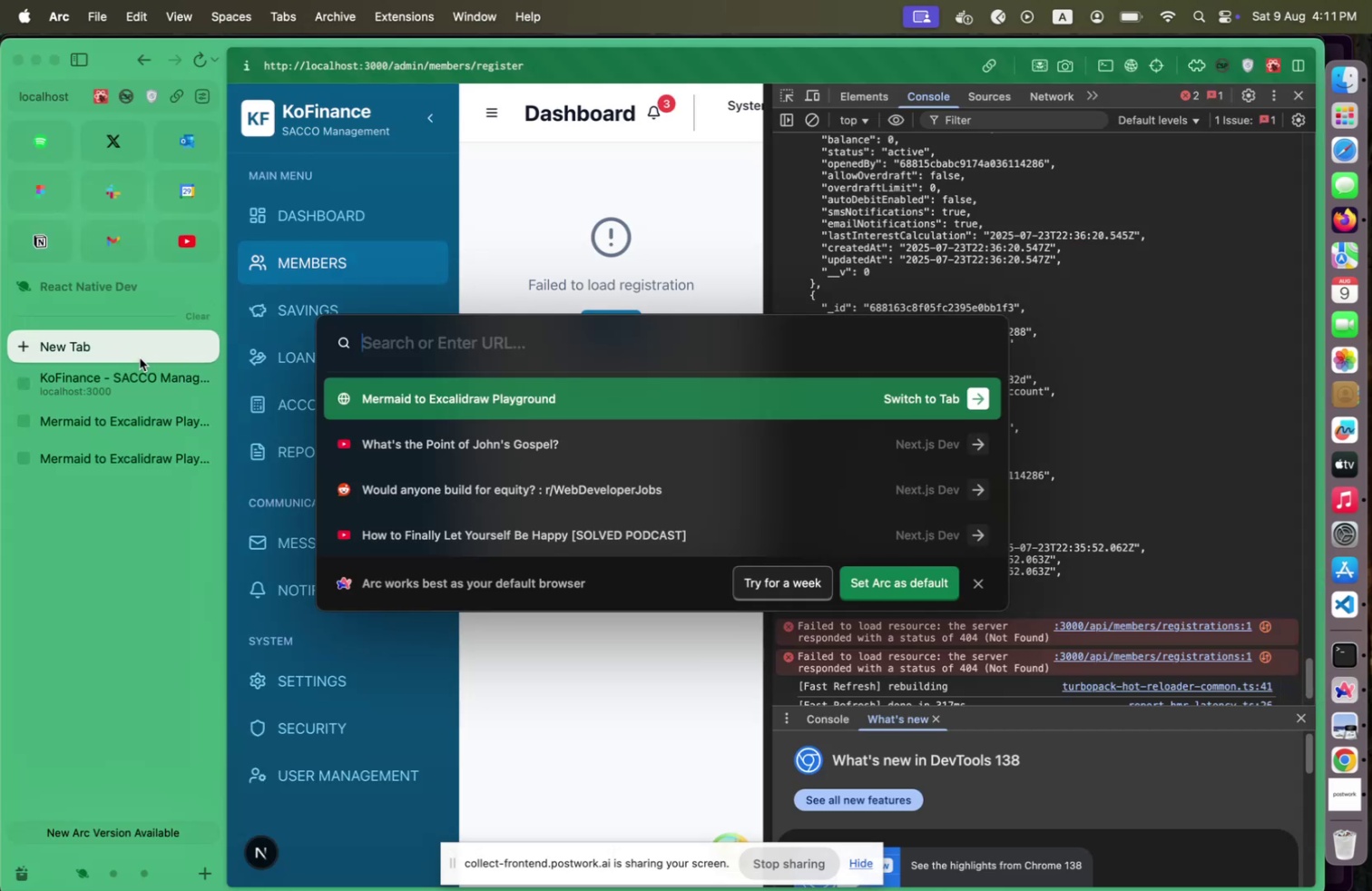 
type(Login)
 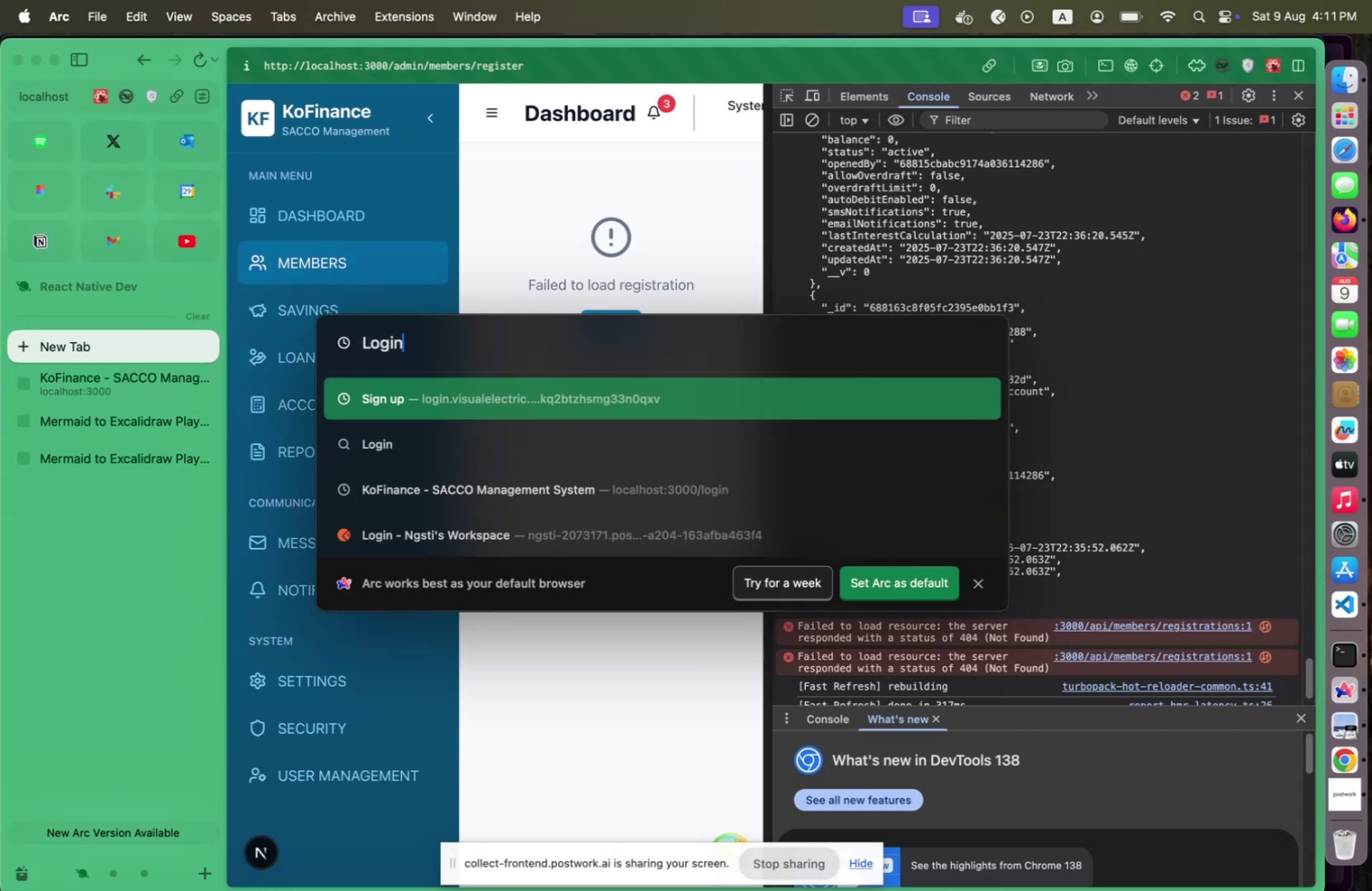 
key(ArrowDown)
 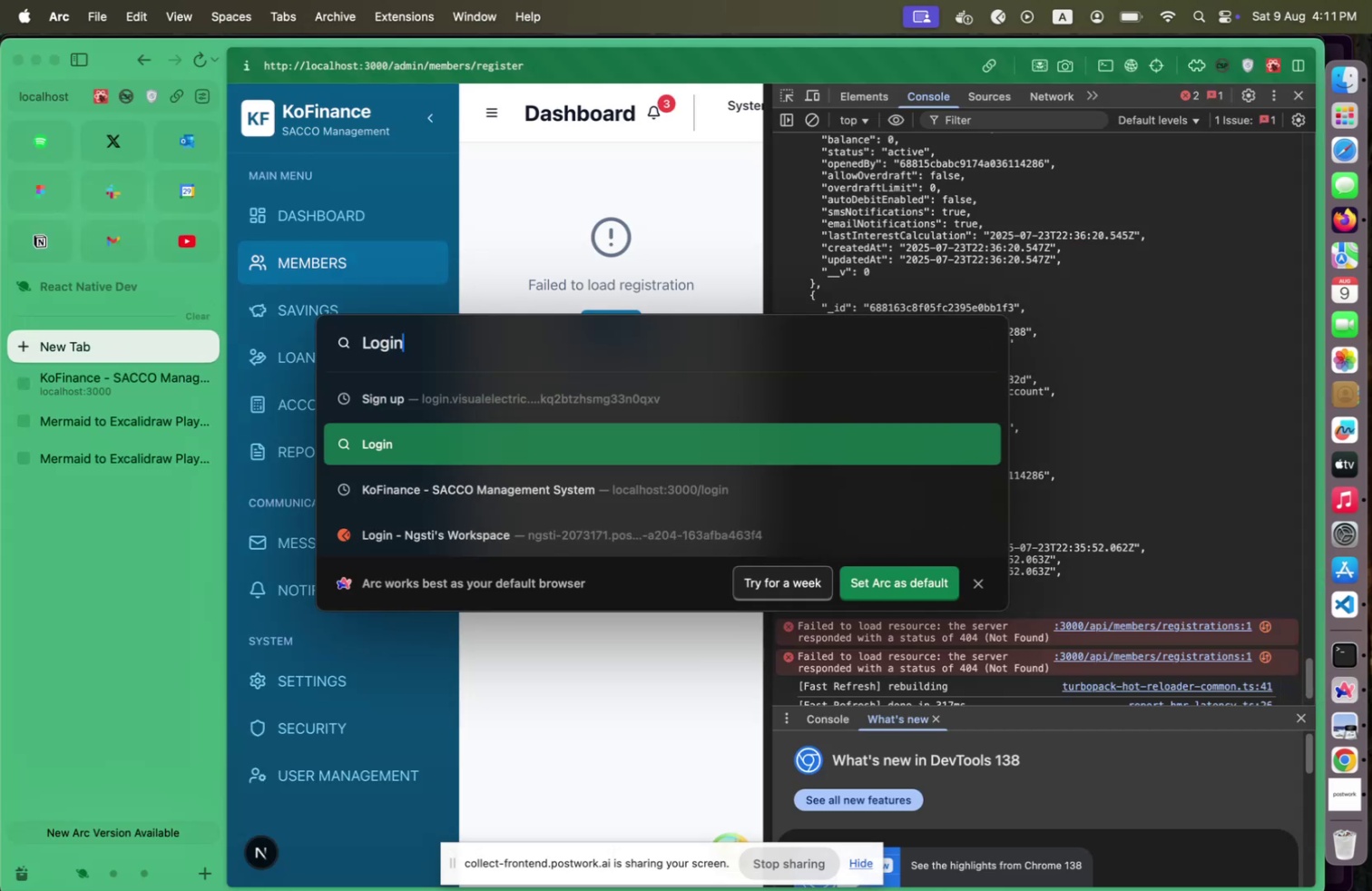 
key(ArrowDown)
 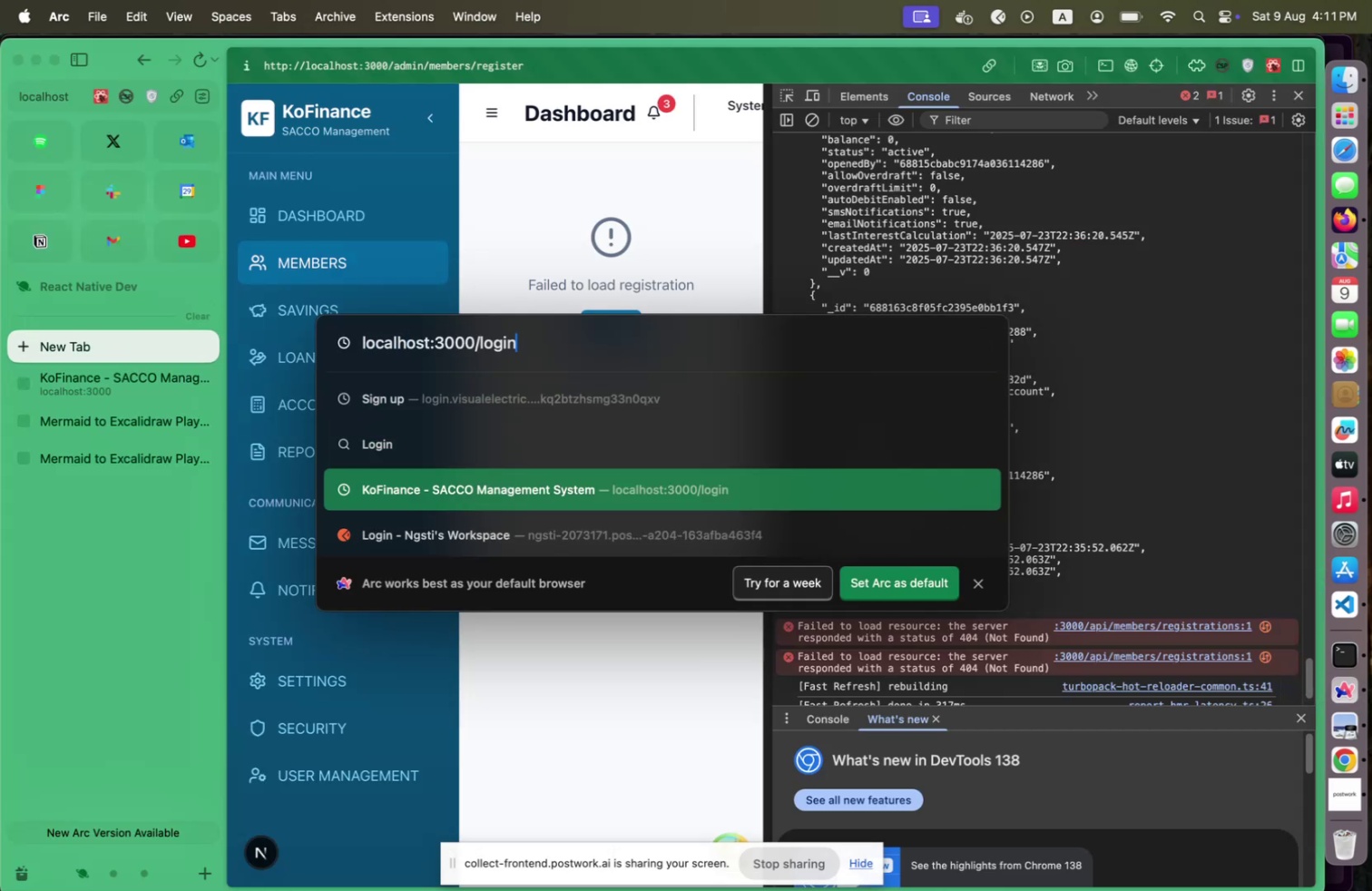 
key(ArrowDown)
 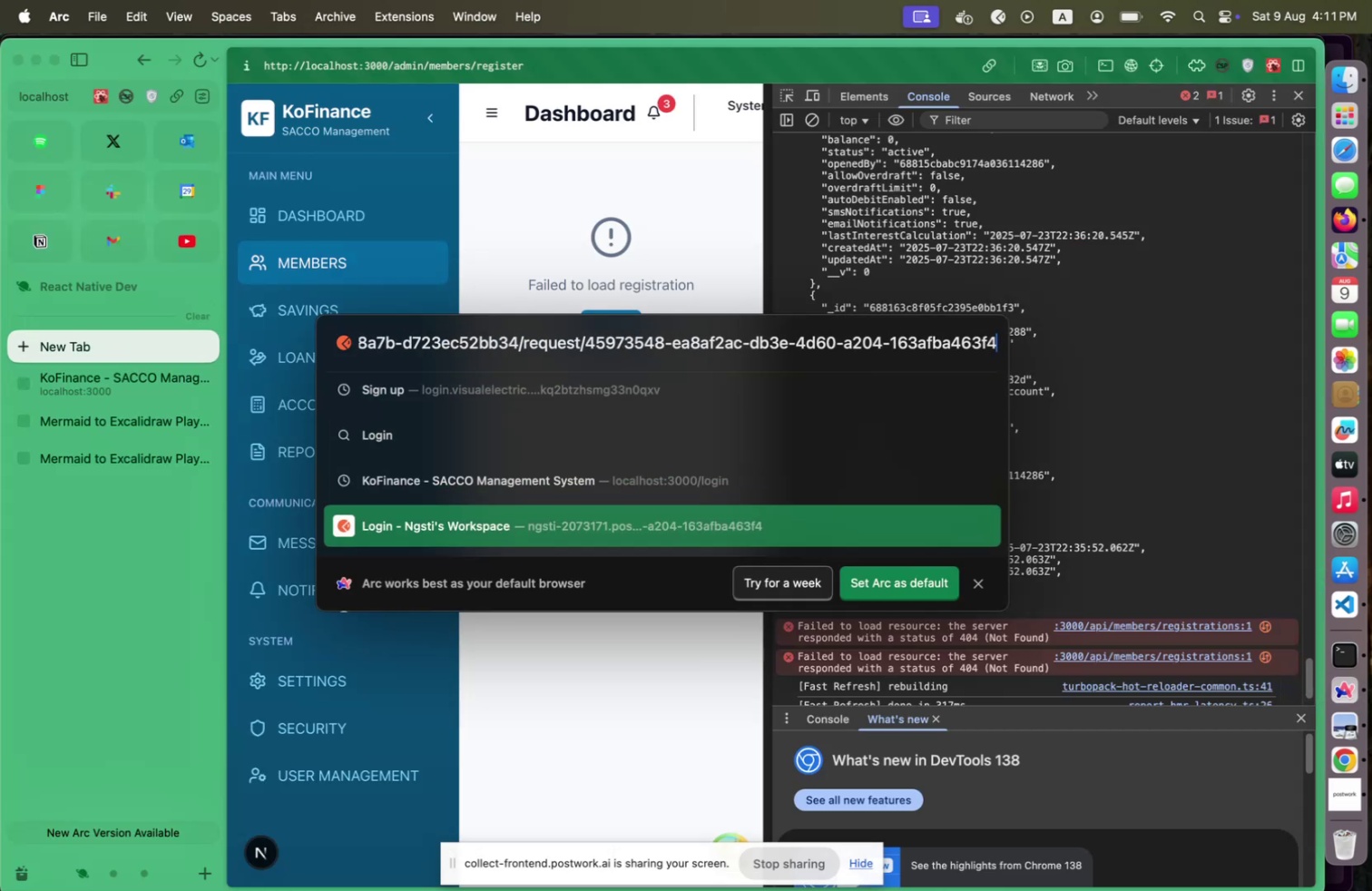 
key(Enter)
 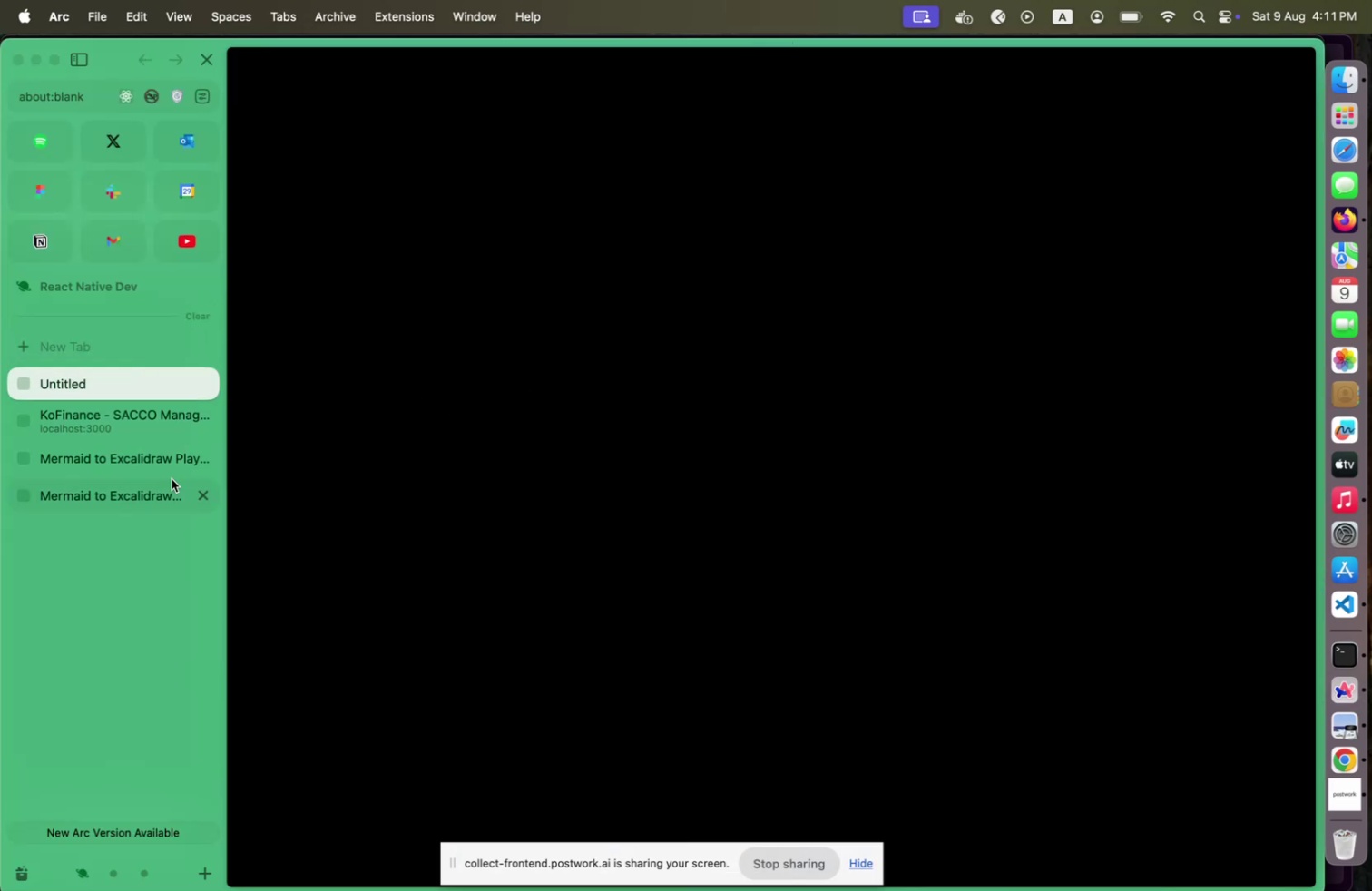 
left_click([95, 417])
 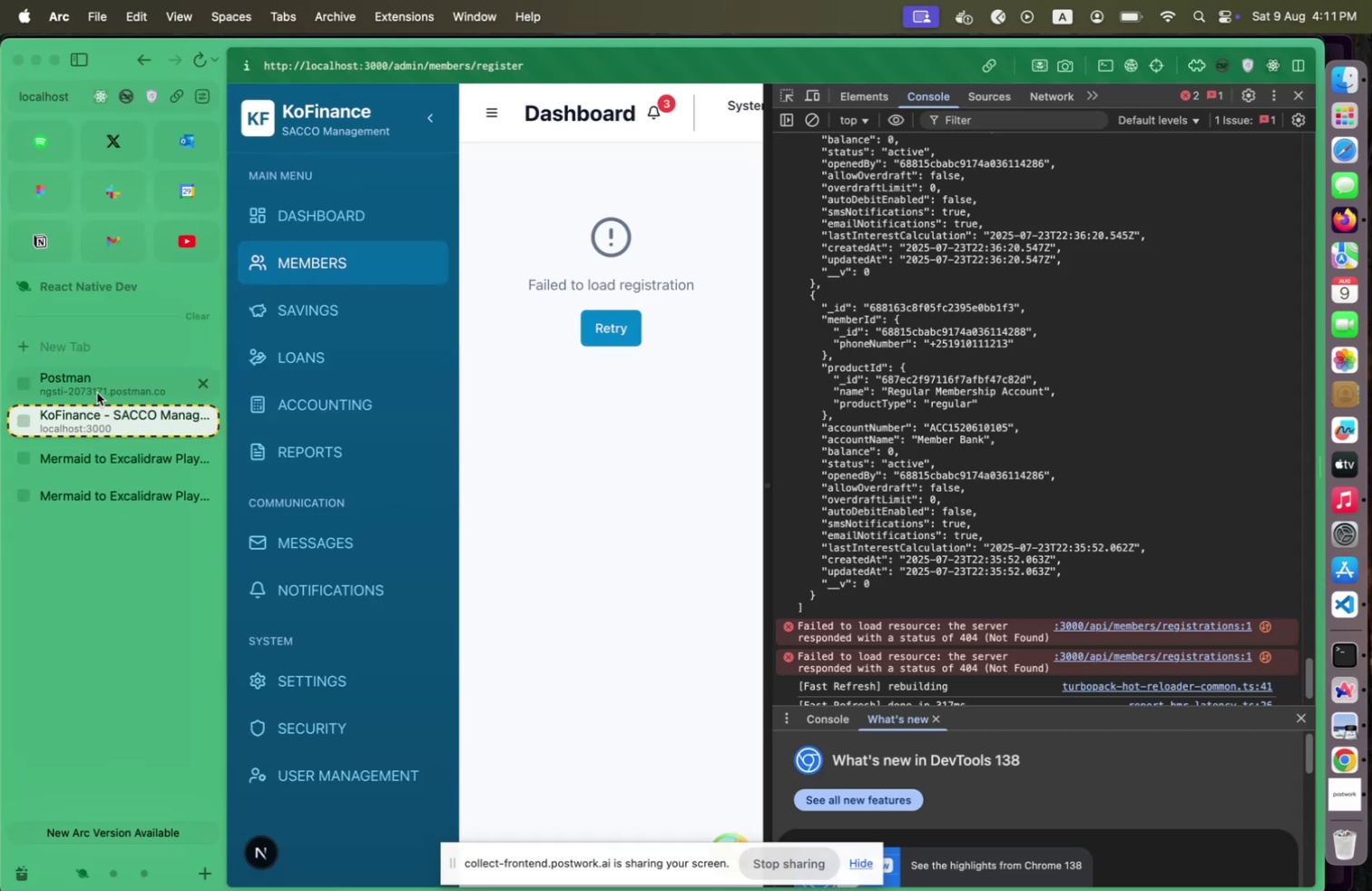 
left_click([97, 392])
 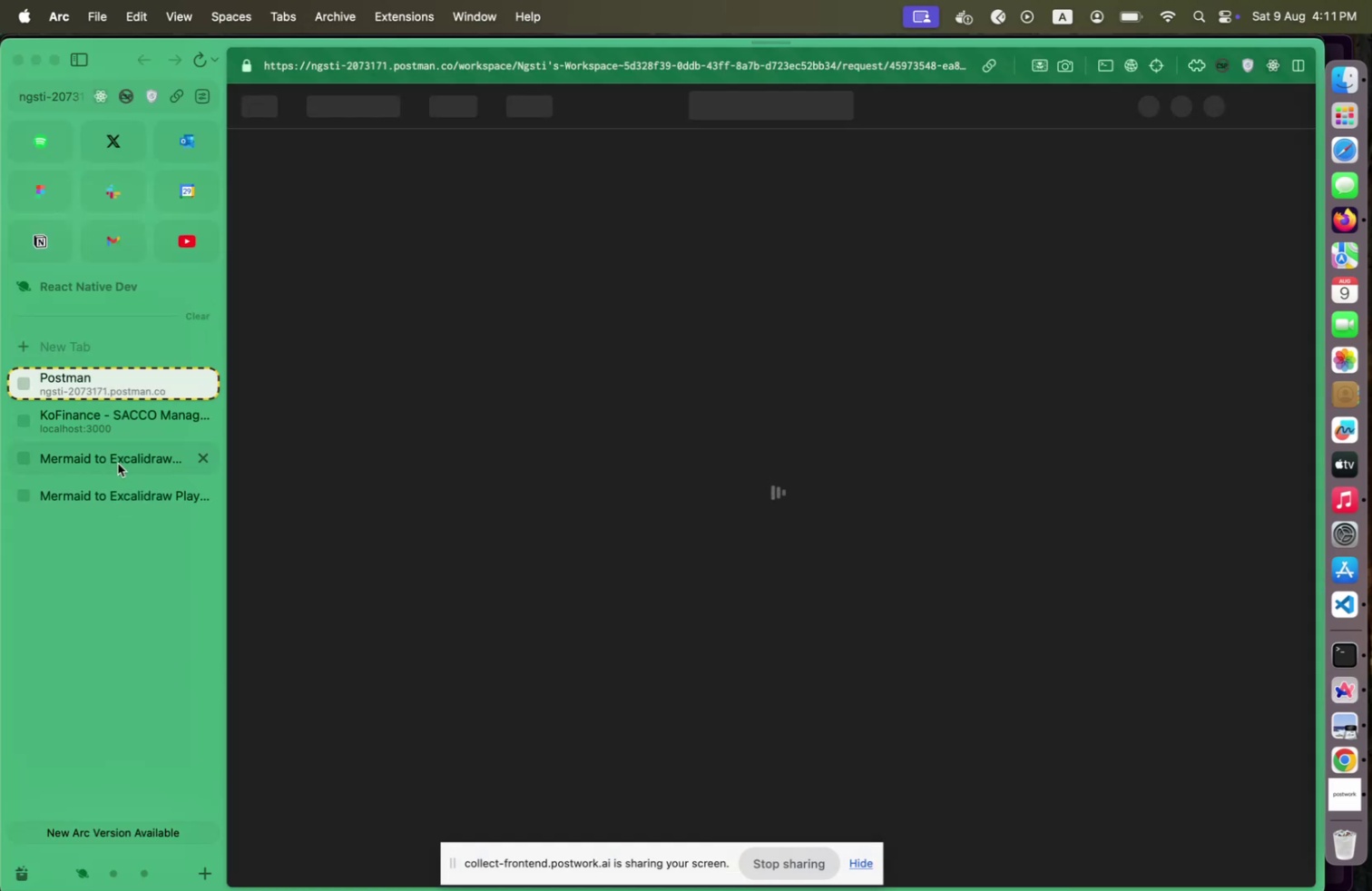 
left_click([94, 417])
 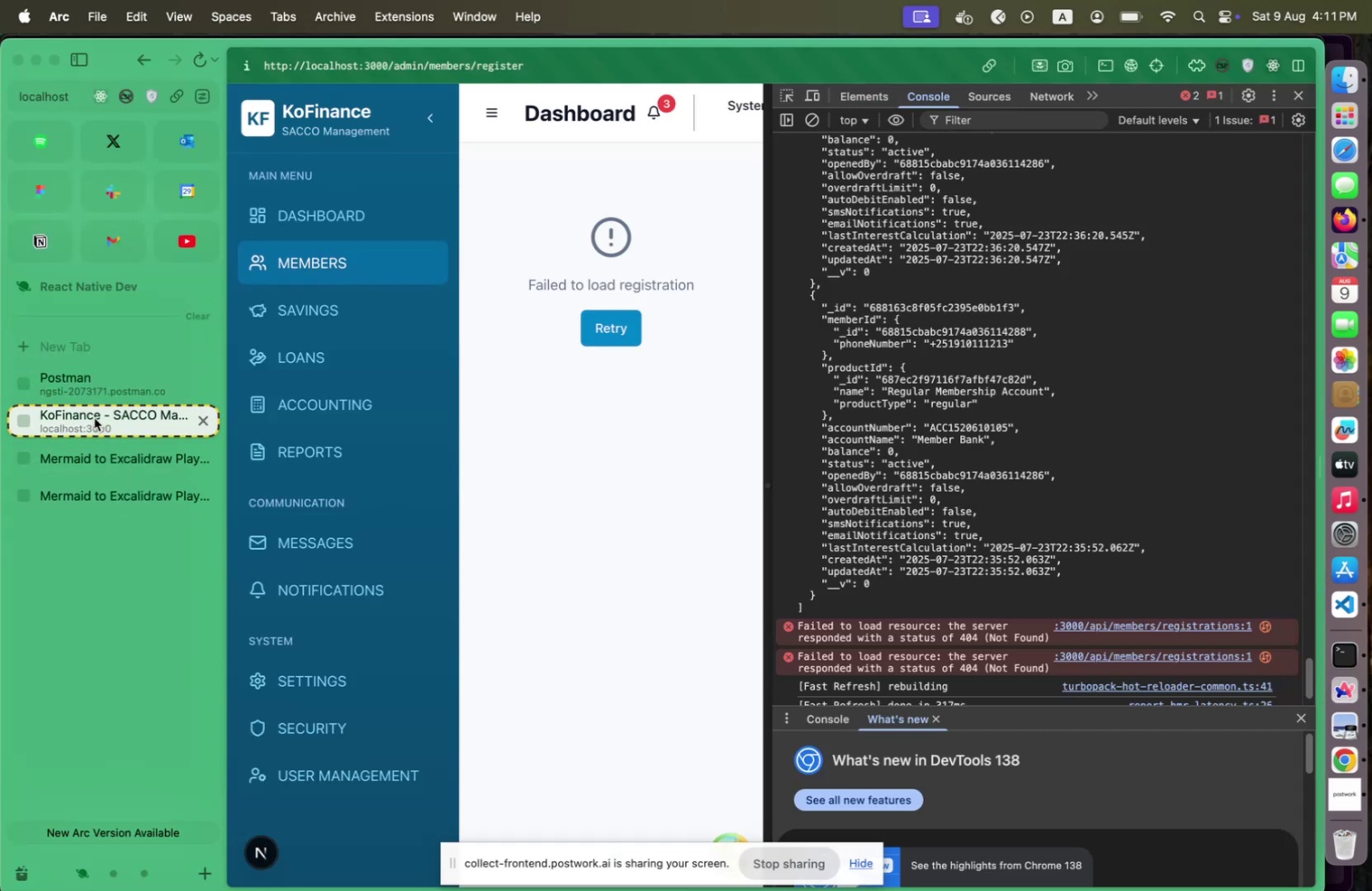 
left_click_drag(start_coordinate=[94, 417], to_coordinate=[88, 408])
 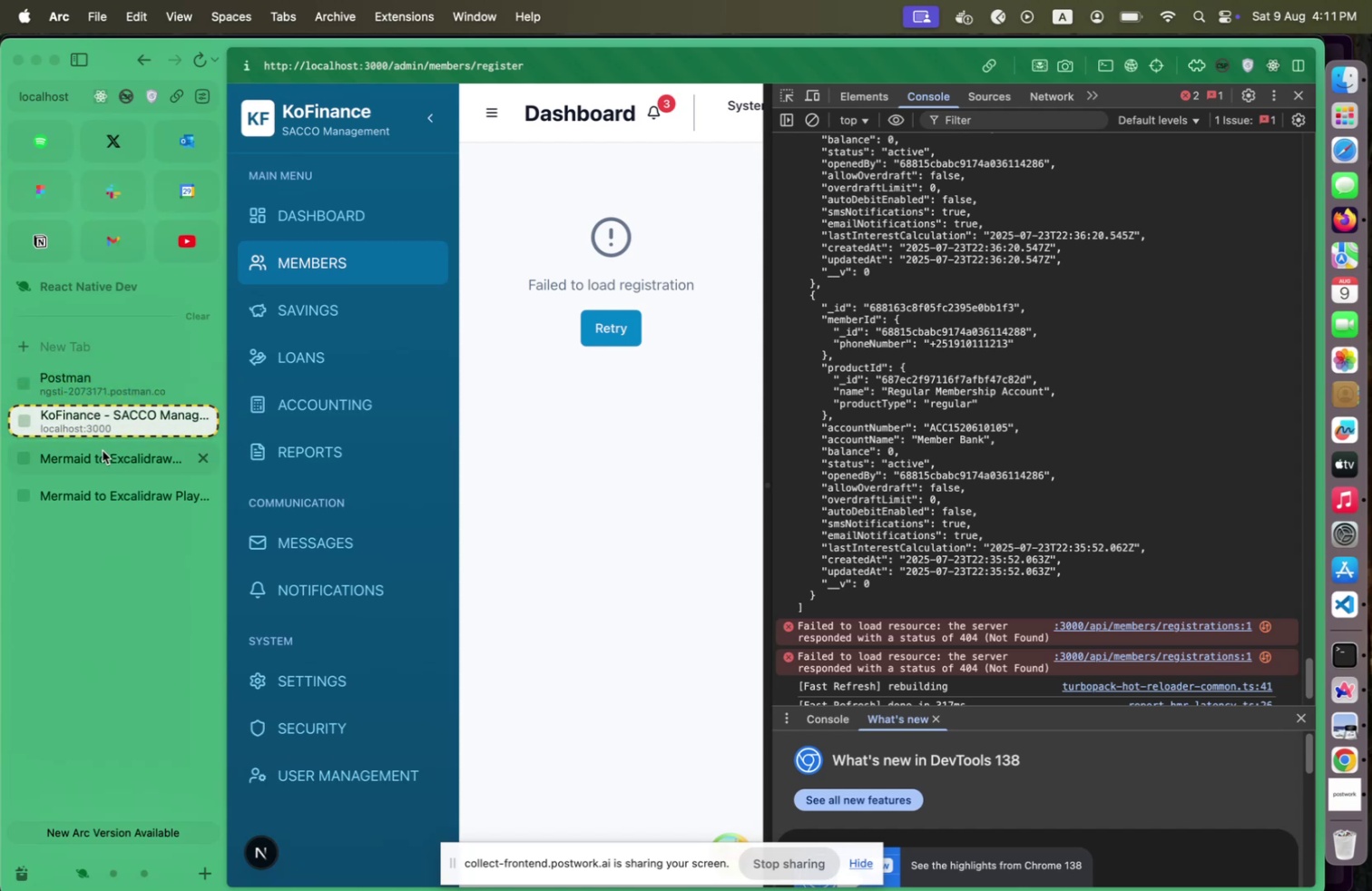 
left_click([103, 450])
 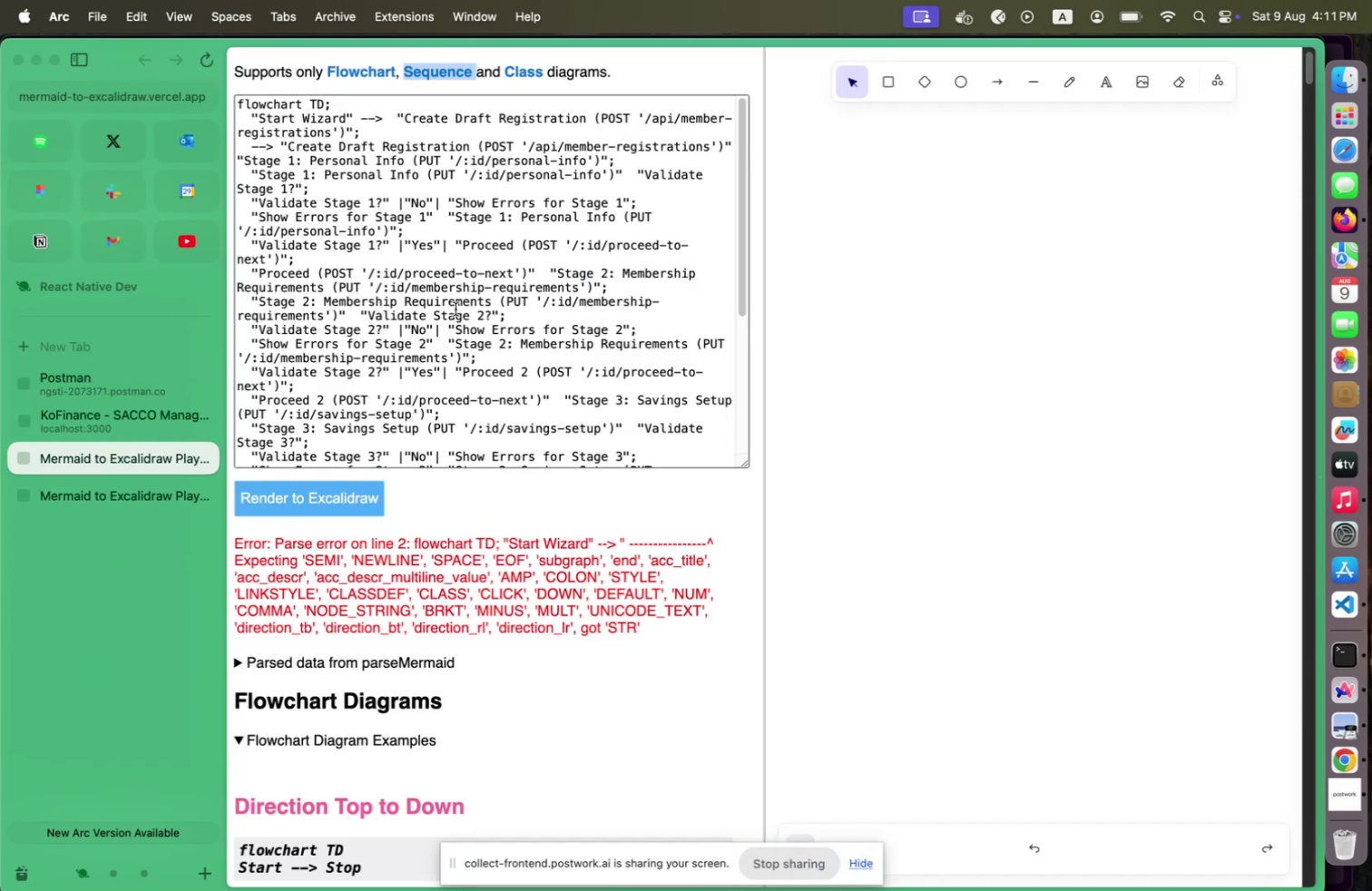 
scroll: coordinate [535, 382], scroll_direction: up, amount: 3.0
 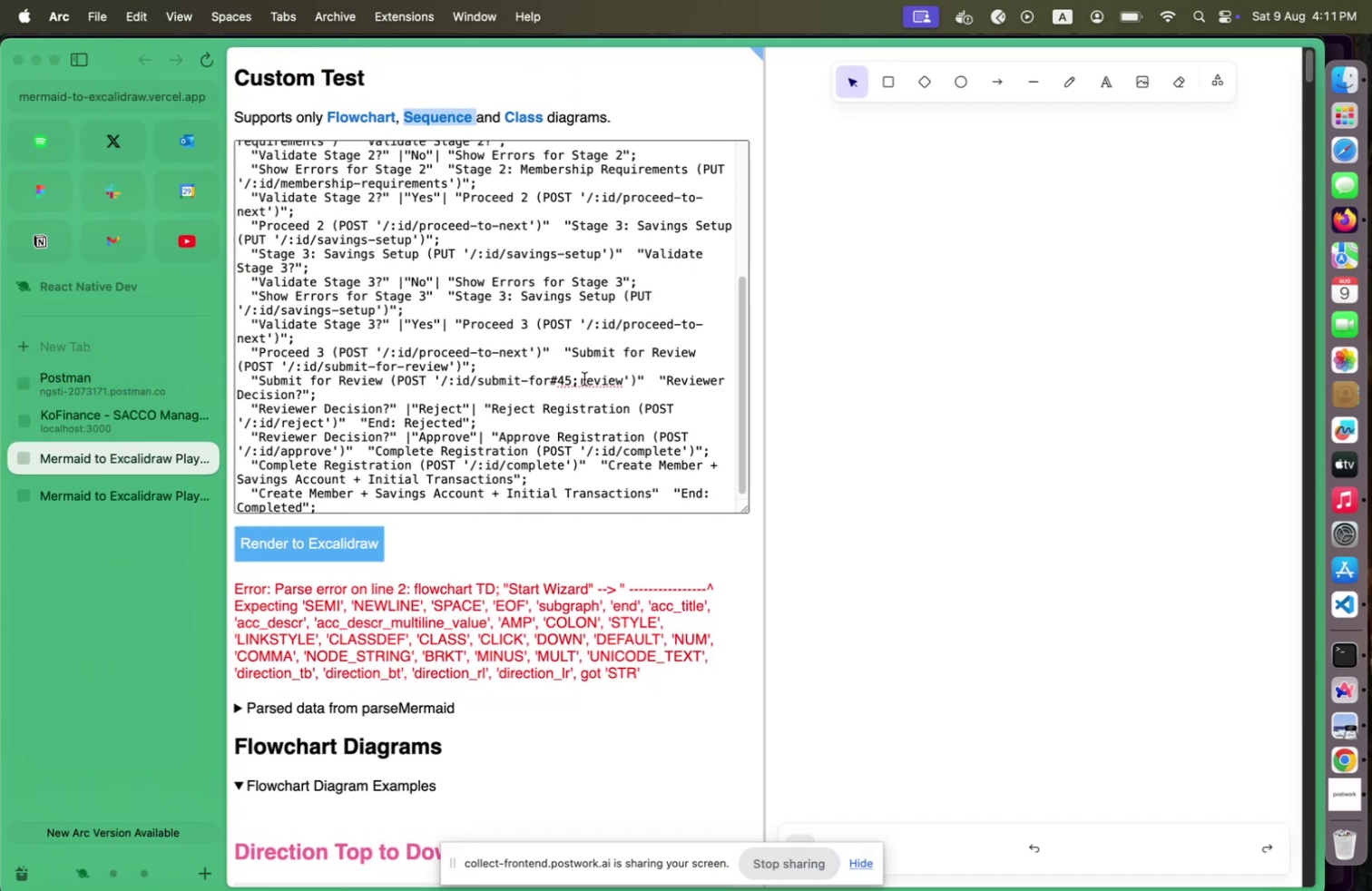 
left_click([584, 377])
 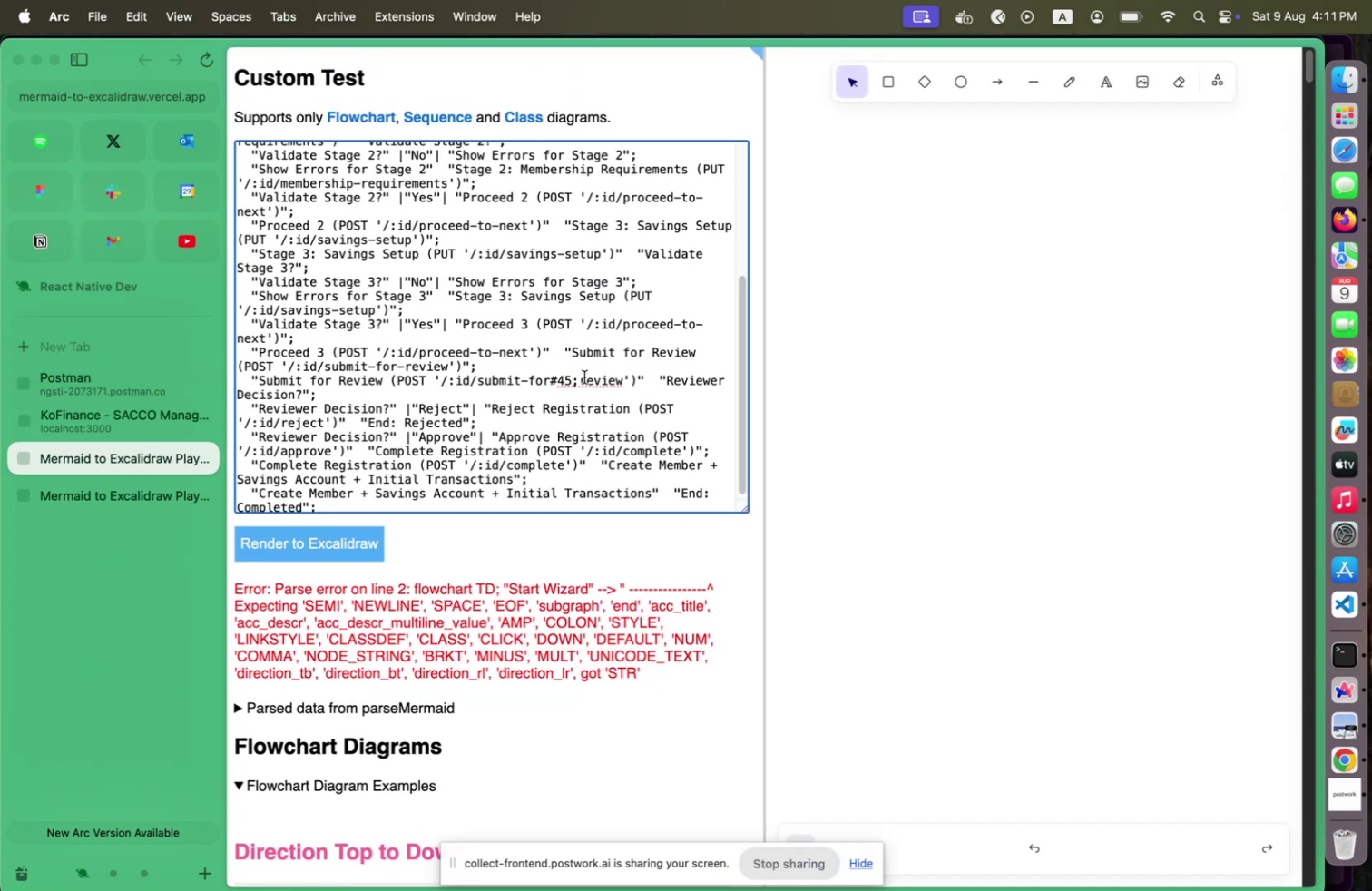 
key(ArrowLeft)
 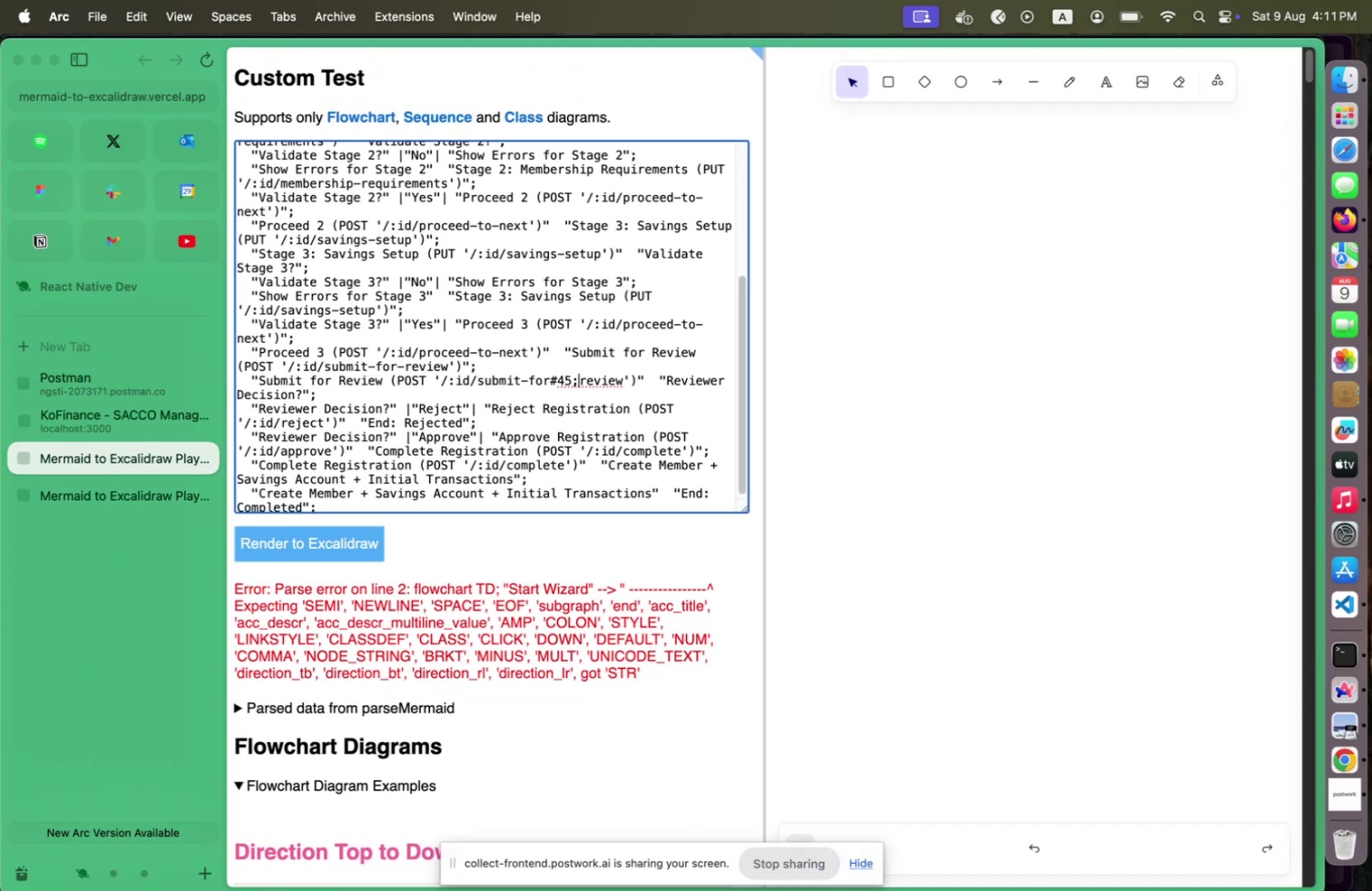 
key(Shift+ArrowLeft)
 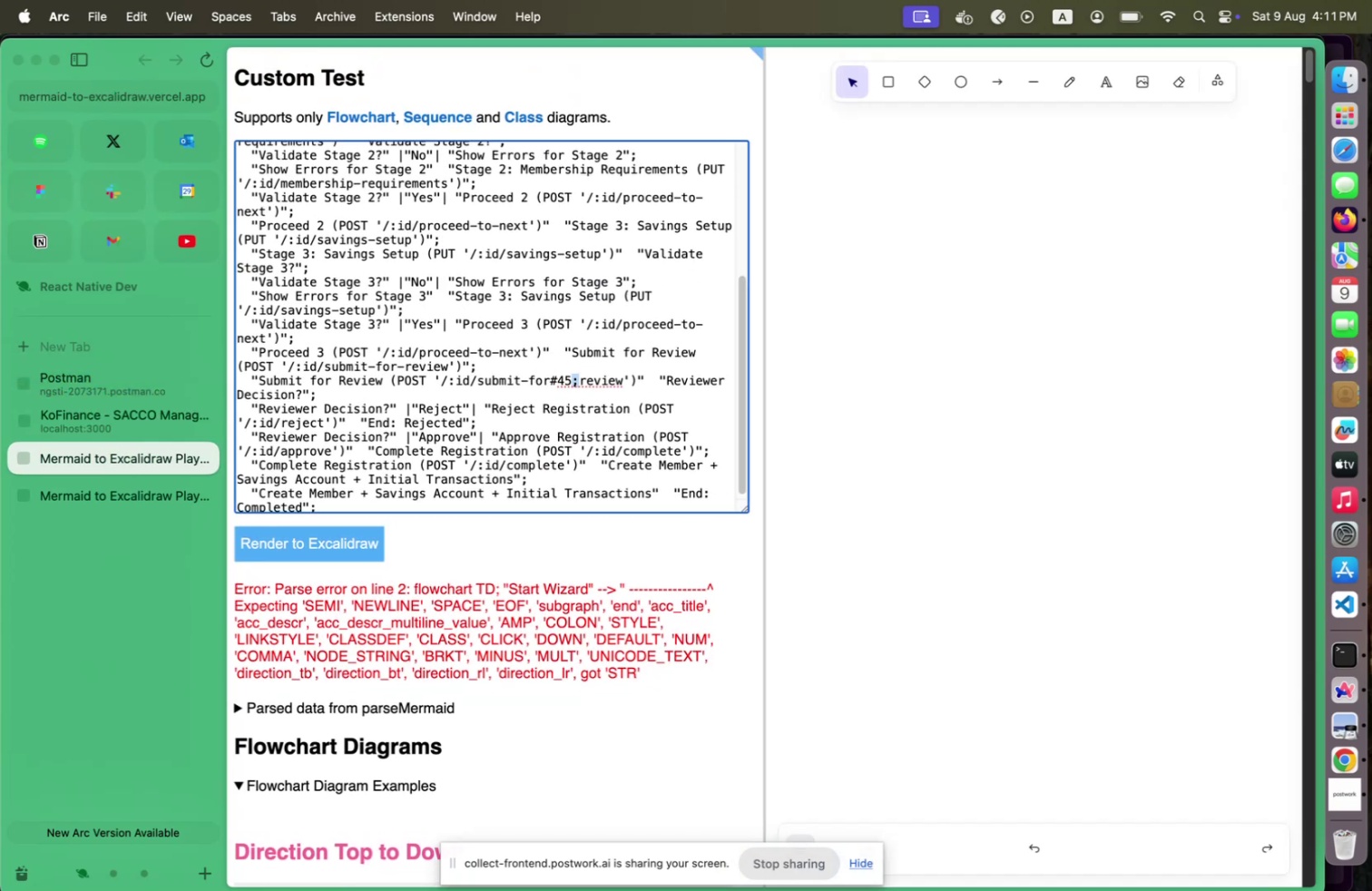 
key(Shift+ArrowLeft)
 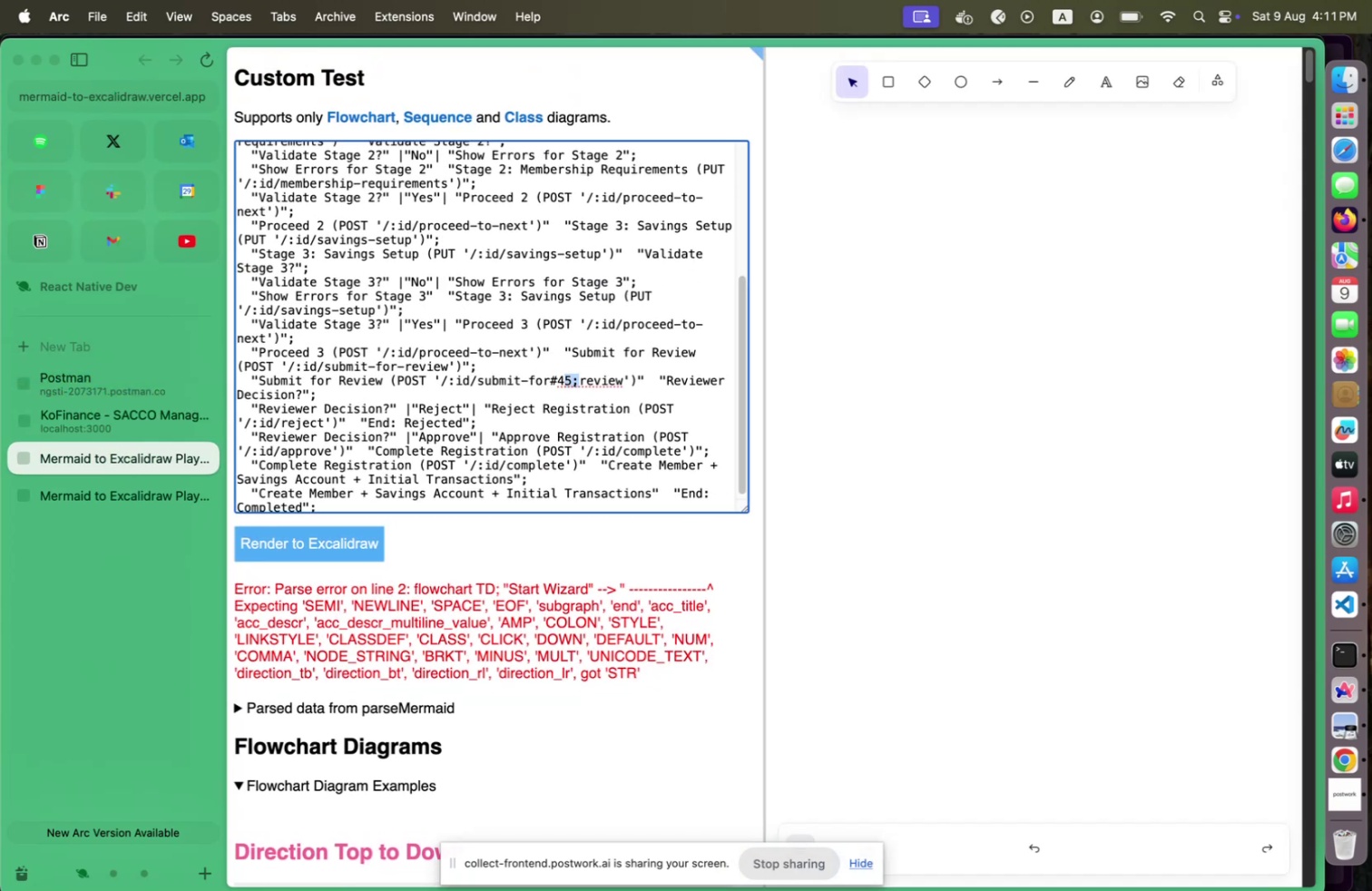 
key(Shift+ArrowLeft)
 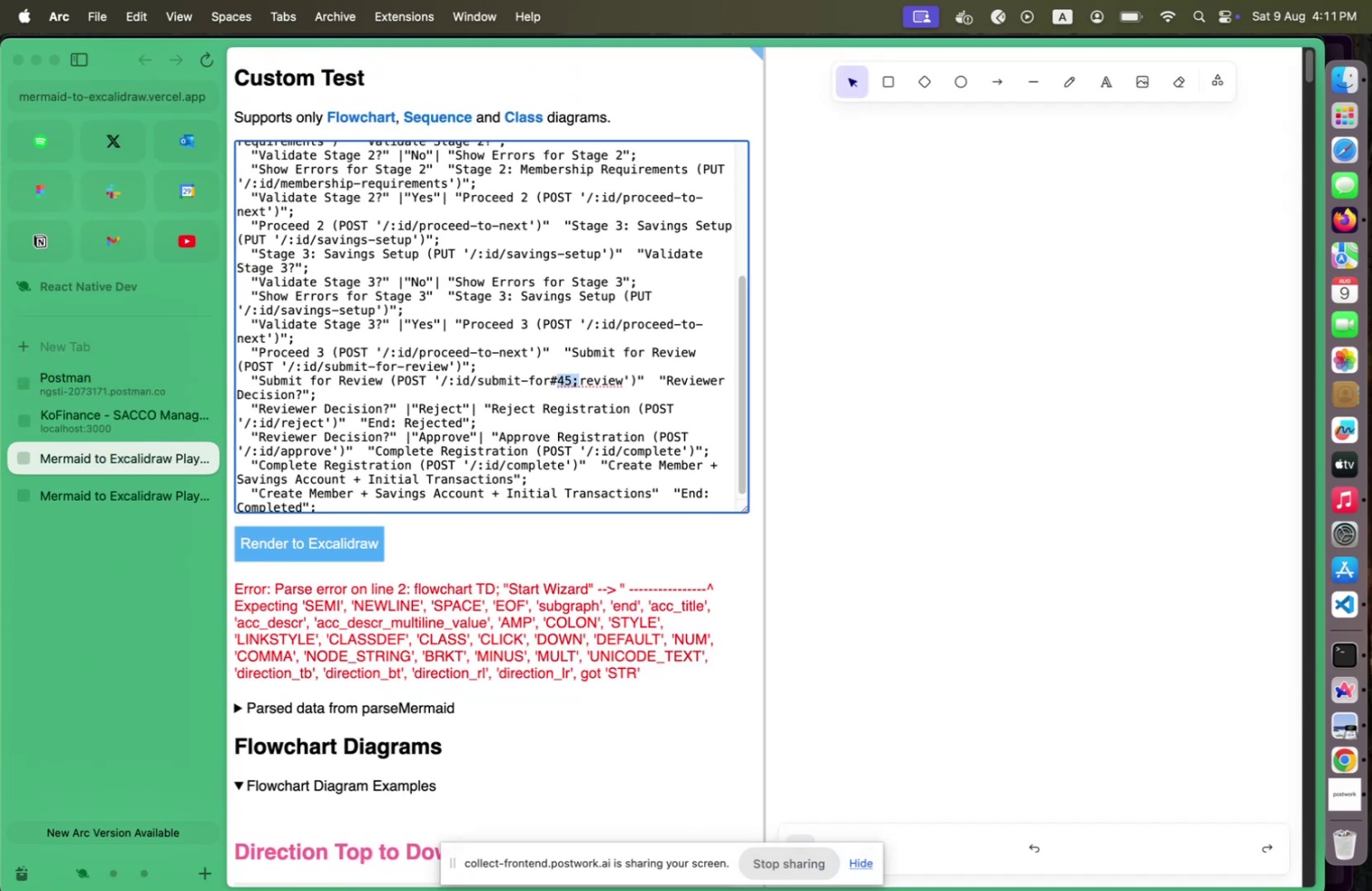 
key(Shift+ArrowLeft)
 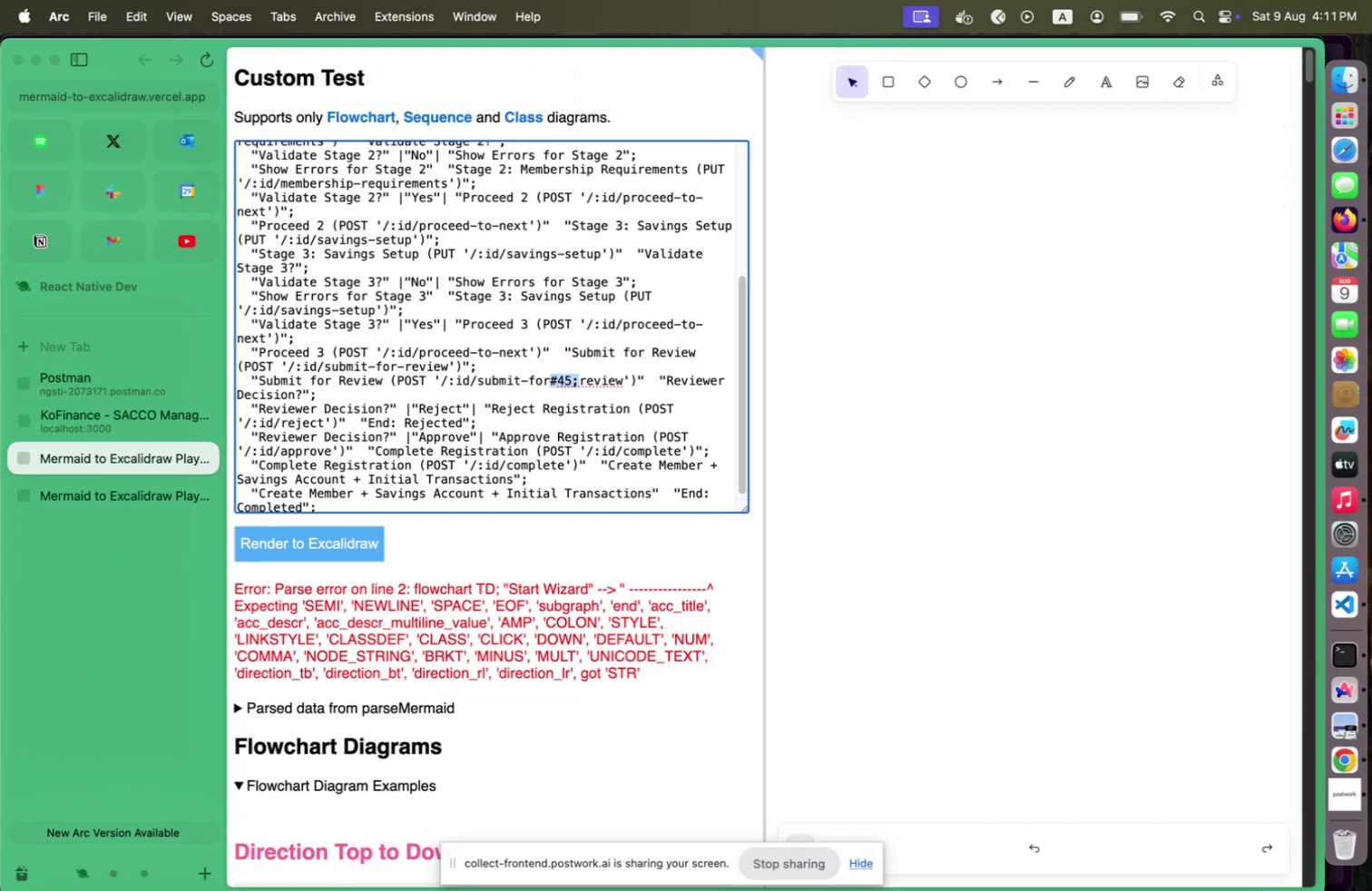 
key(Minus)
 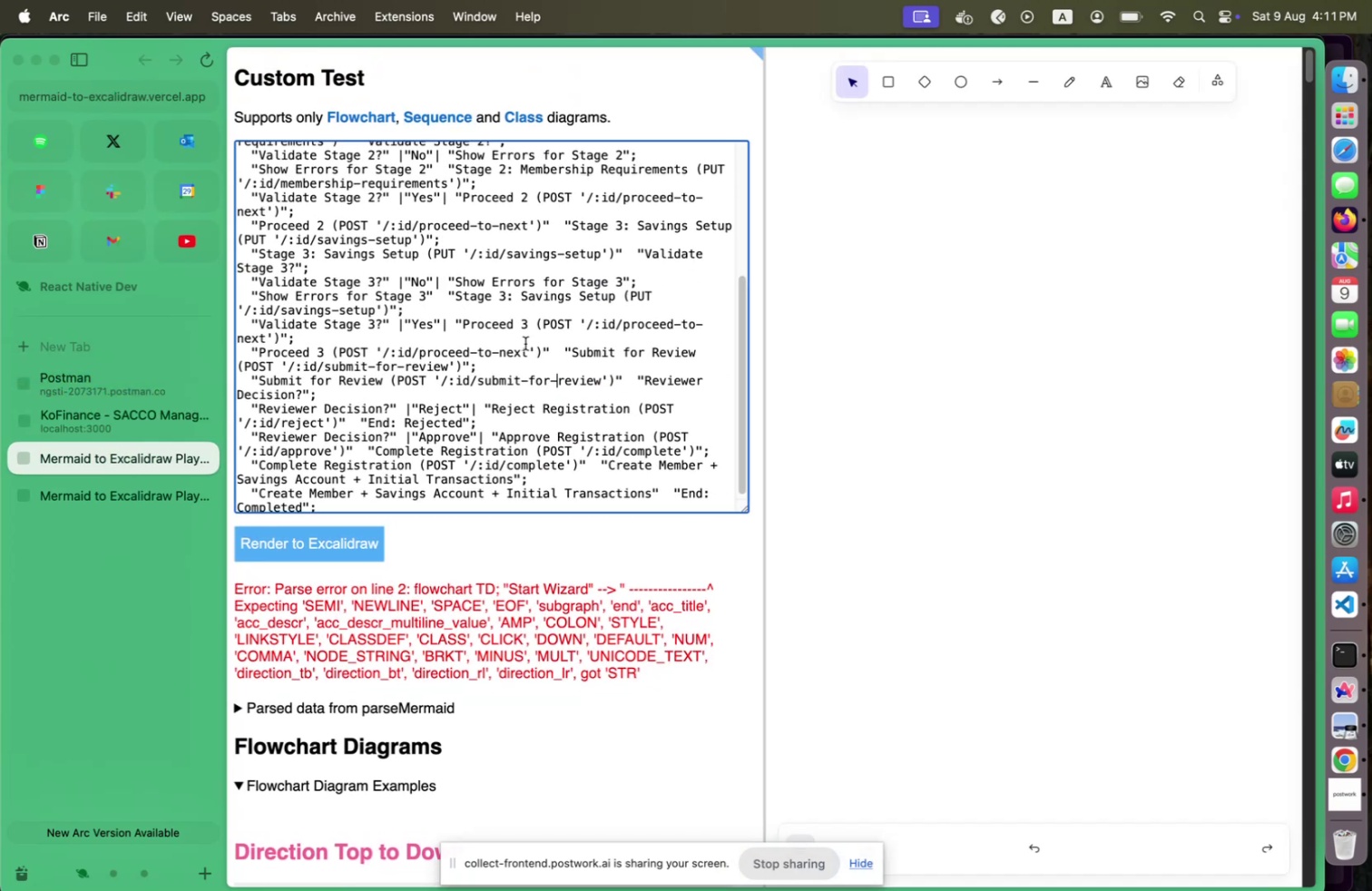 
scroll: coordinate [526, 344], scroll_direction: up, amount: 1.0
 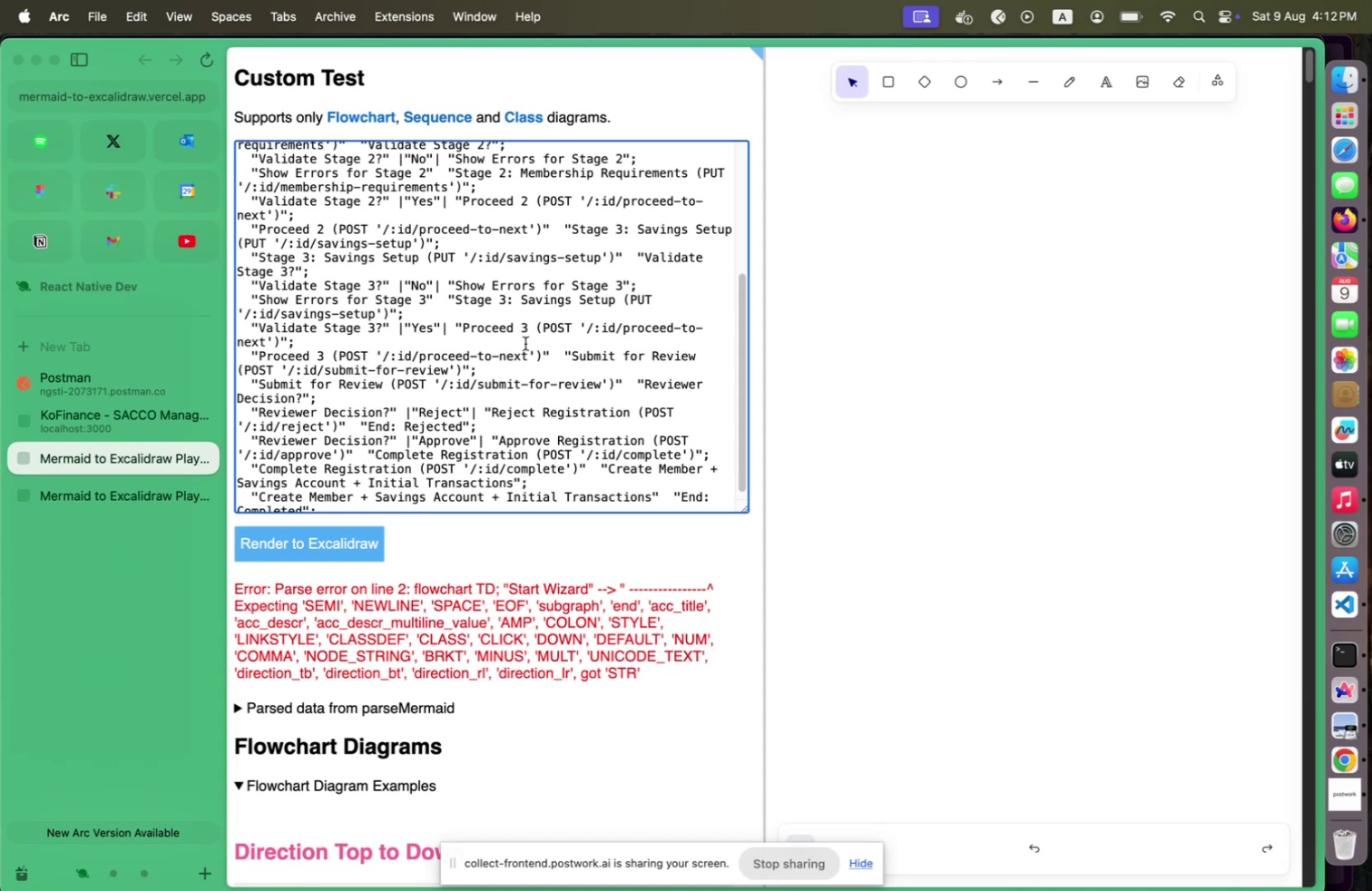 
wait(48.34)
 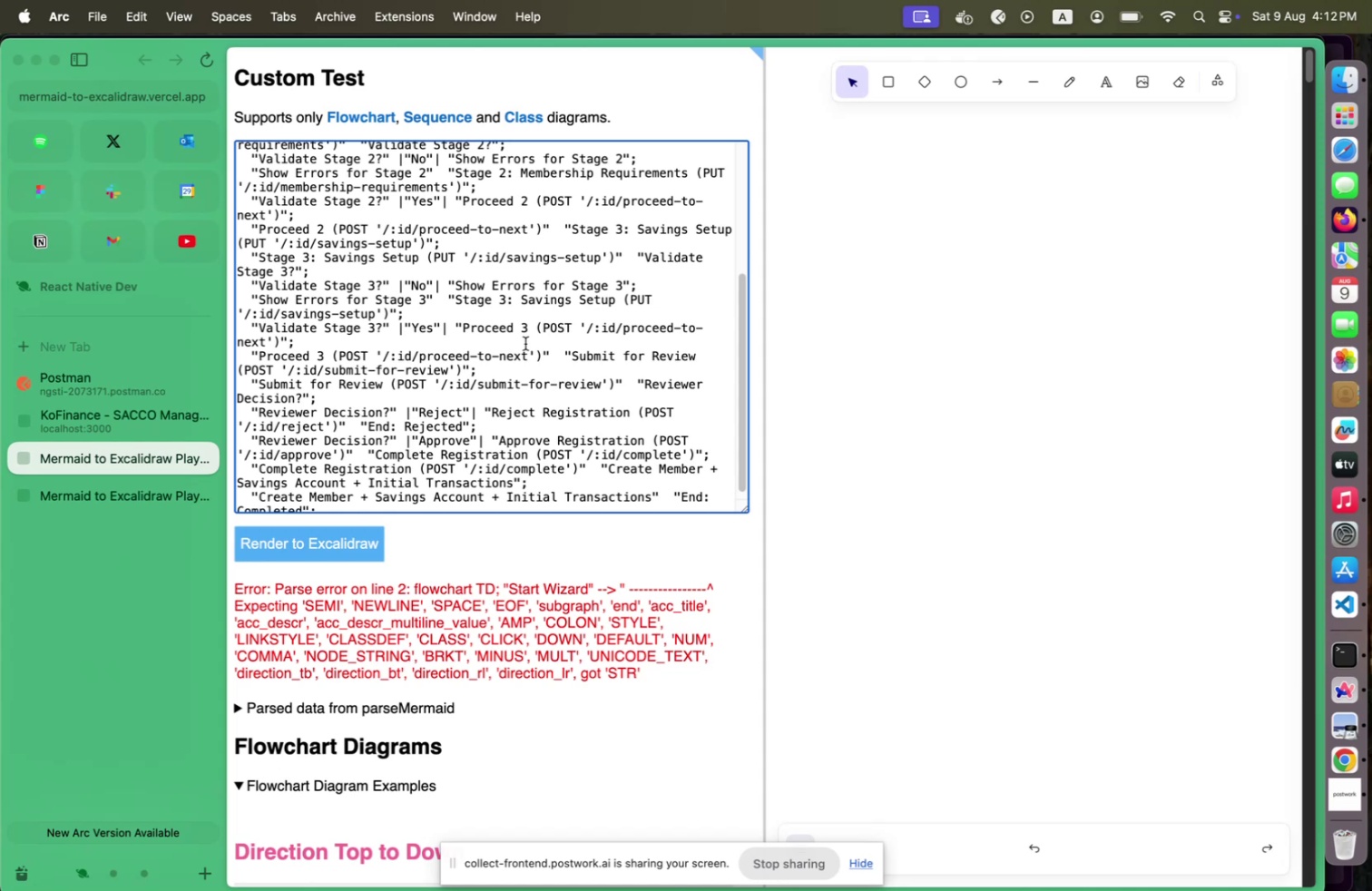 
left_click([95, 377])
 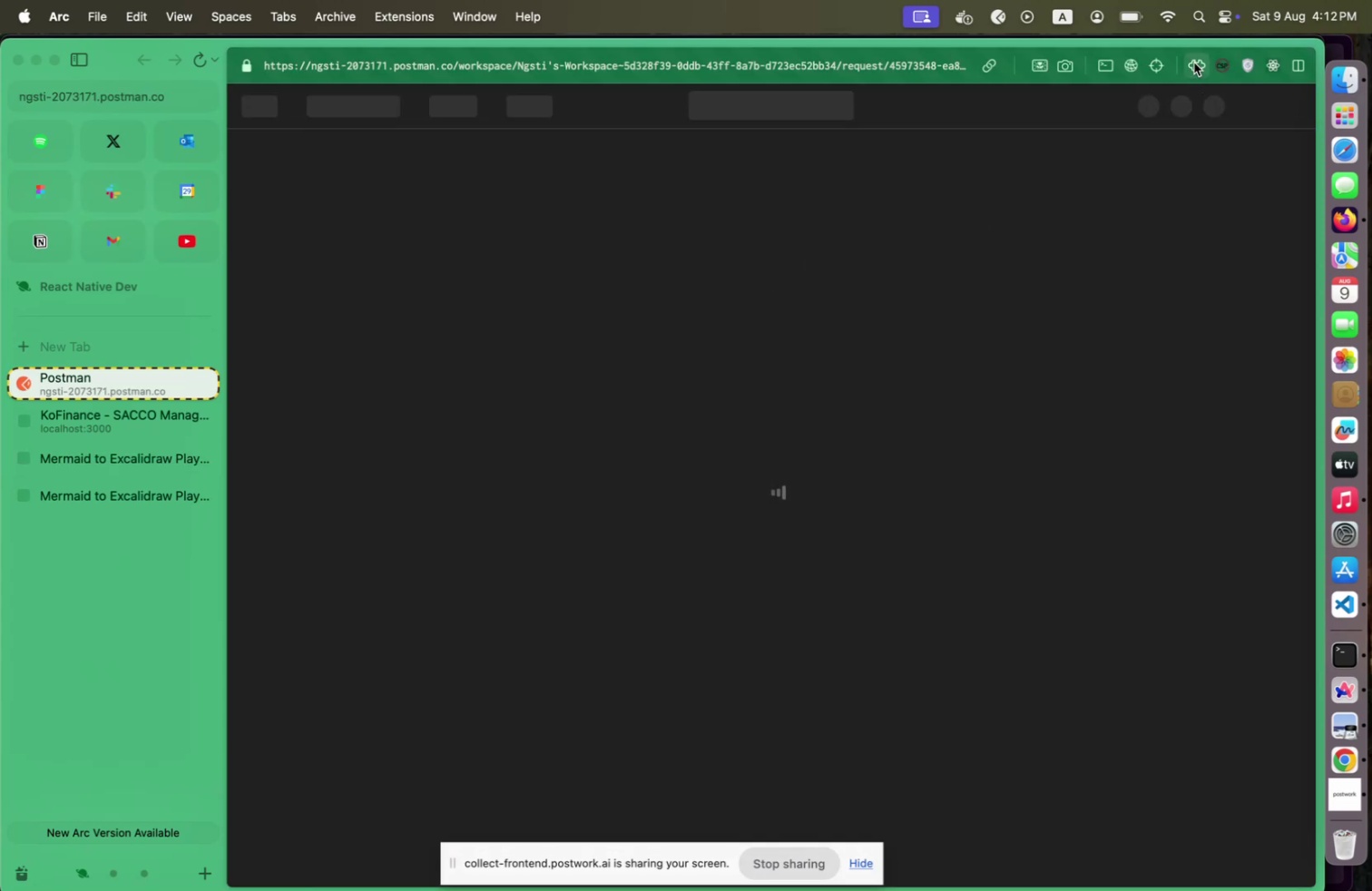 
left_click([1175, 4])
 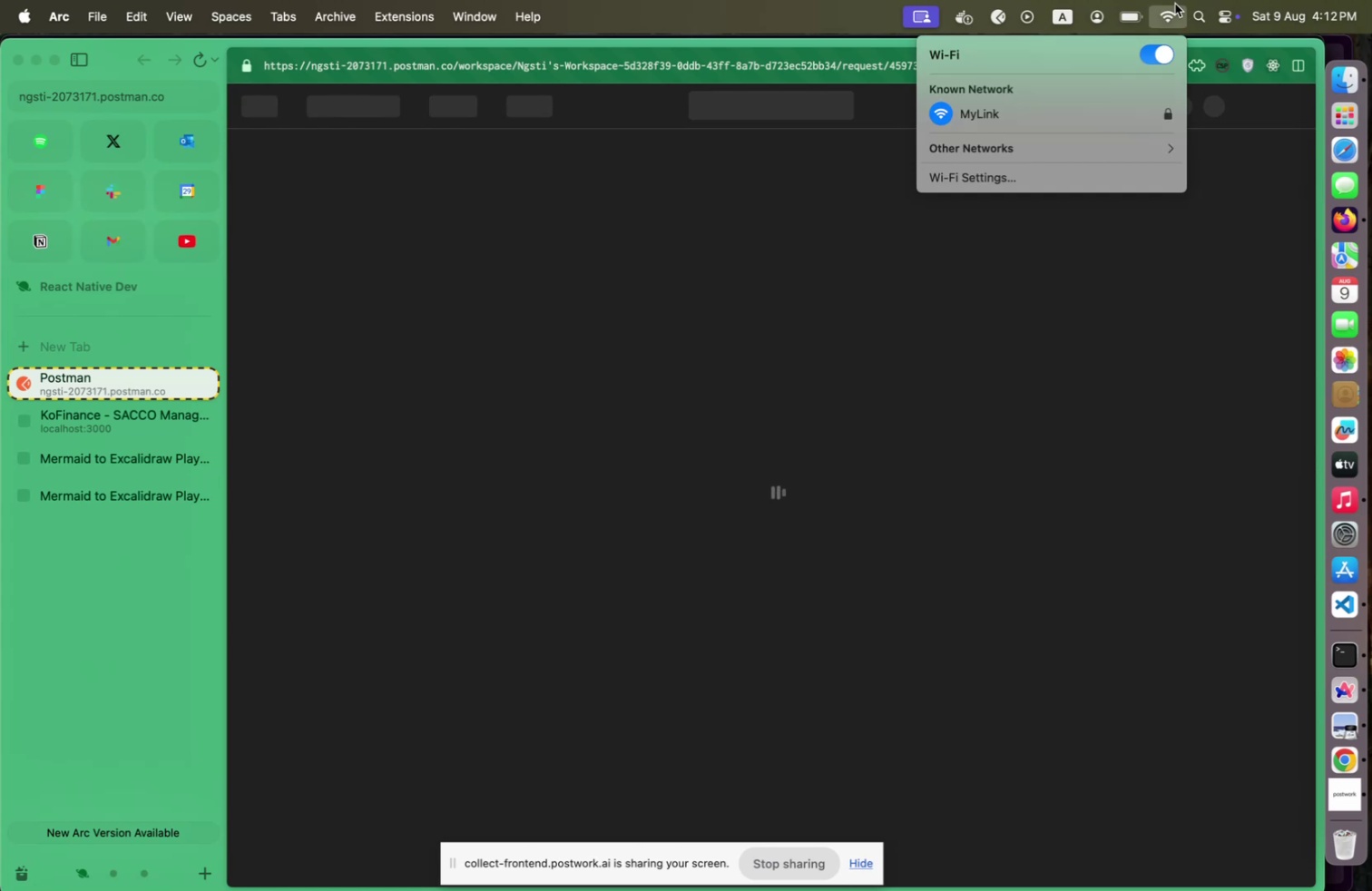 
left_click([1175, 4])
 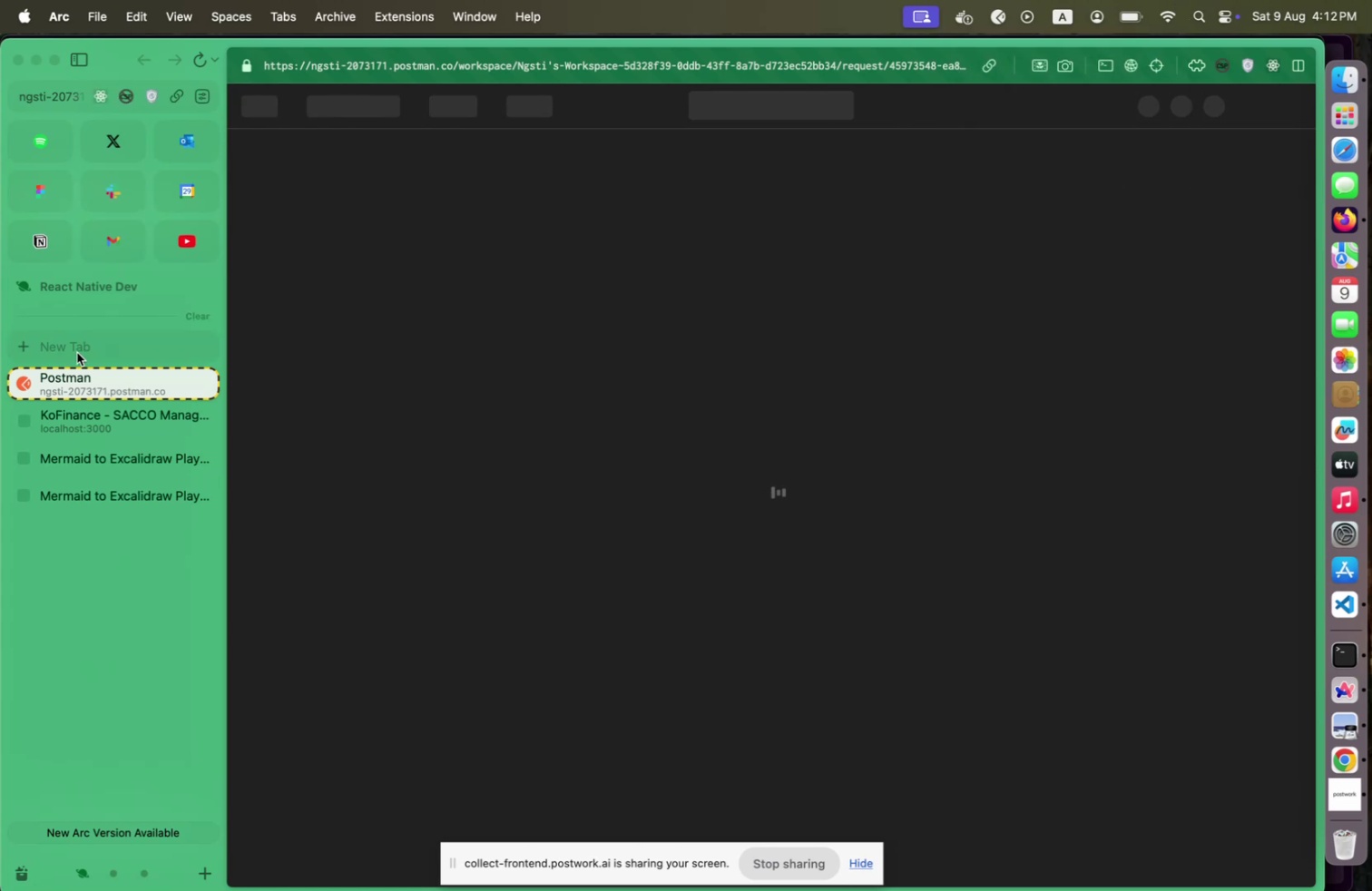 
left_click([77, 352])
 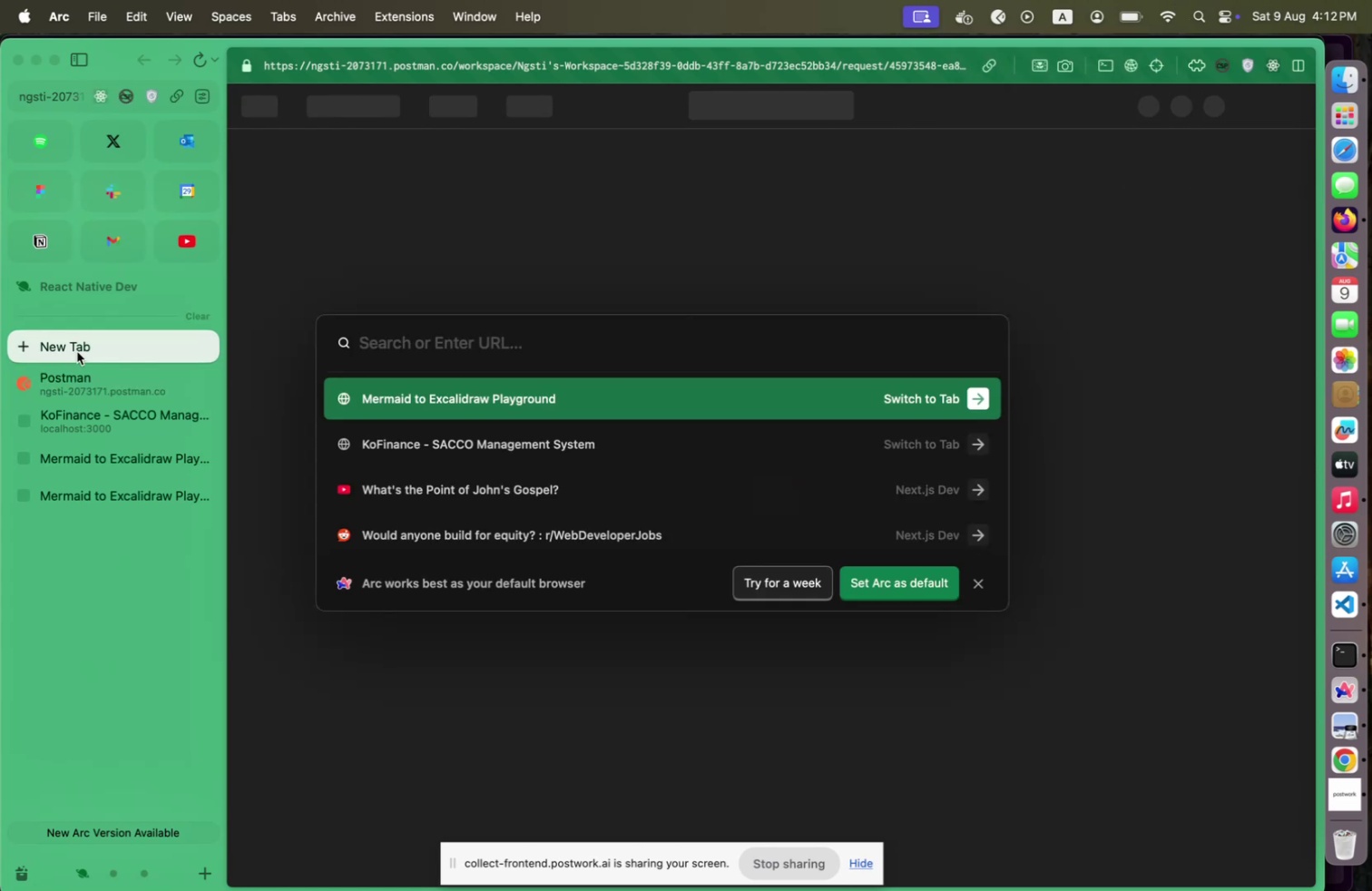 
type(fas)
 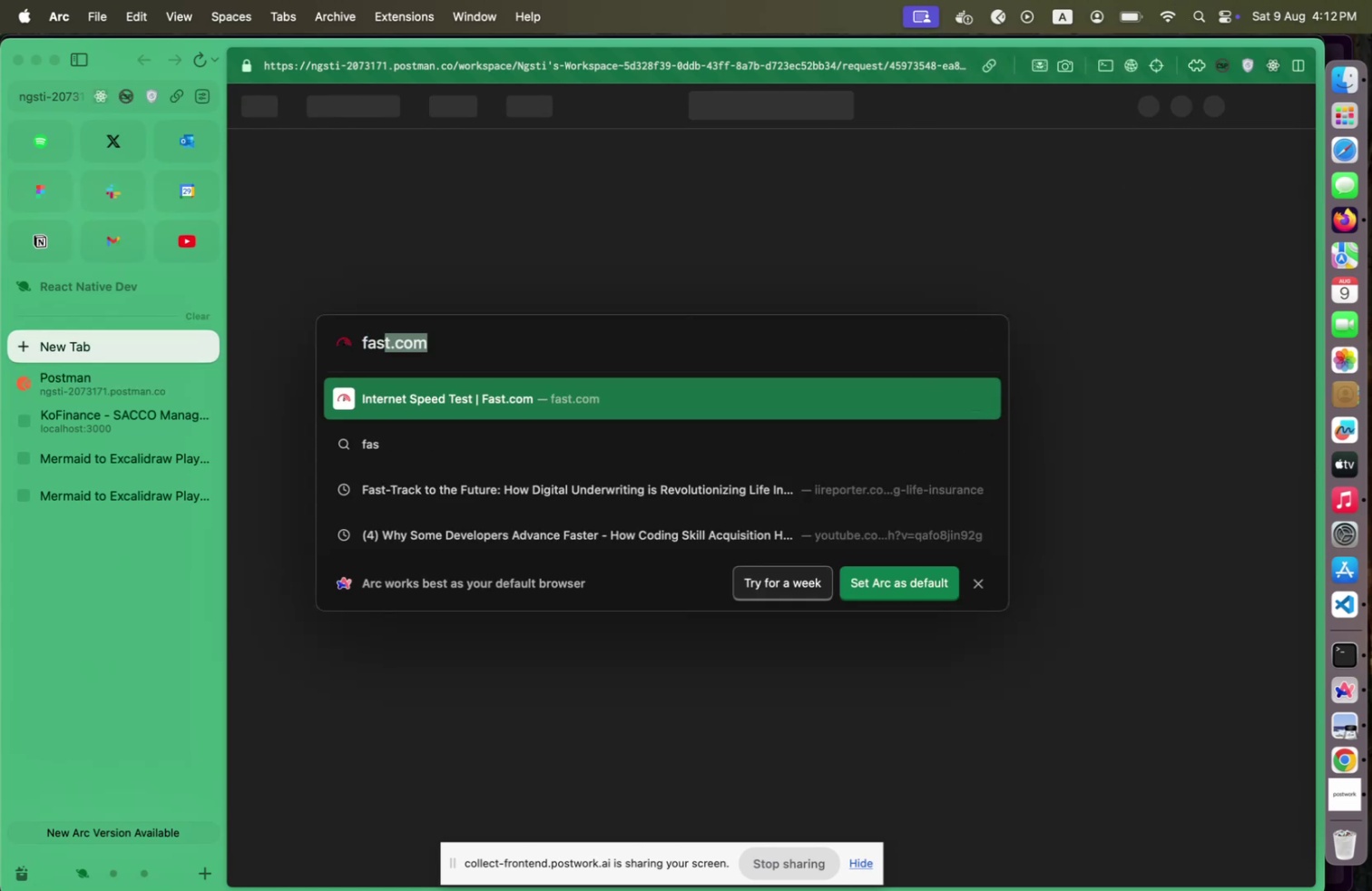 
key(Enter)
 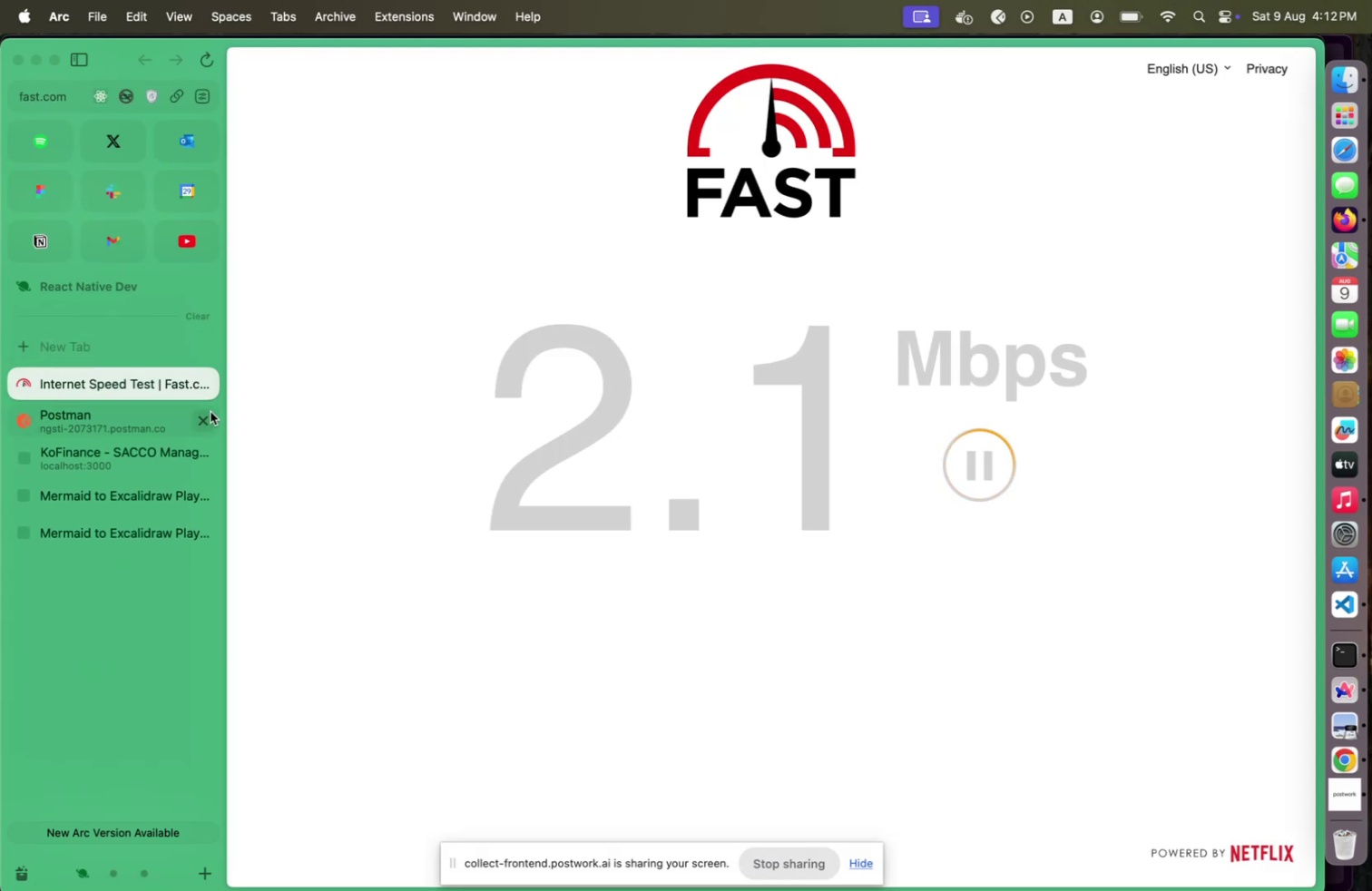 
left_click([208, 382])
 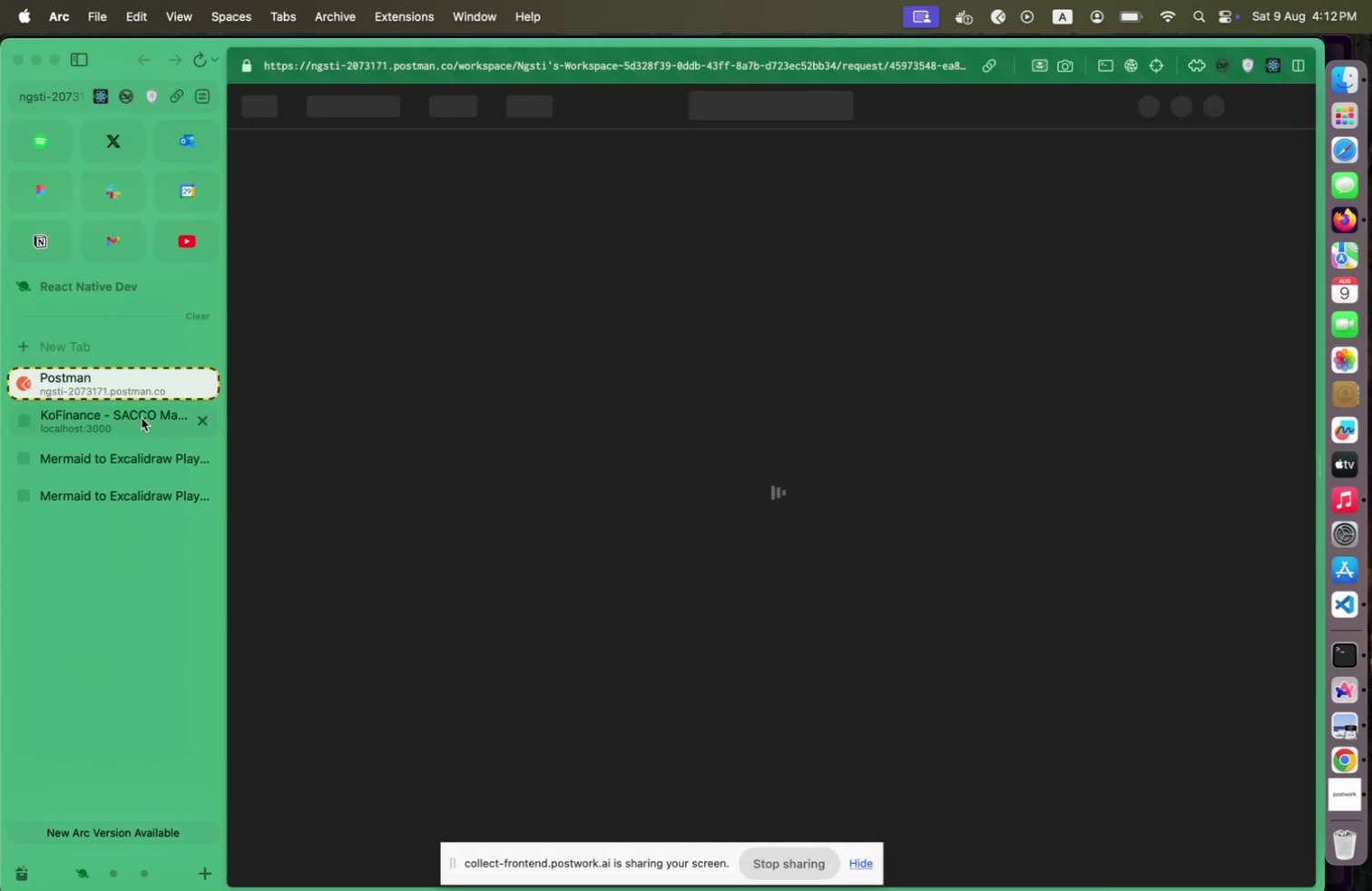 
left_click([119, 418])
 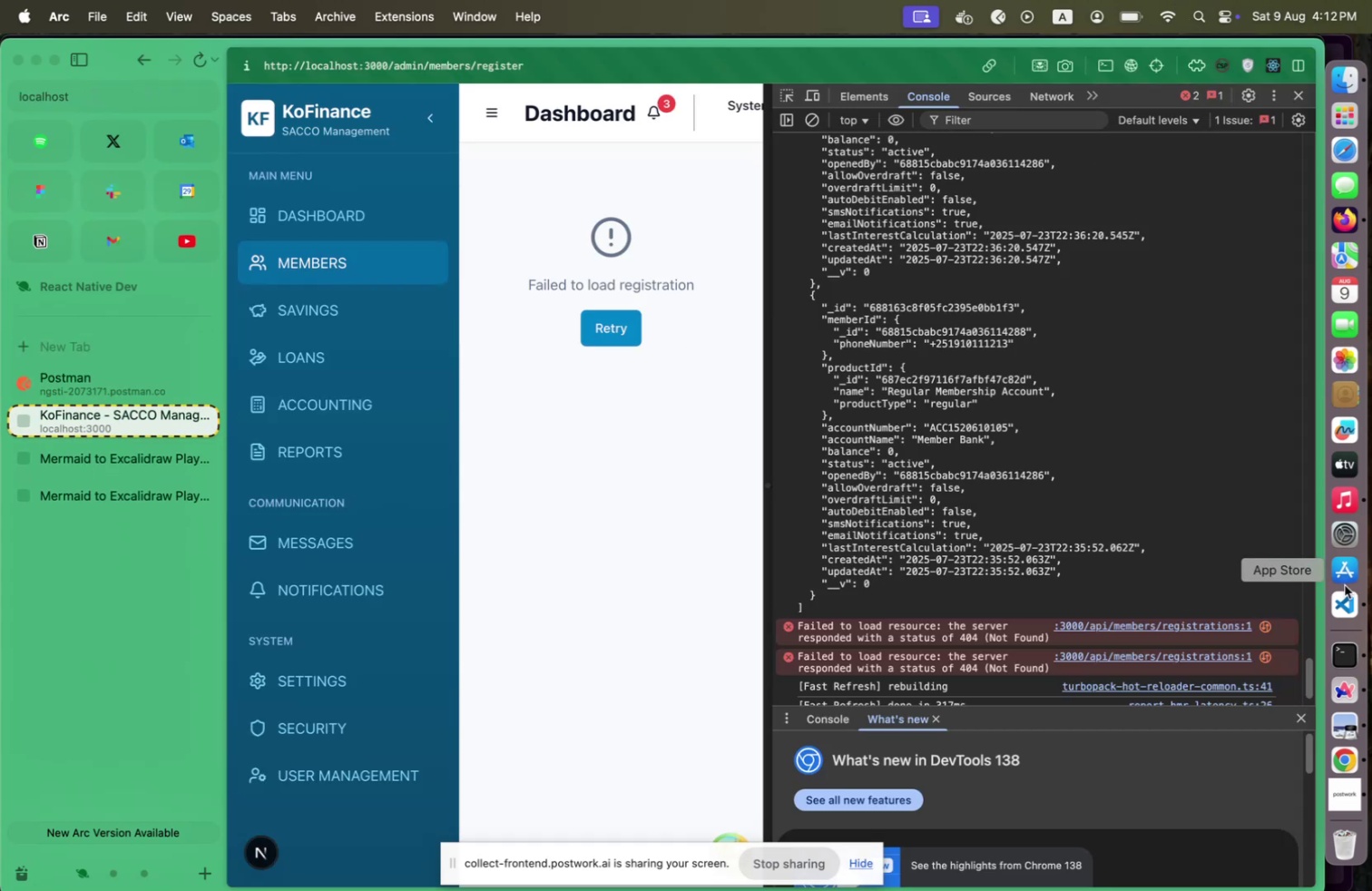 
left_click([1343, 595])
 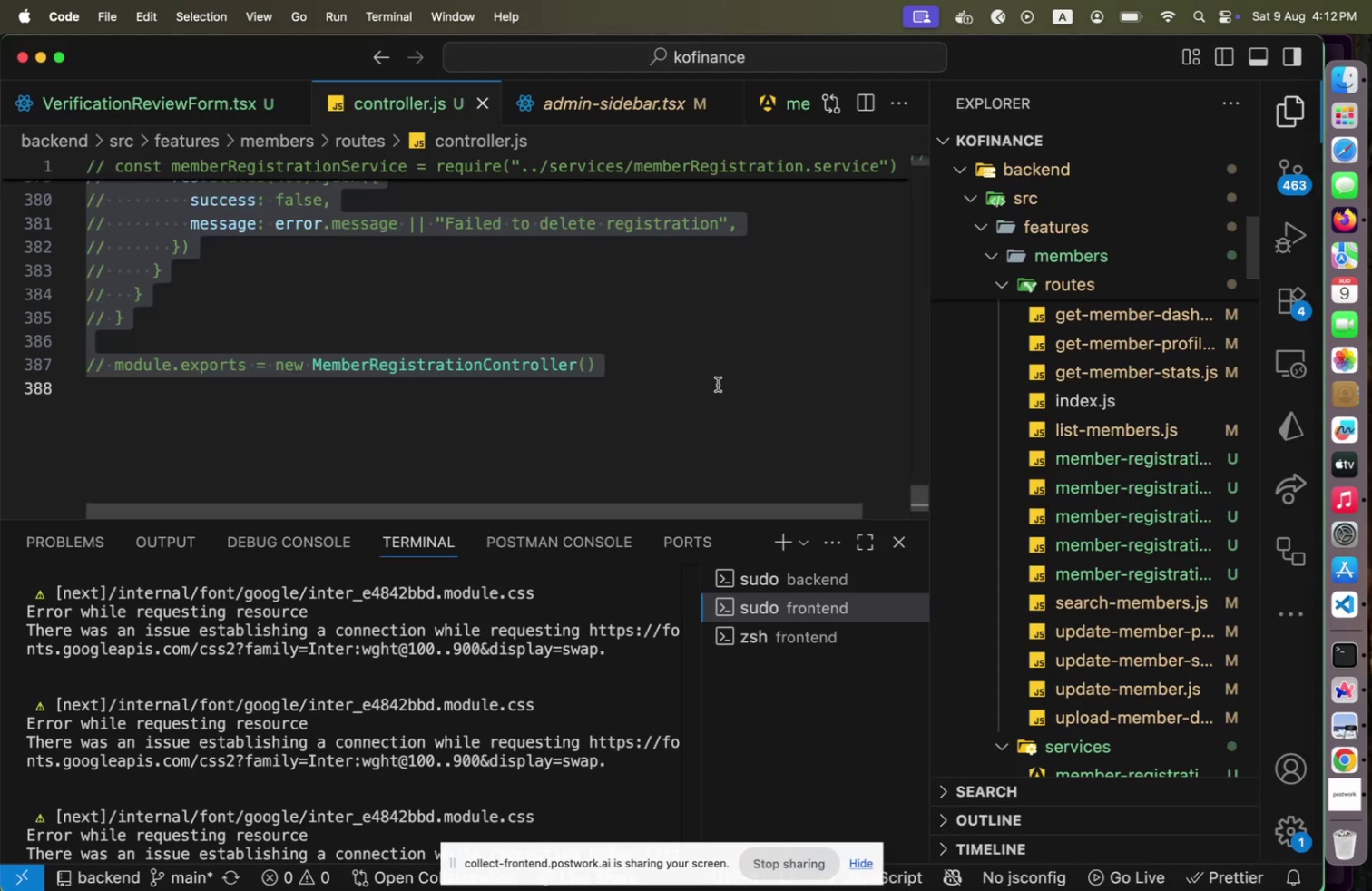 
left_click([717, 383])
 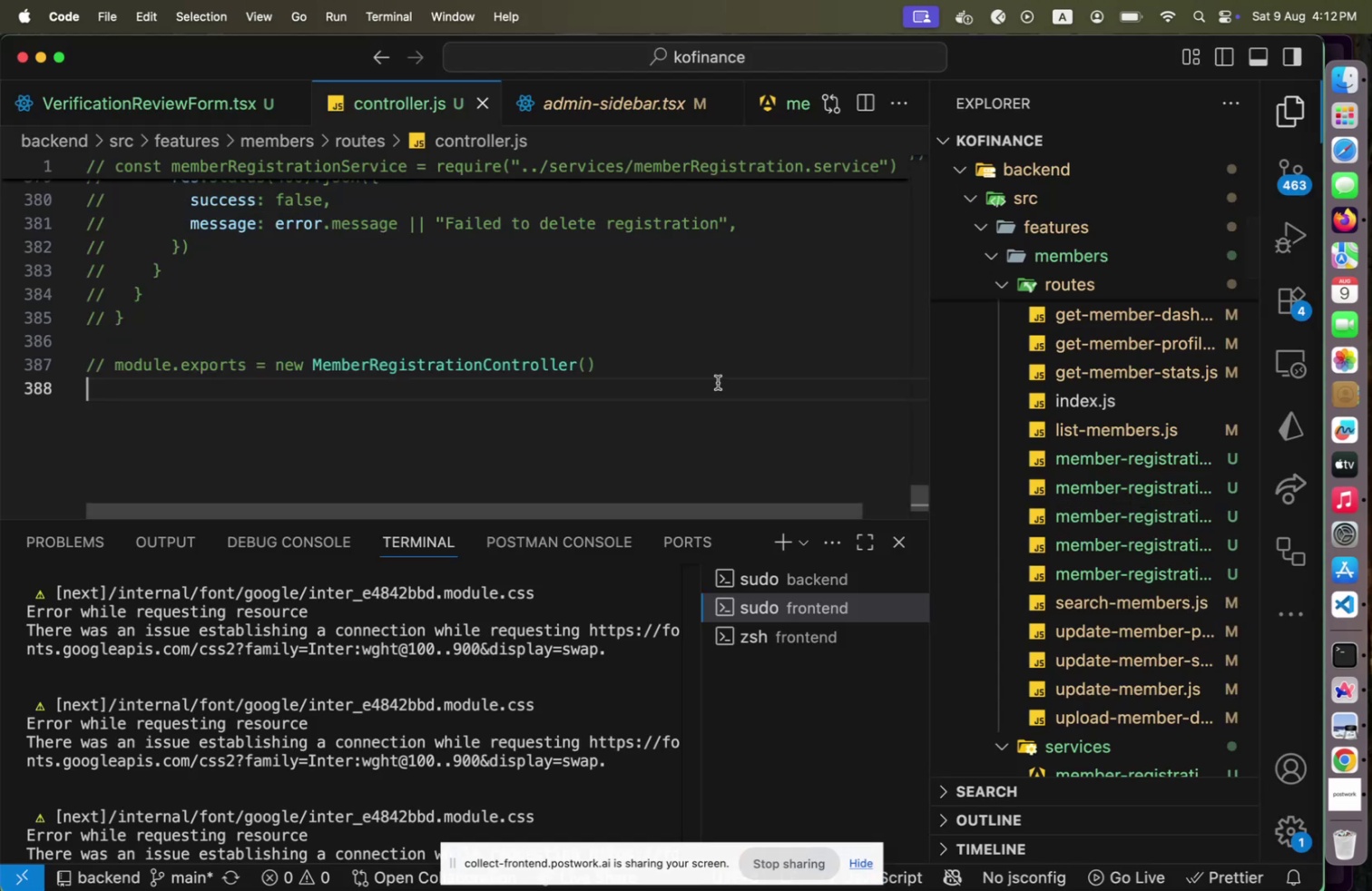 
scroll: coordinate [726, 393], scroll_direction: up, amount: 38.0
 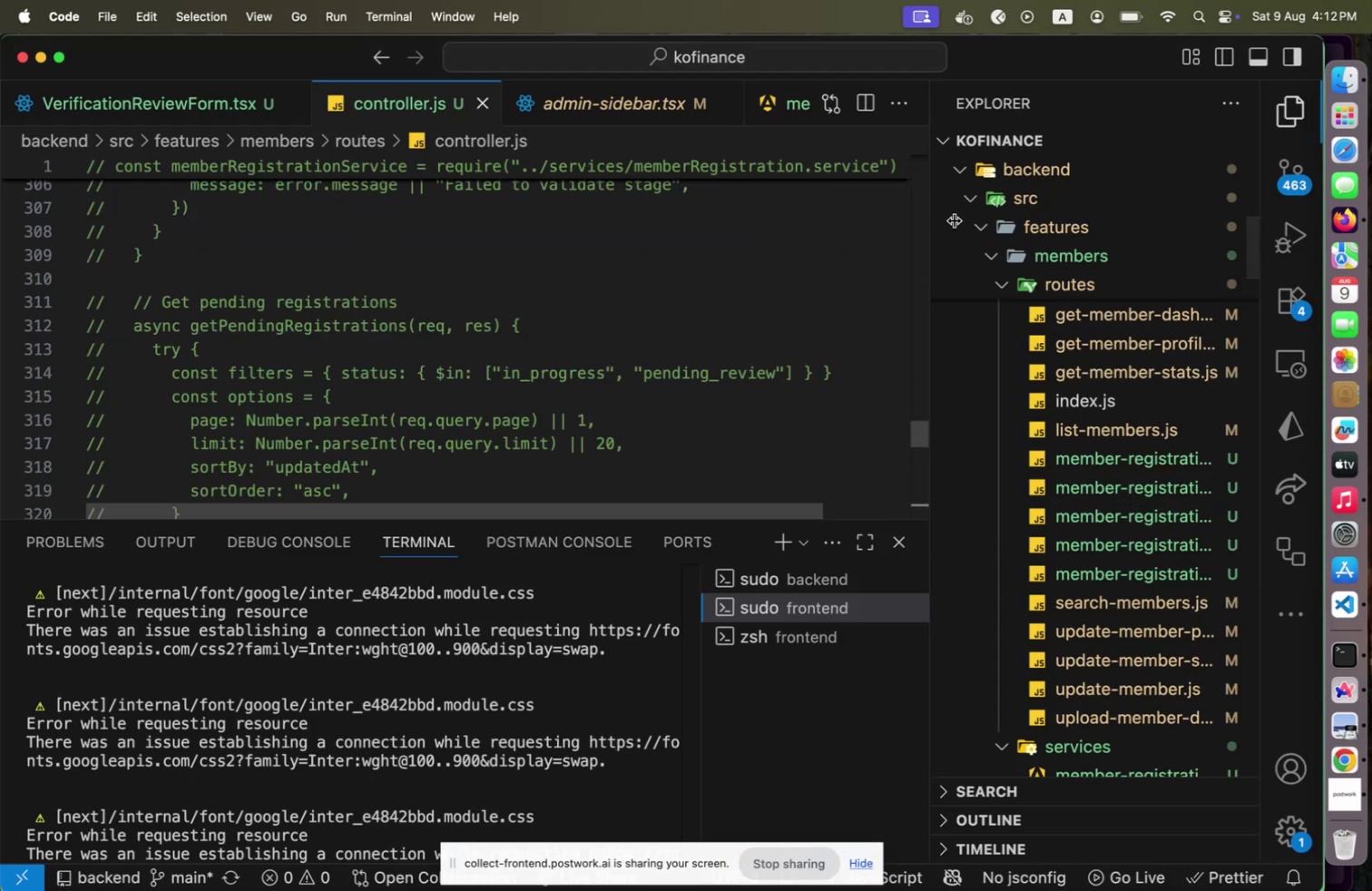 
scroll: coordinate [1126, 448], scroll_direction: down, amount: 1.0
 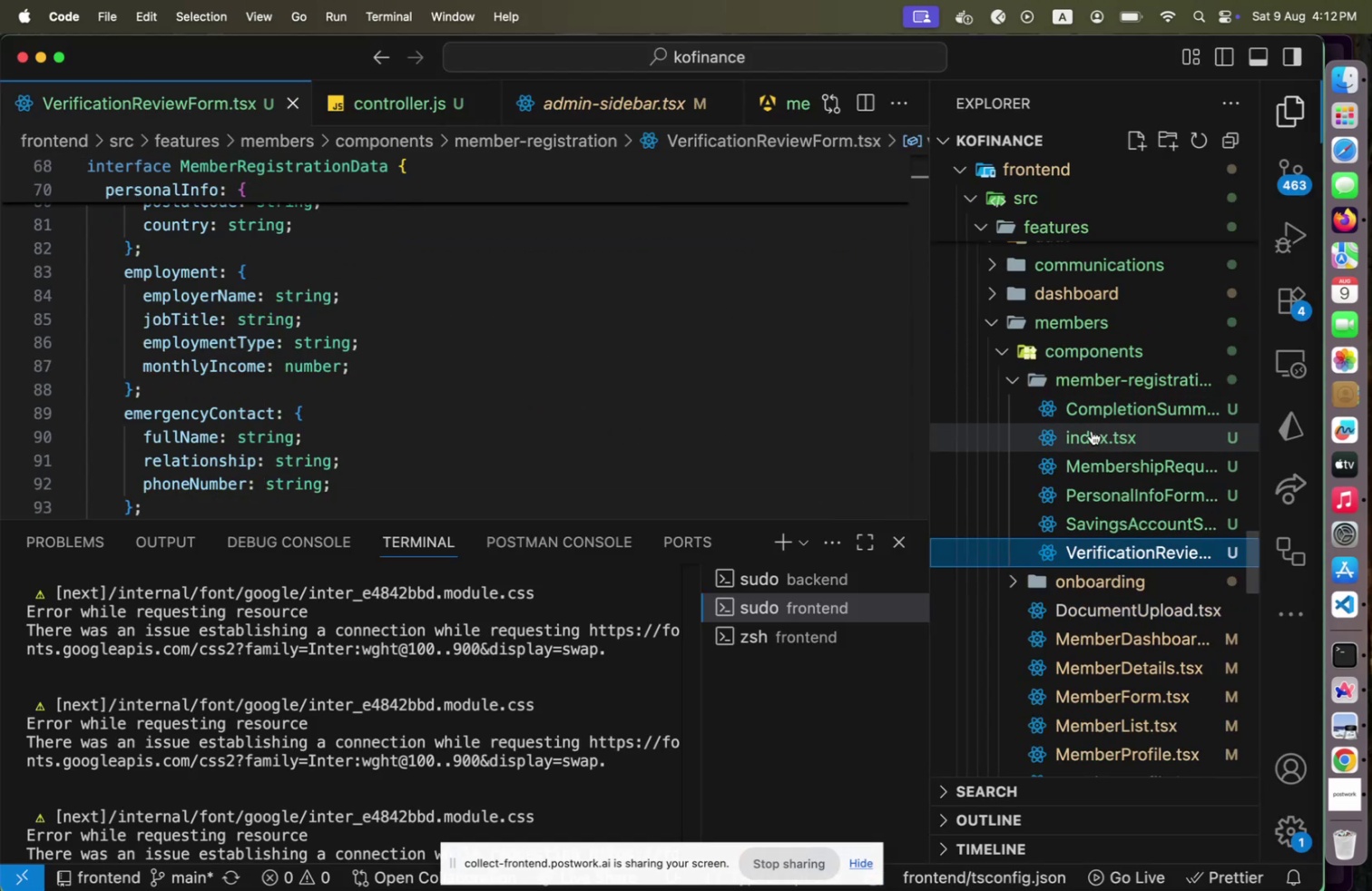 
scroll: coordinate [667, 423], scroll_direction: up, amount: 22.0
 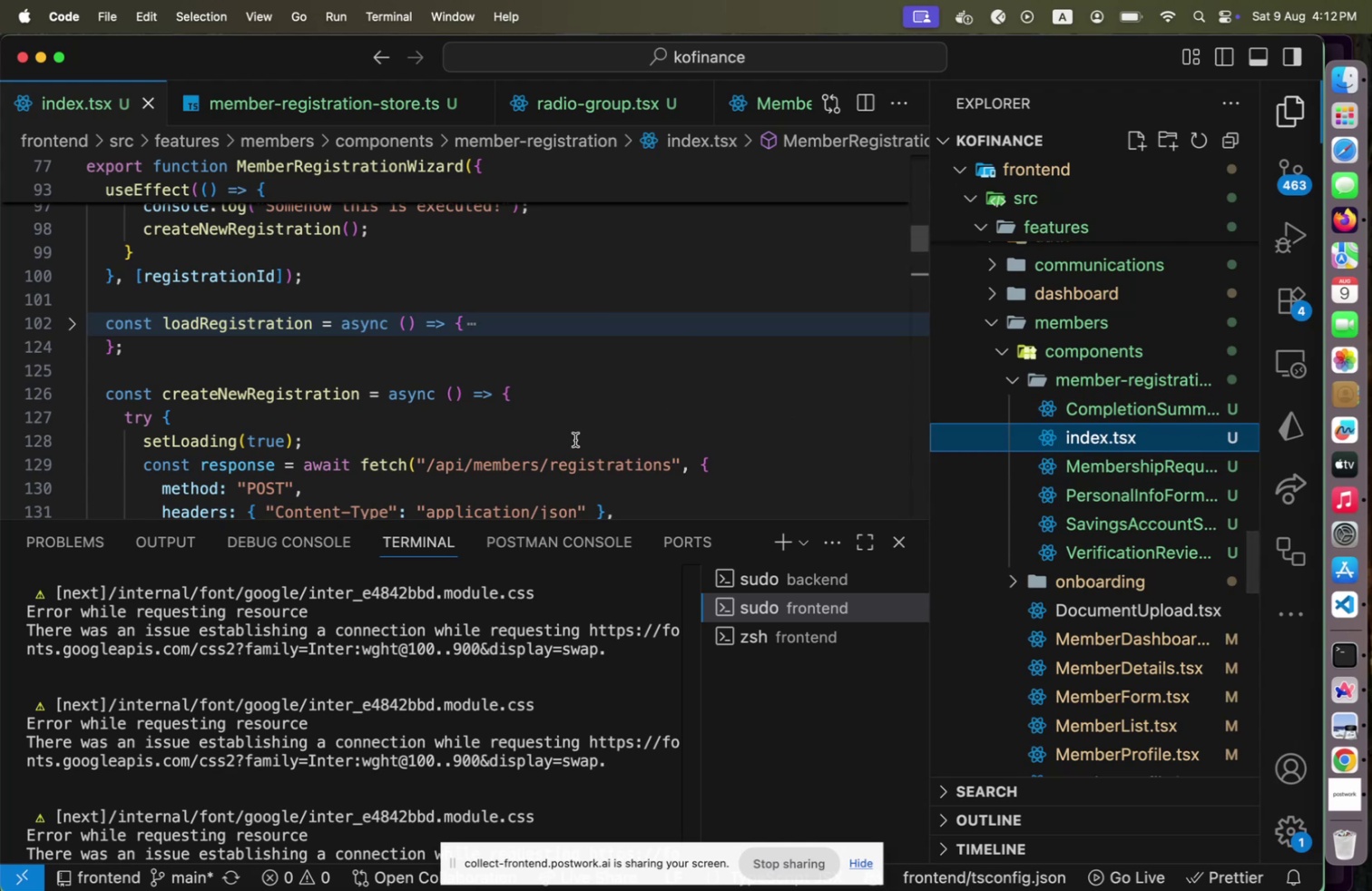 
wait(6.03)
 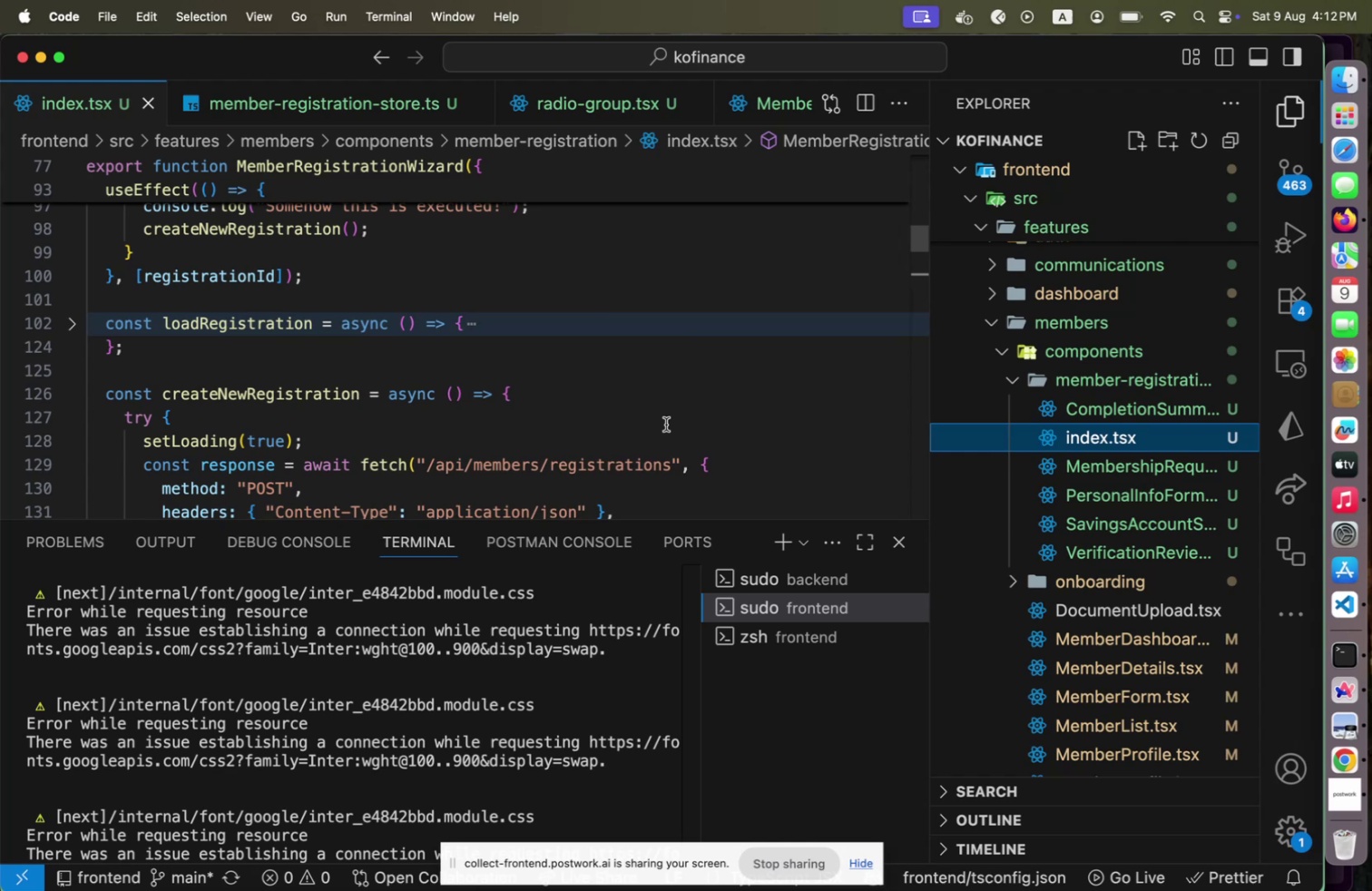 
left_click([83, 321])
 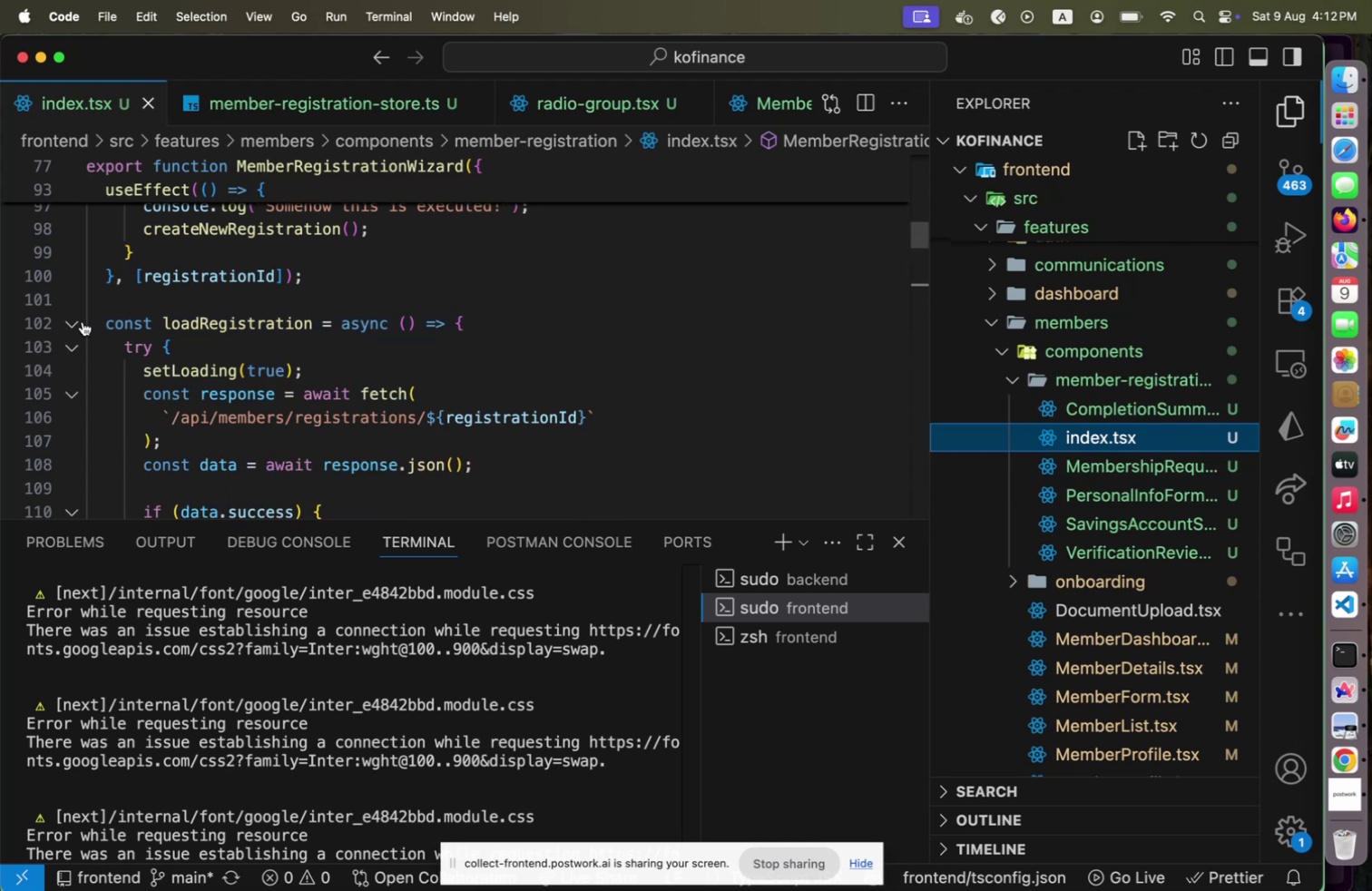 
left_click([83, 321])
 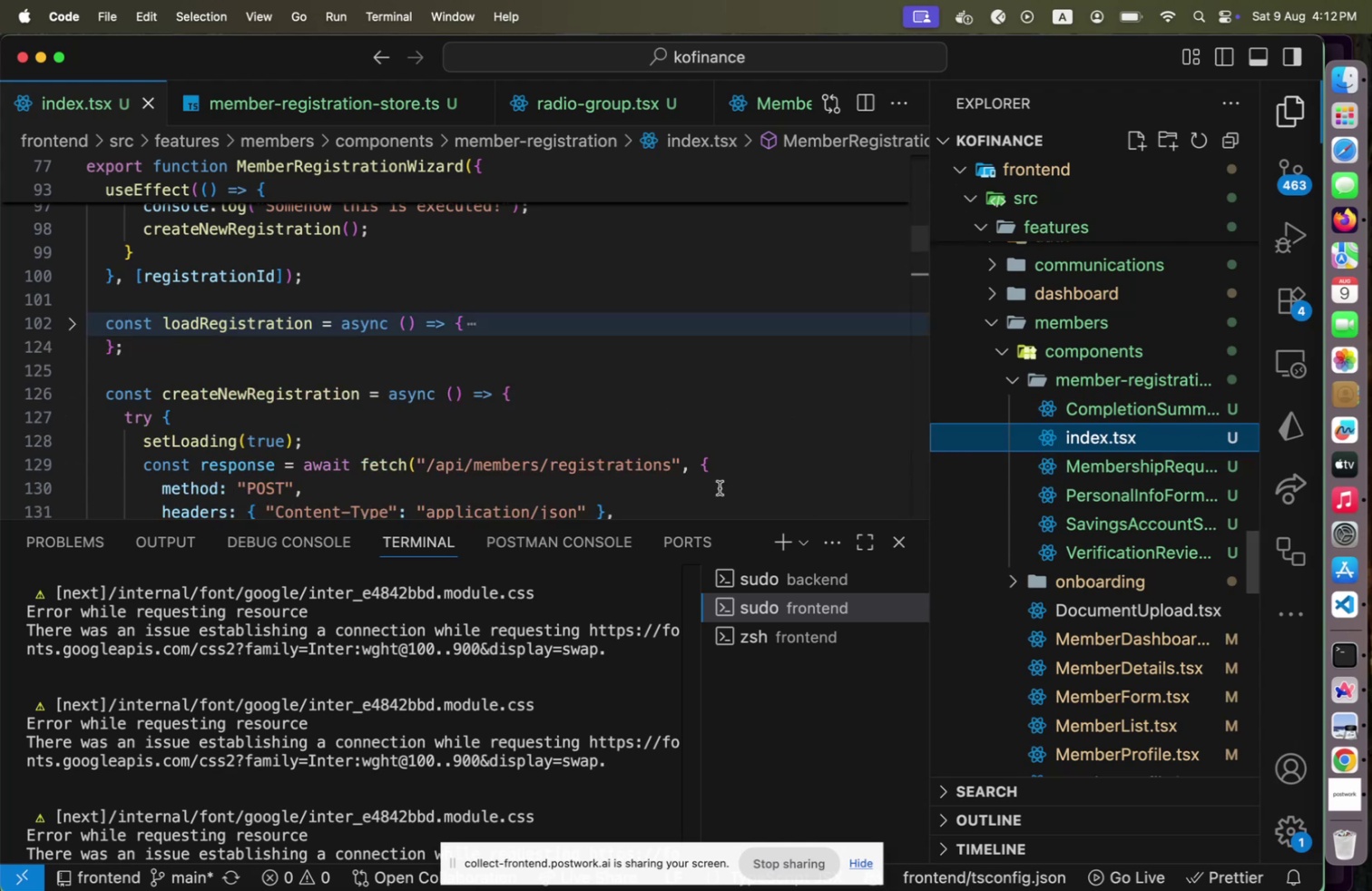 
scroll: coordinate [726, 454], scroll_direction: up, amount: 9.0
 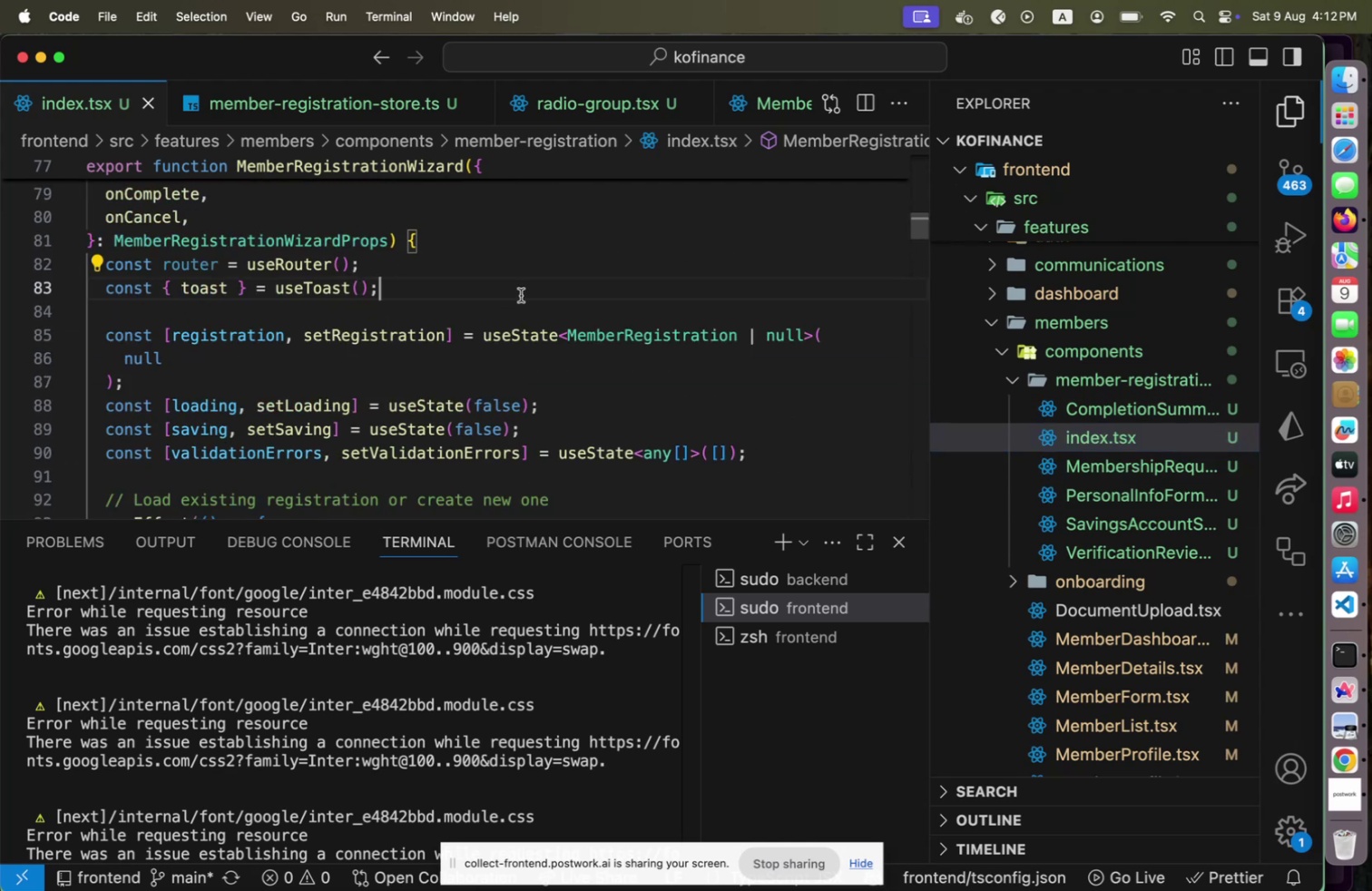 
key(Enter)
 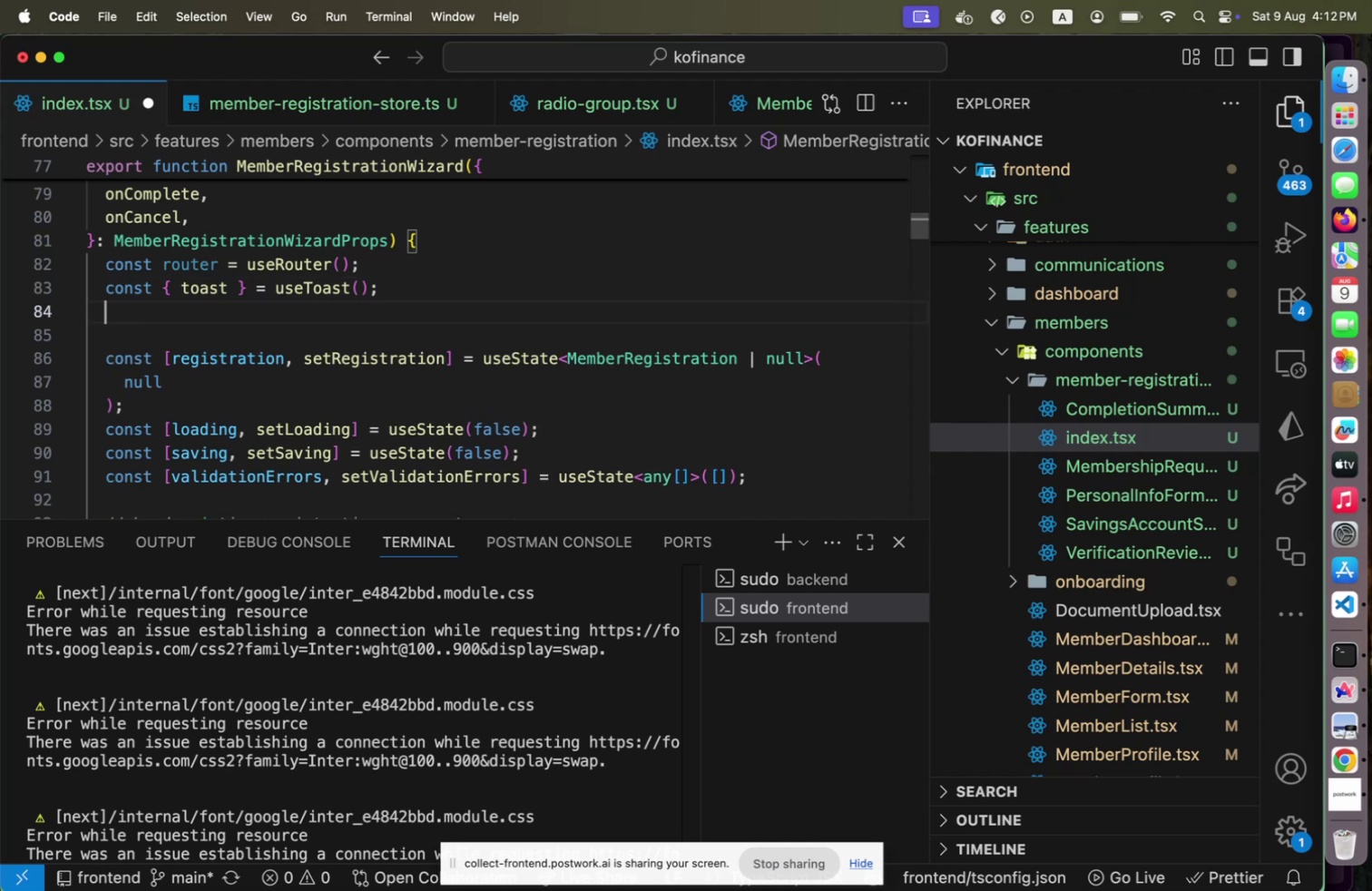 
type(const { )
 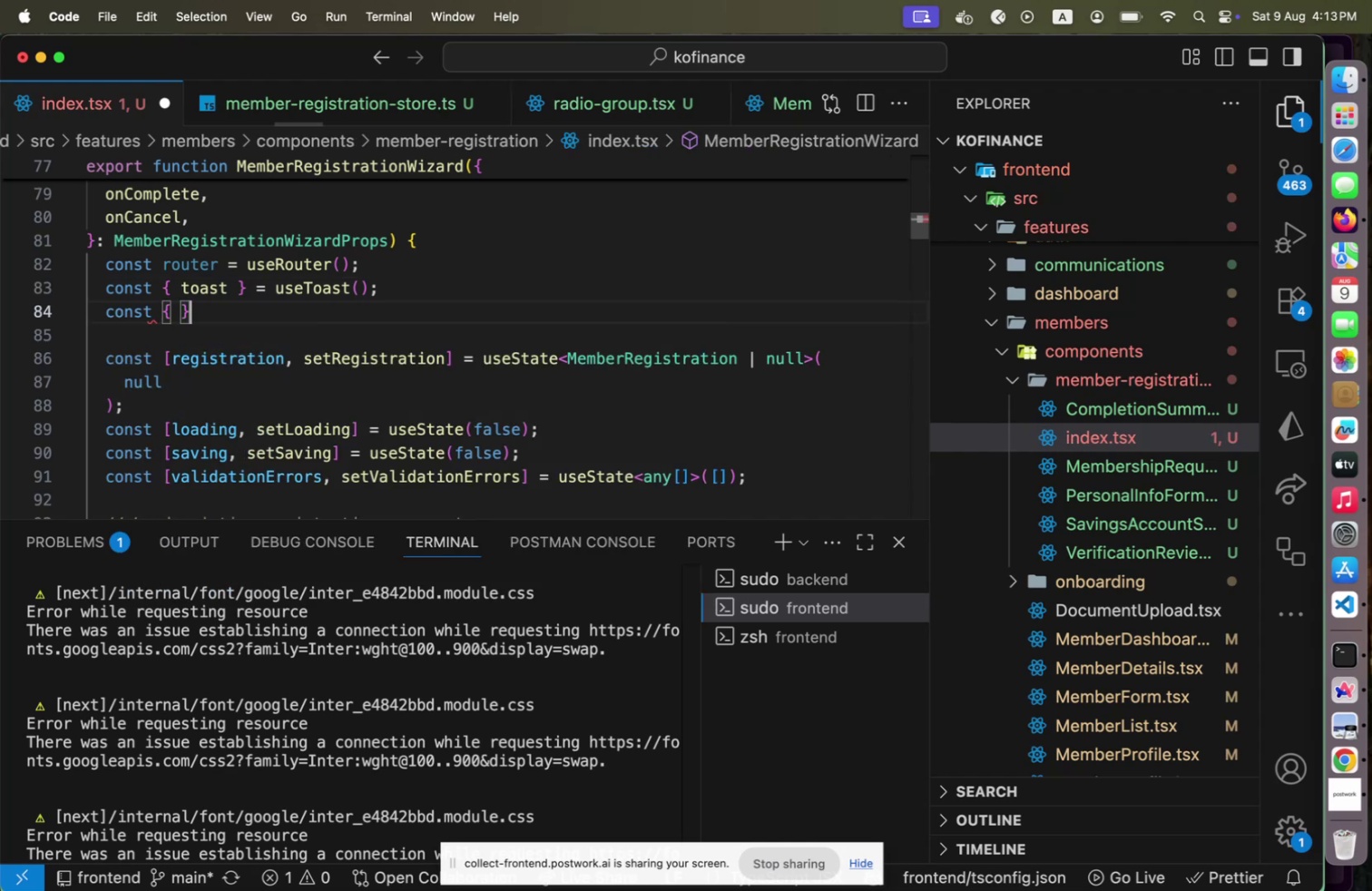 
 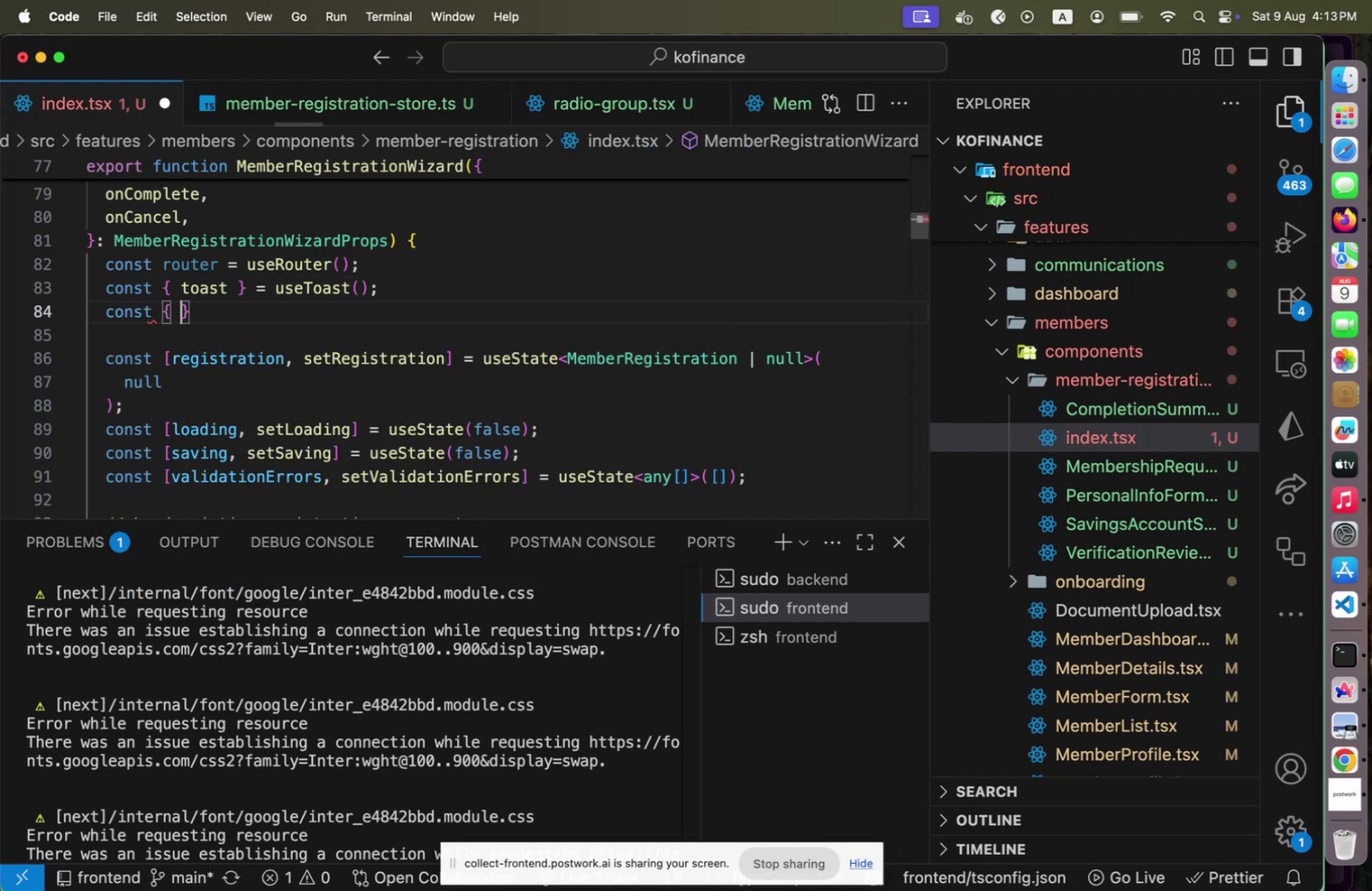 
key(ArrowRight)
 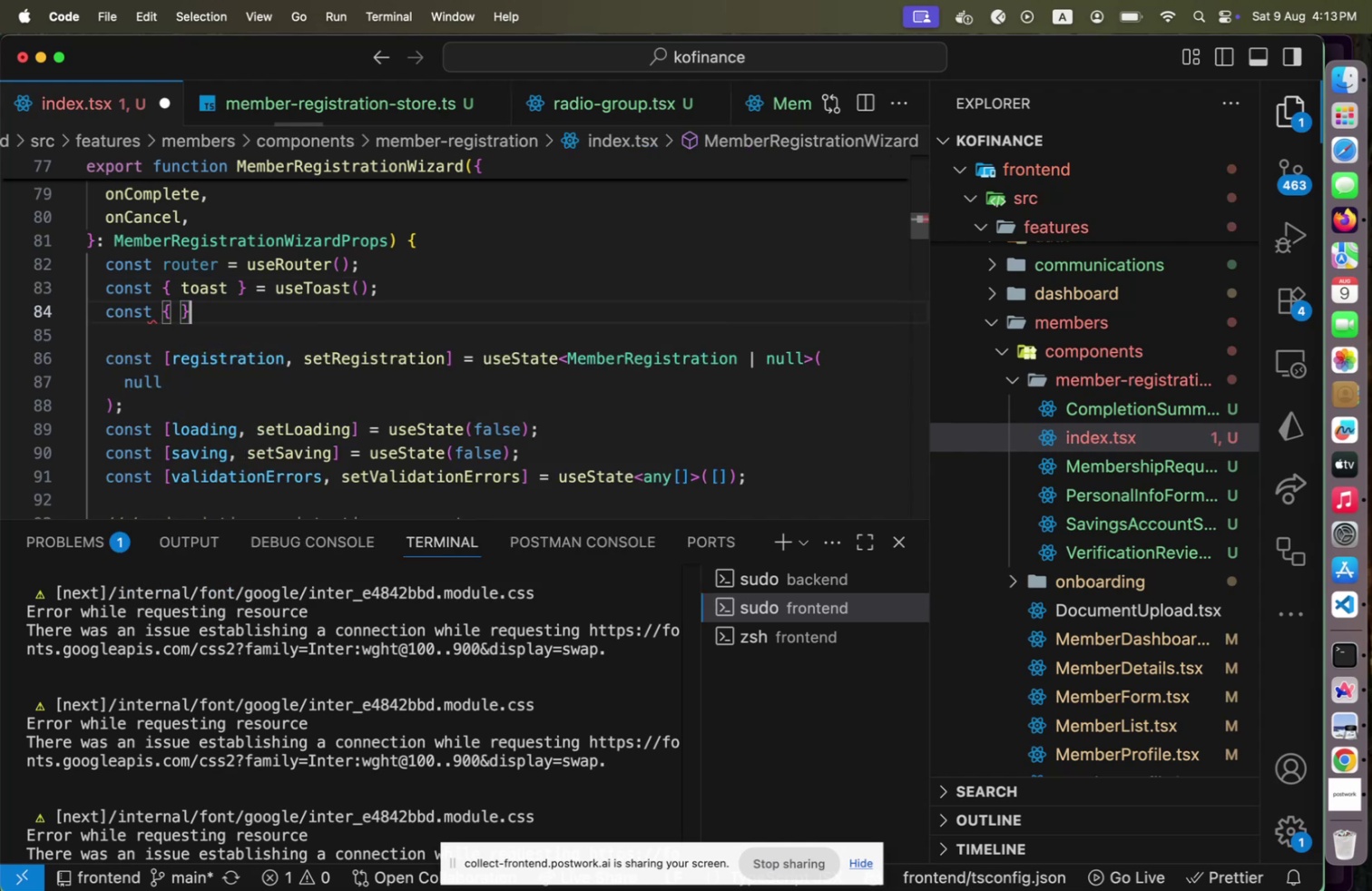 
type( = useMe)
 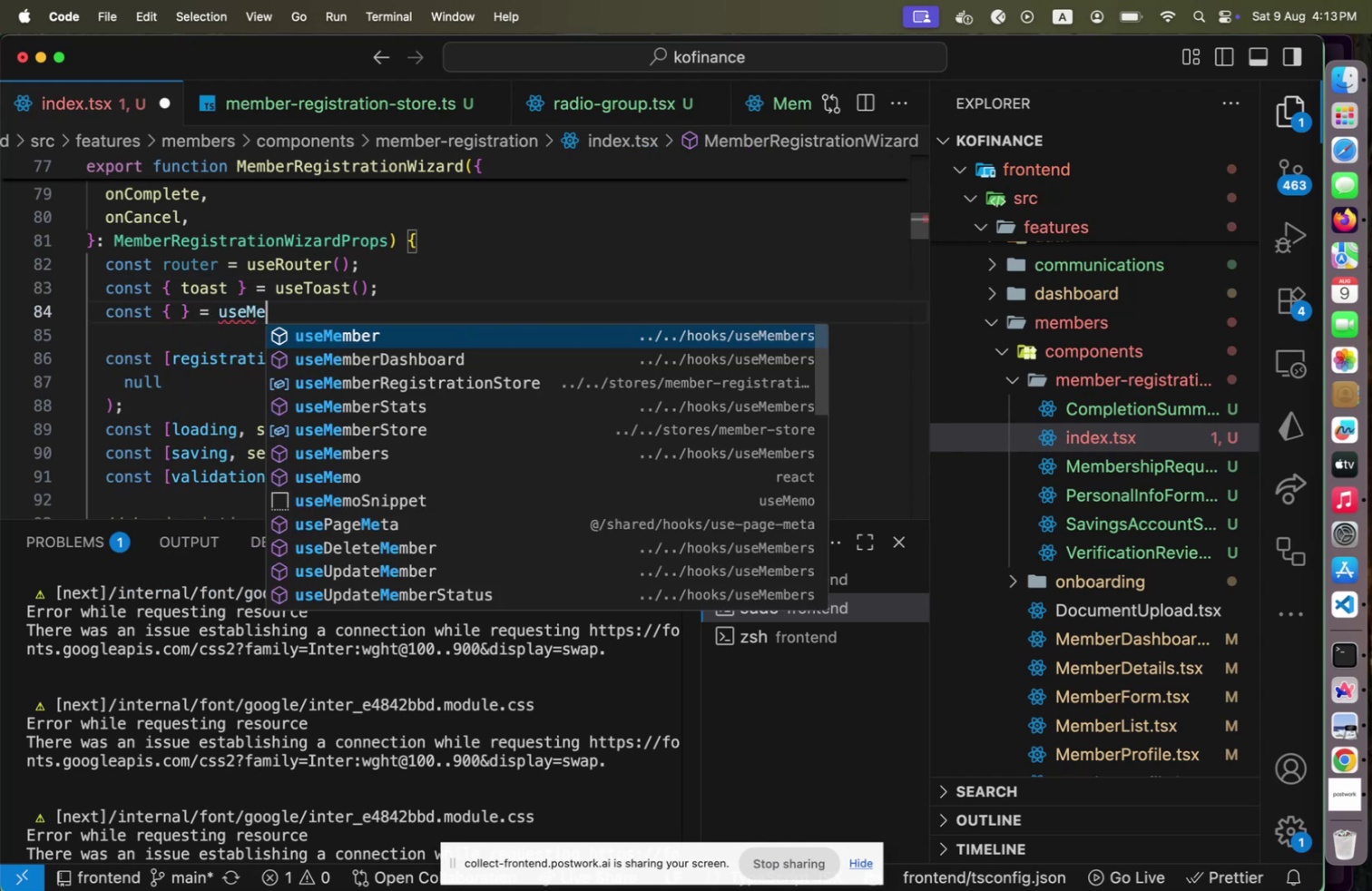 
key(ArrowDown)
 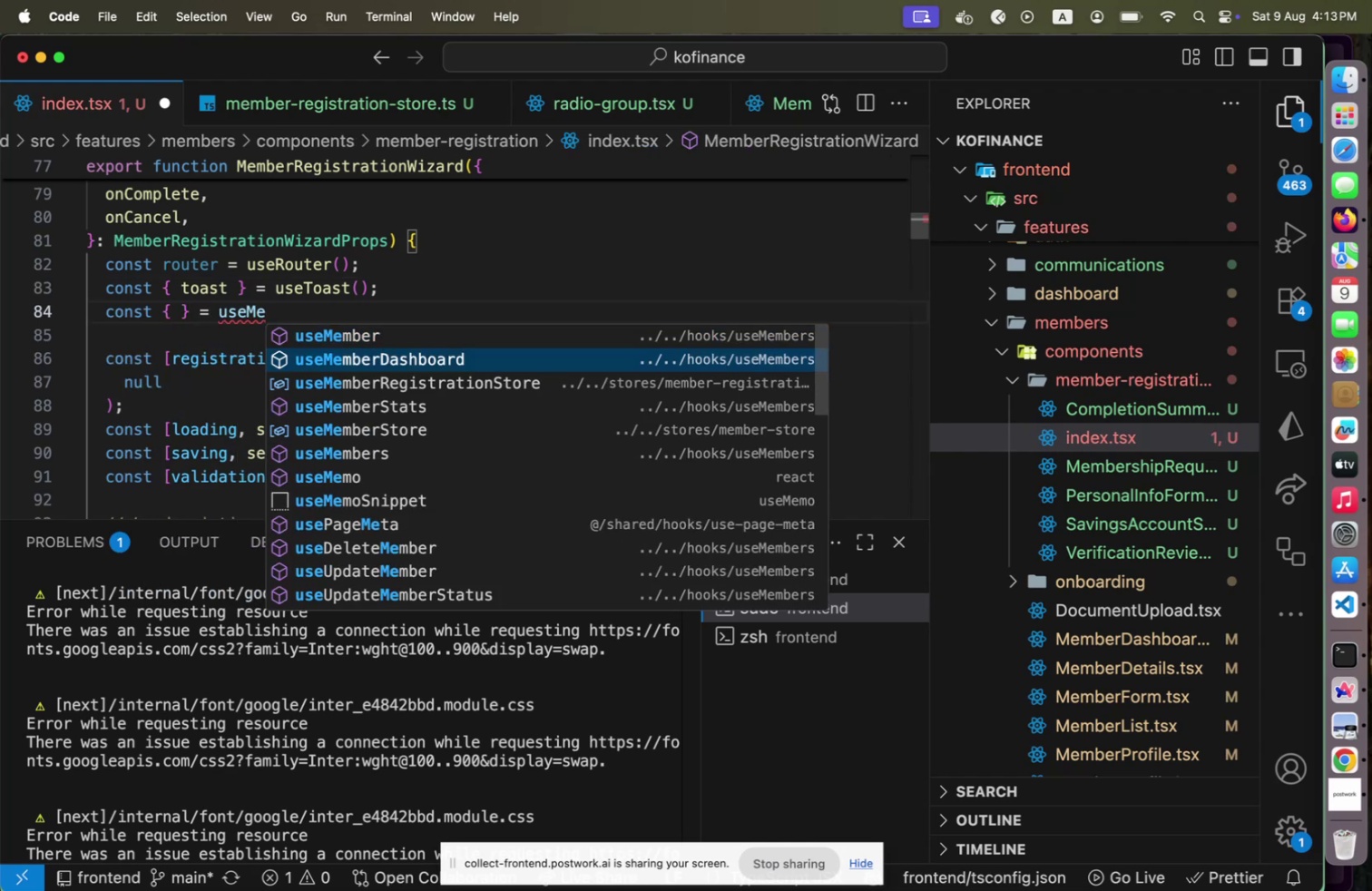 
key(ArrowDown)
 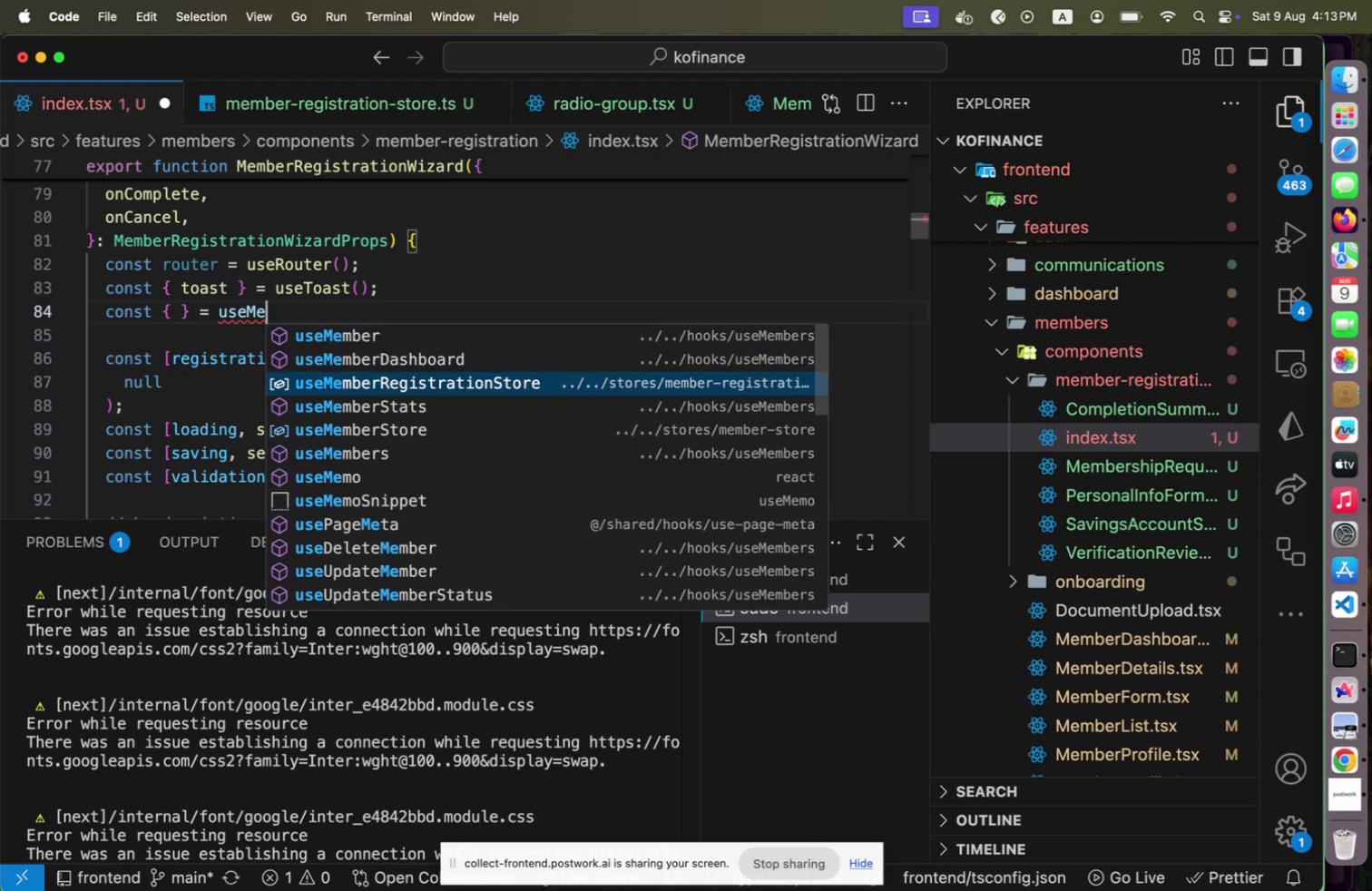 
key(Enter)
 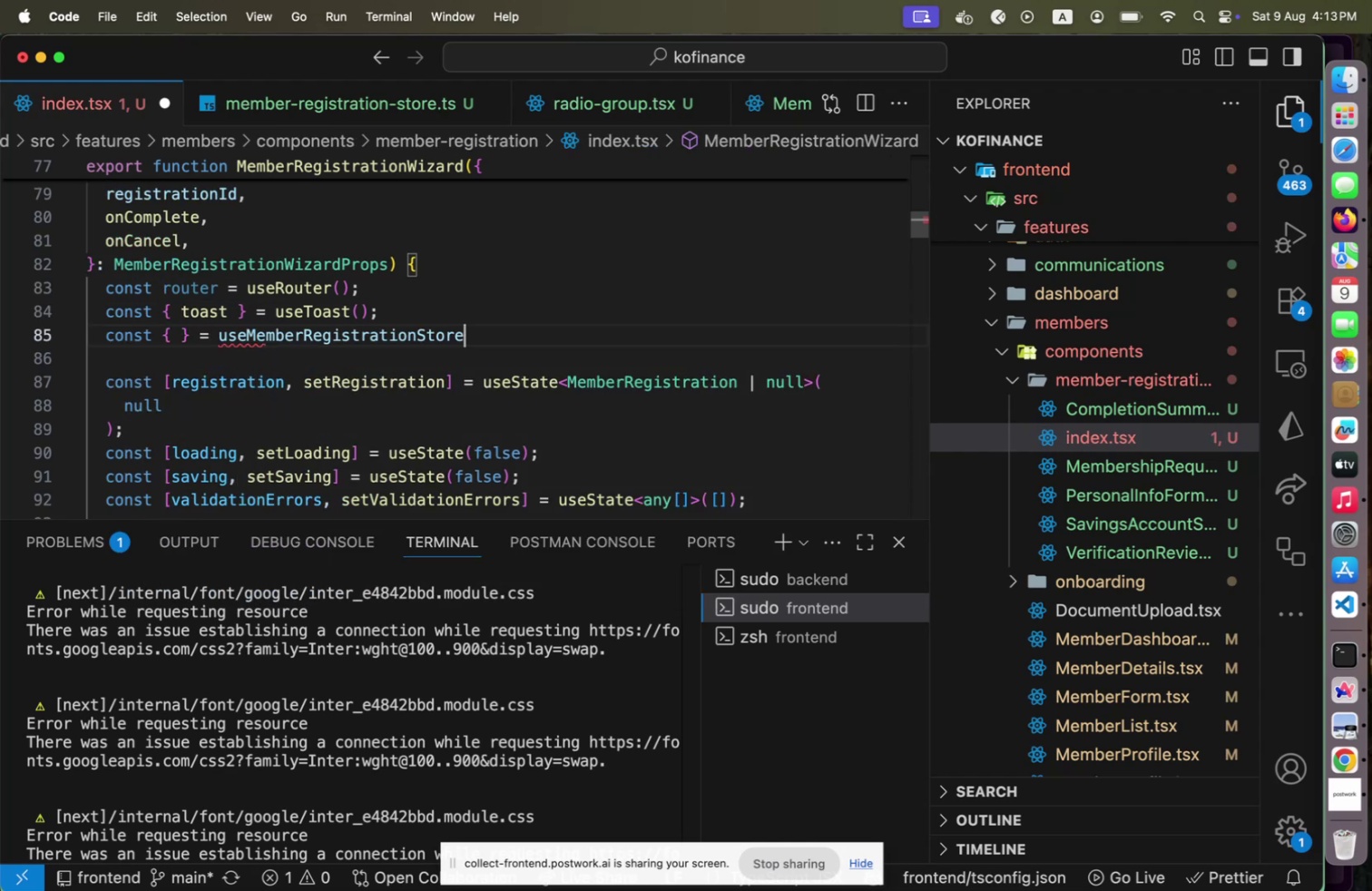 
type(();[Home])
 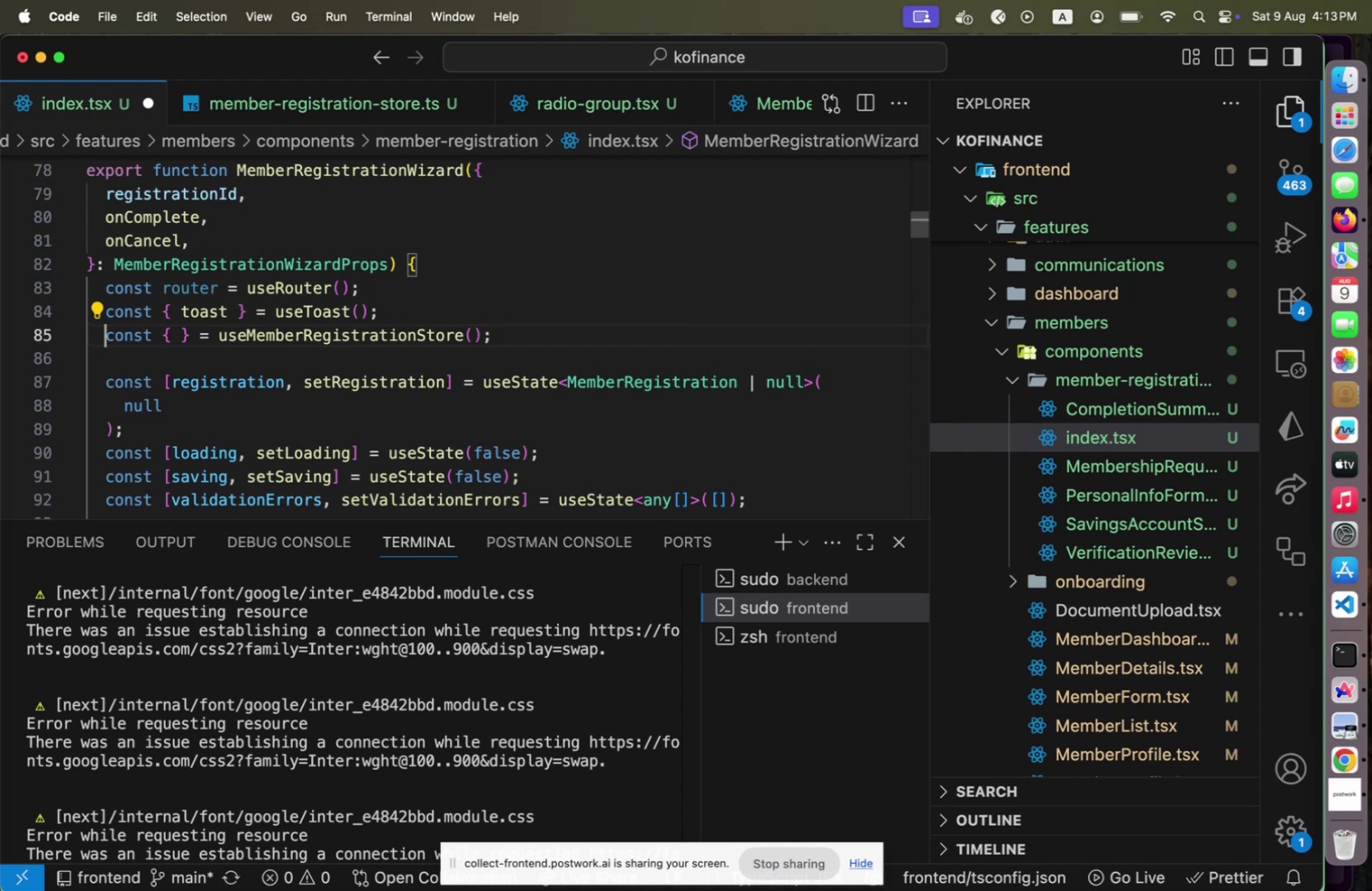 
hold_key(key=ArrowRight, duration=0.83)
 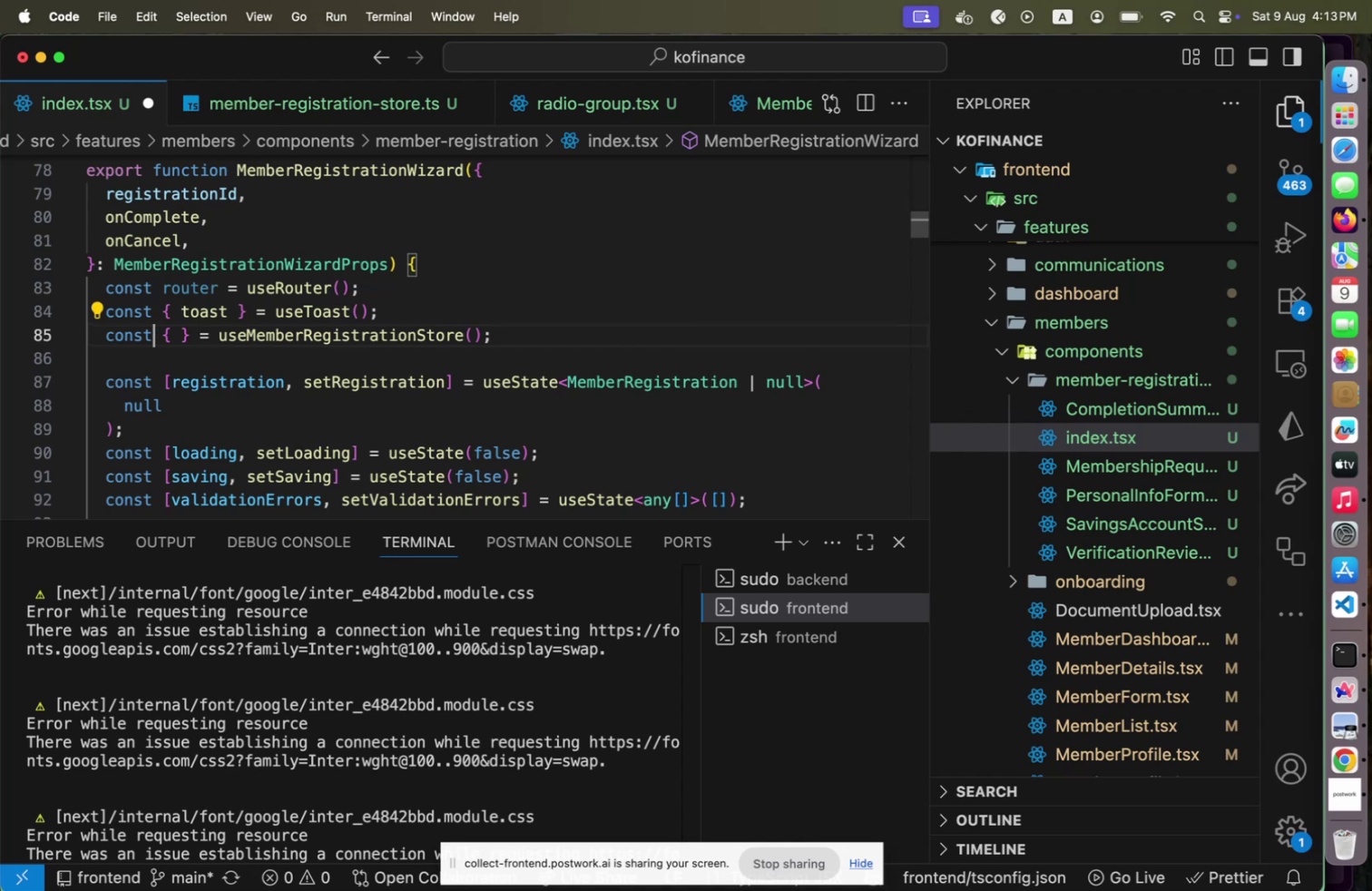 
key(ArrowRight)
 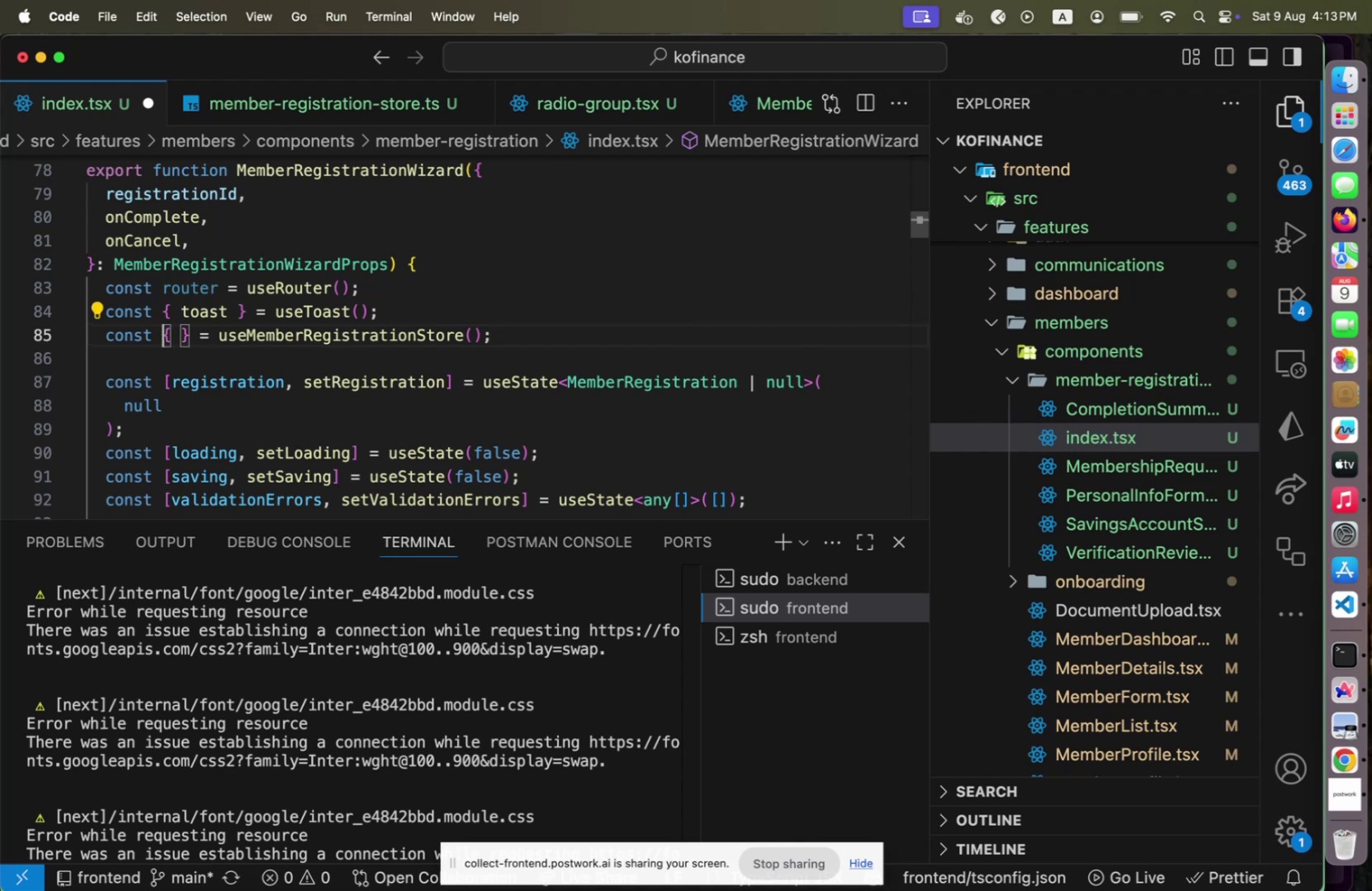 
key(ArrowRight)
 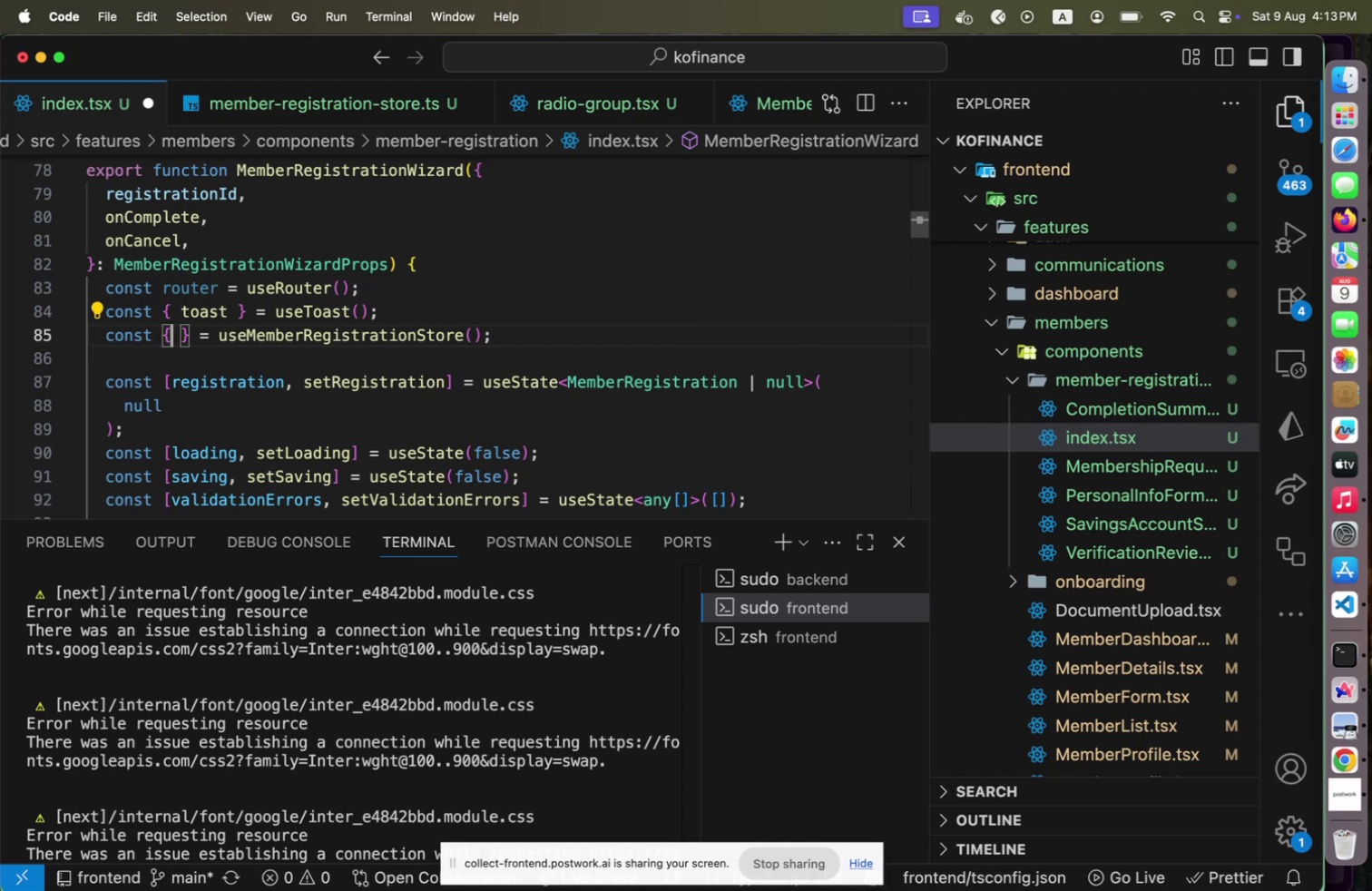 
type( re)
 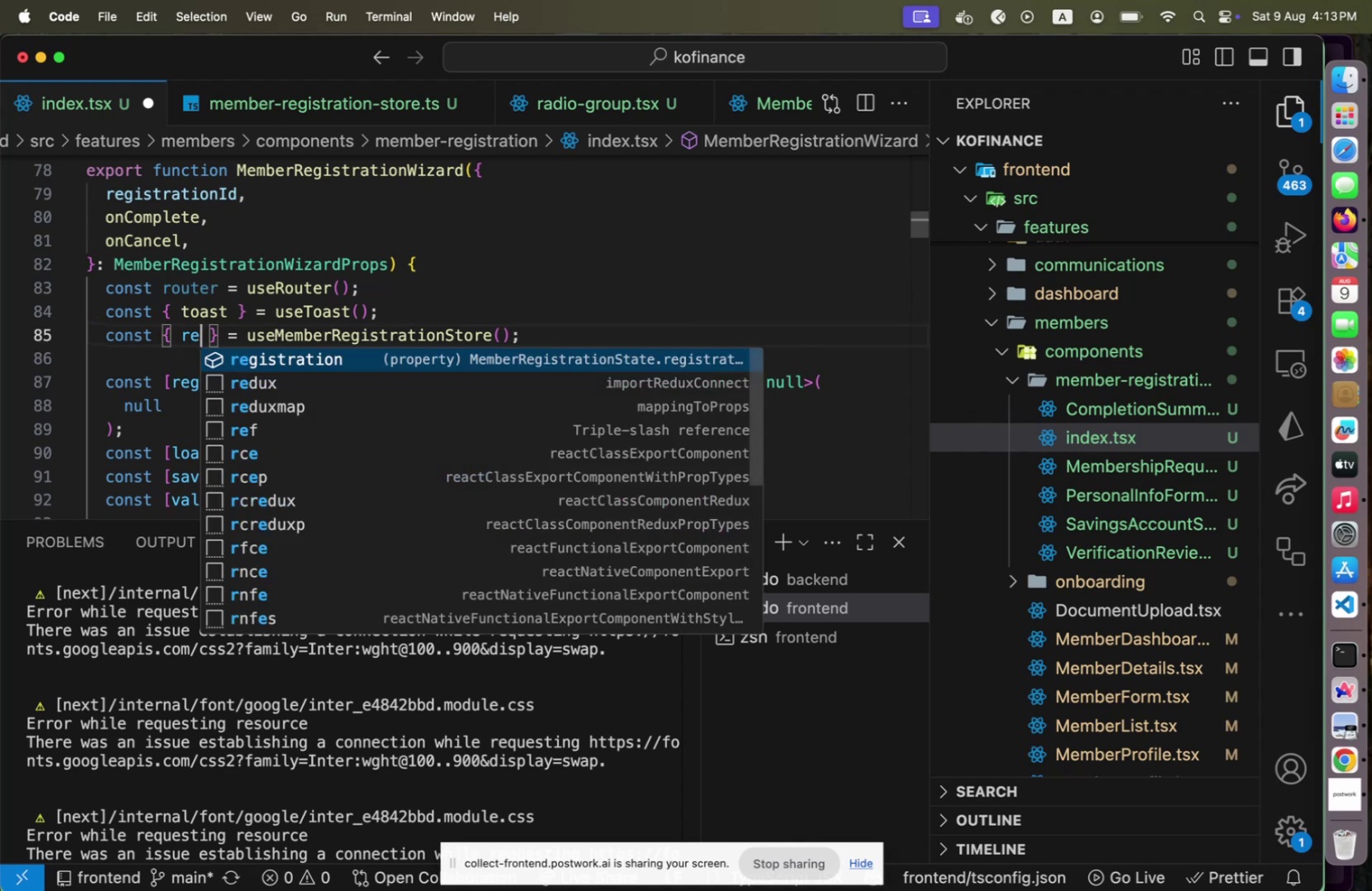 
key(Enter)
 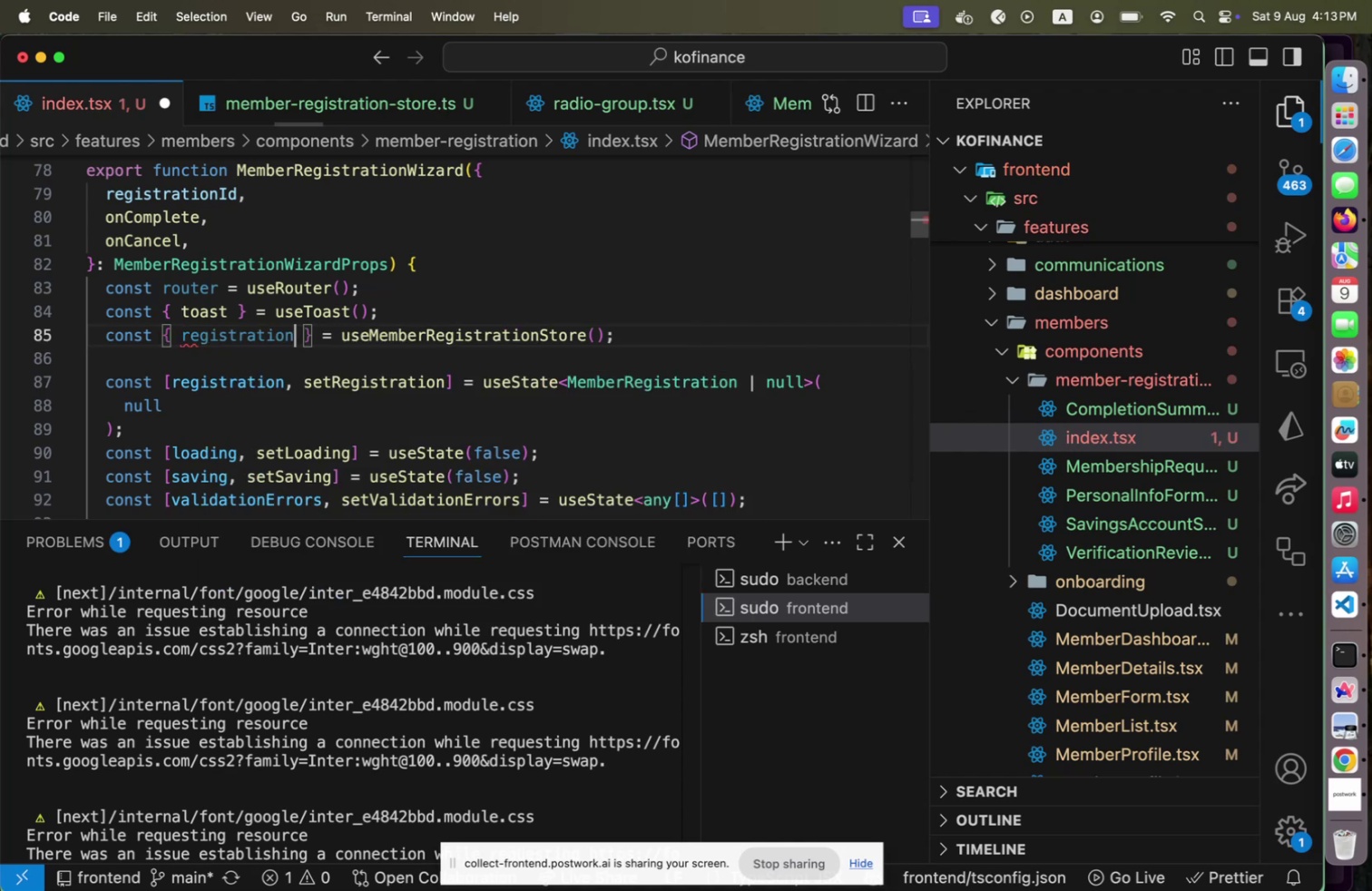 
type(, fe)
key(Backspace)
key(Backspace)
type(loa)
 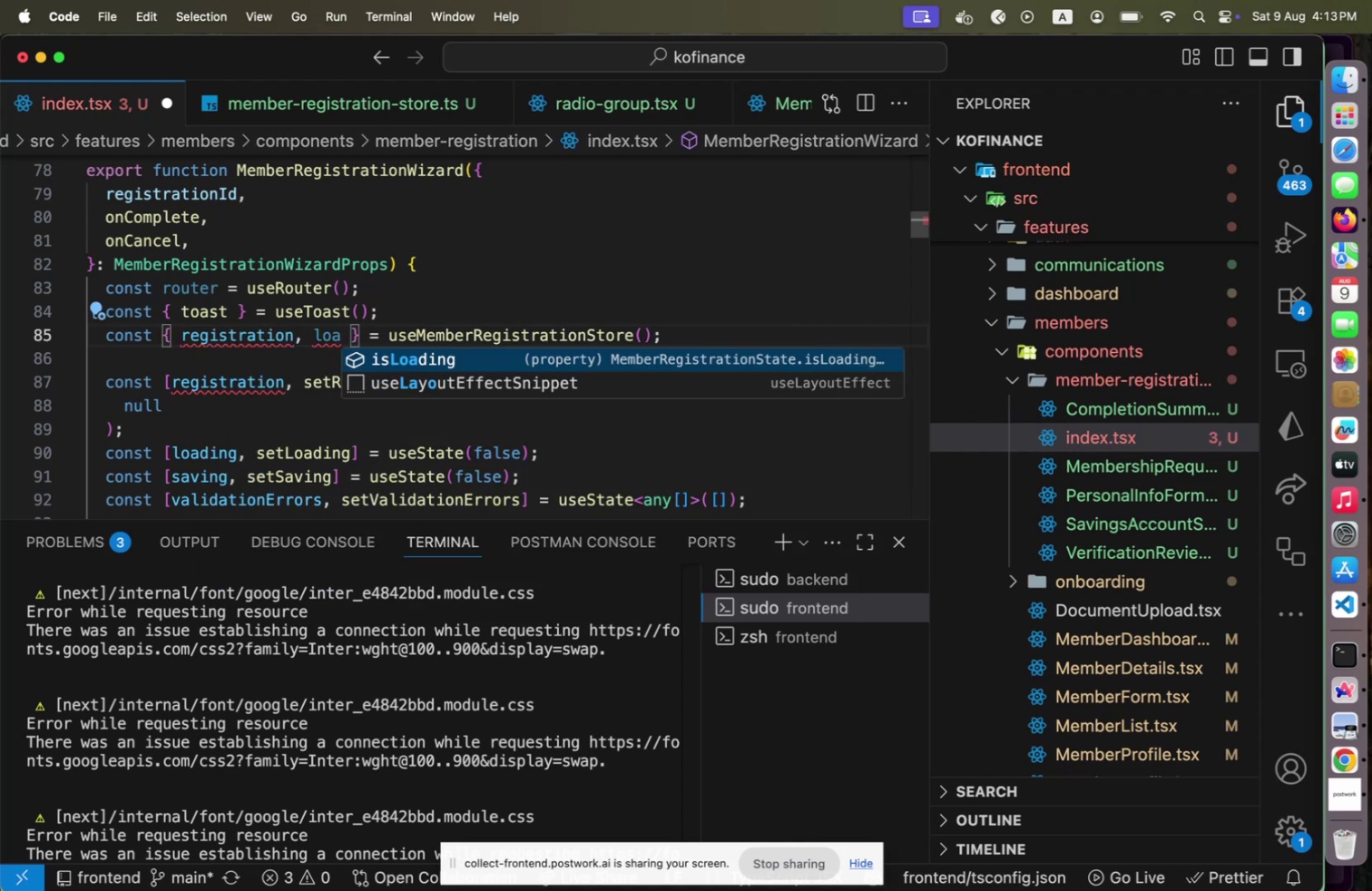 
key(Enter)
 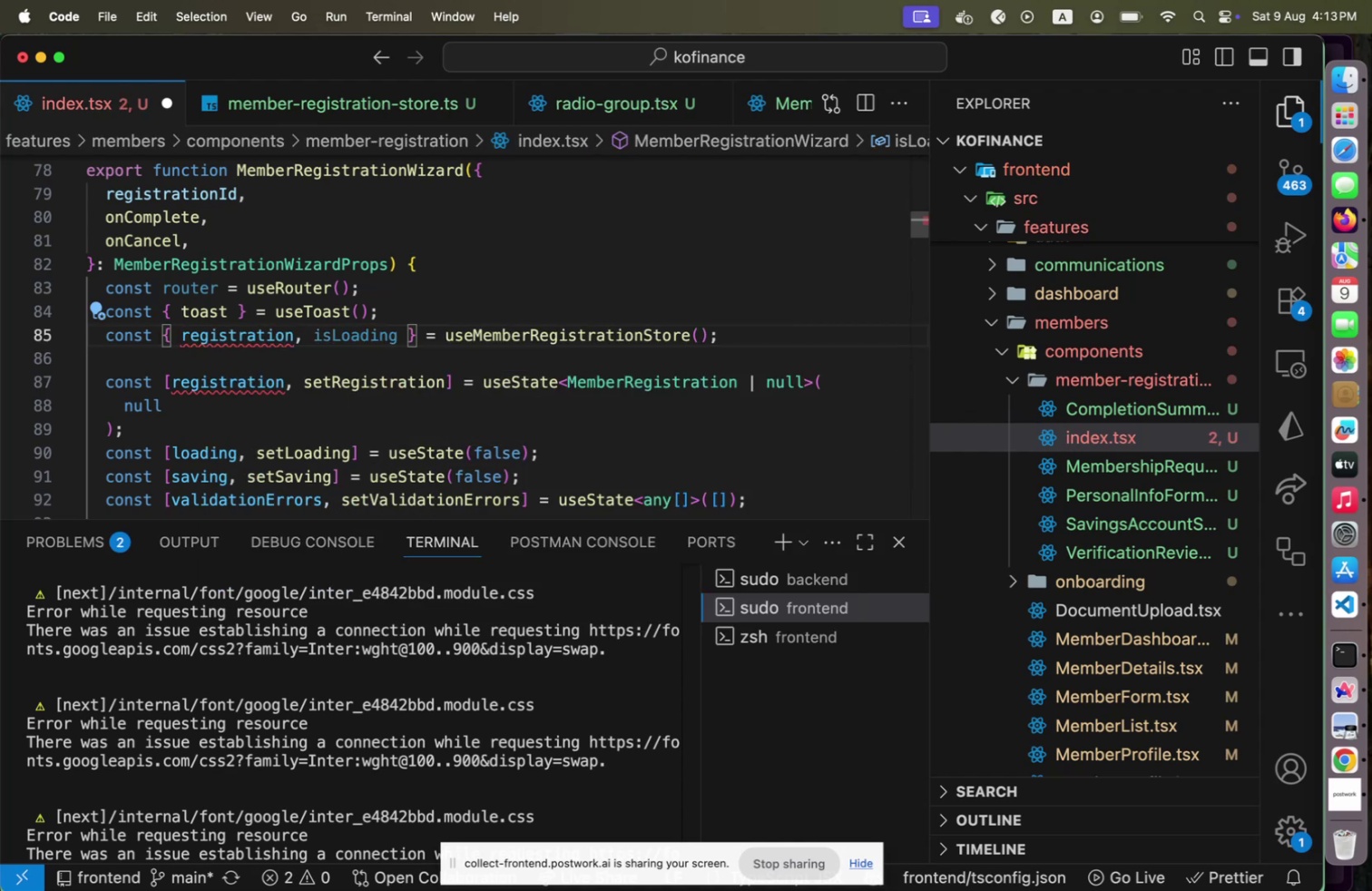 
key(ArrowDown)
 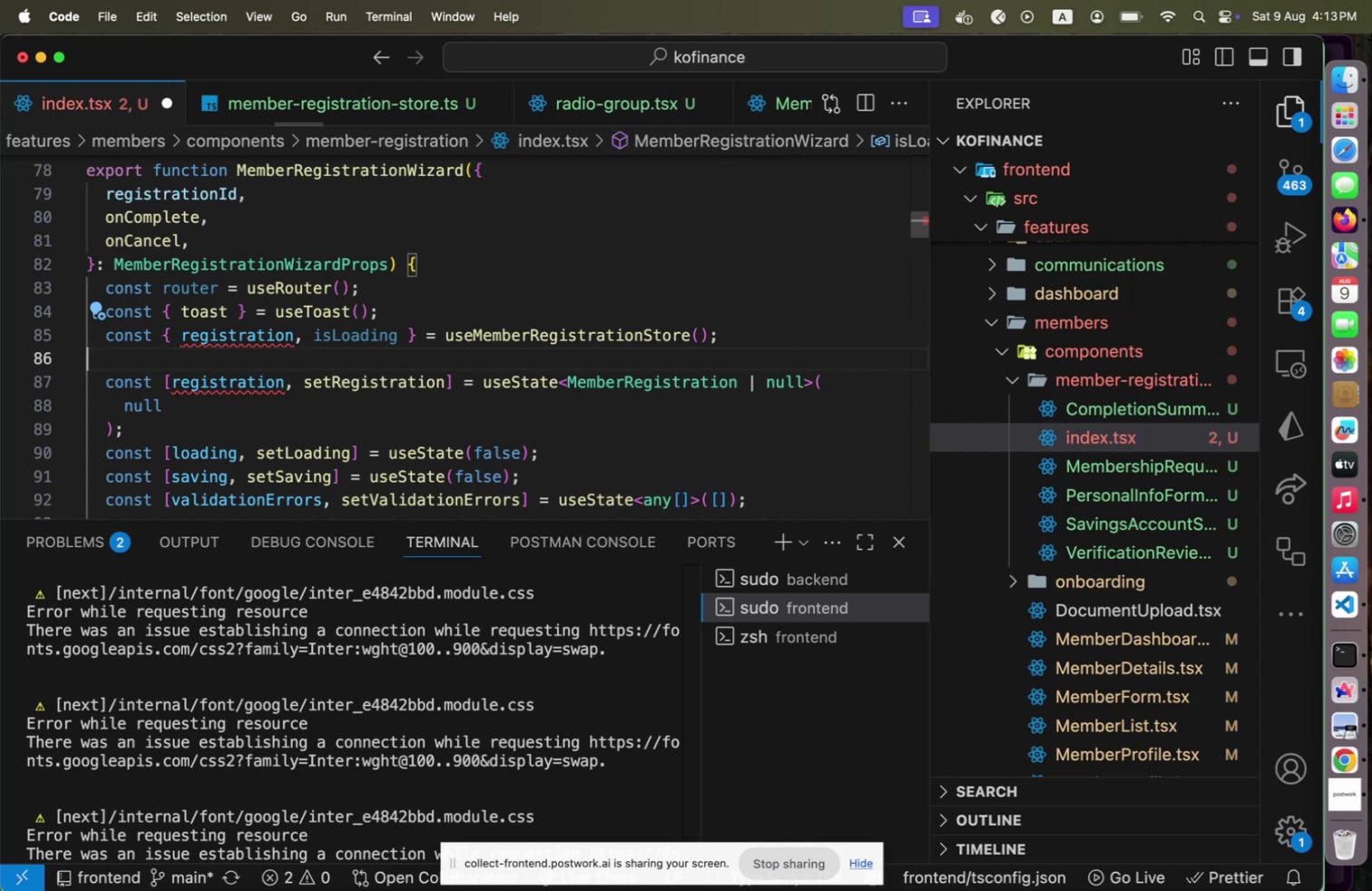 
key(ArrowDown)
 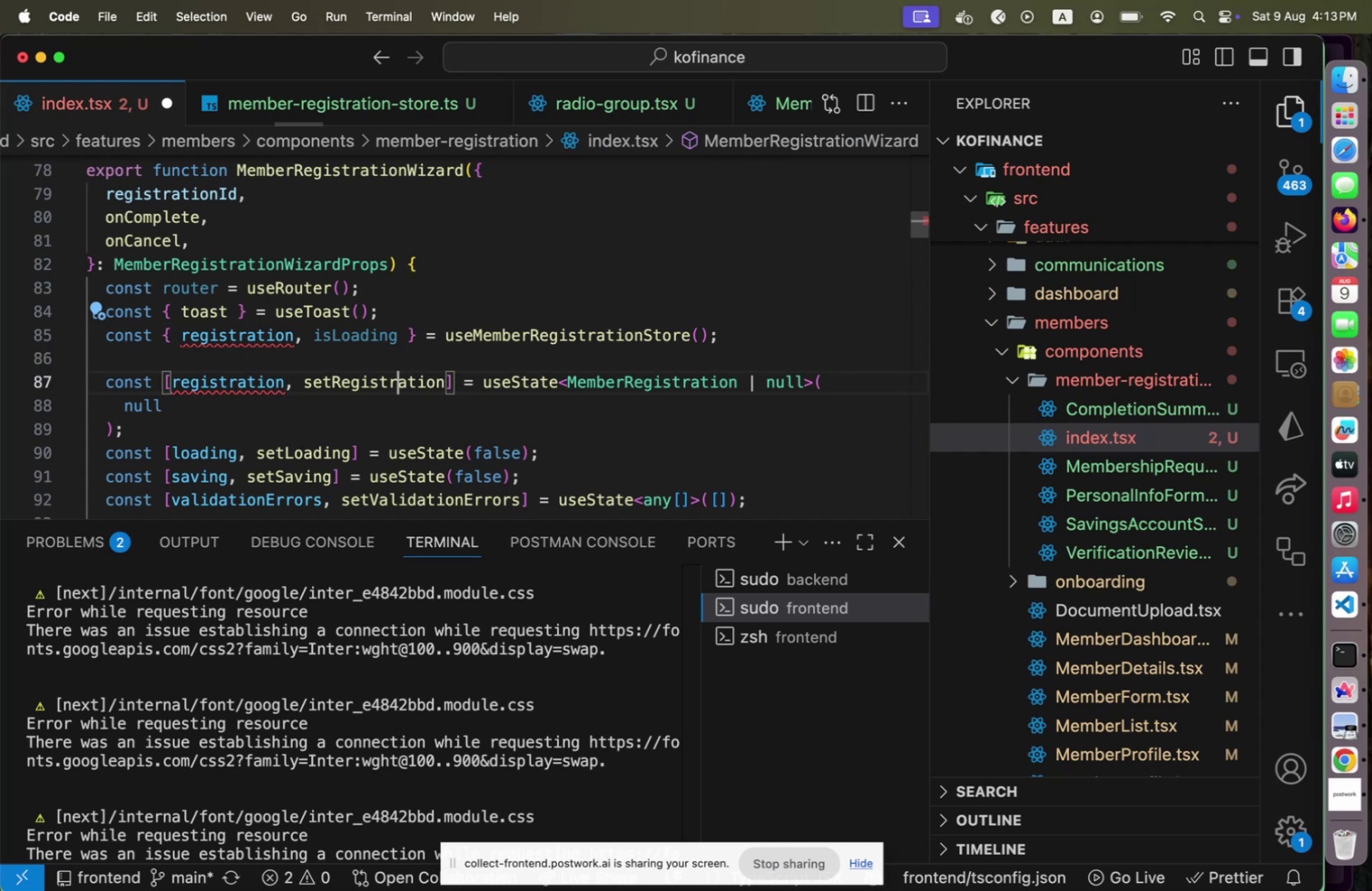 
key(ArrowDown)
 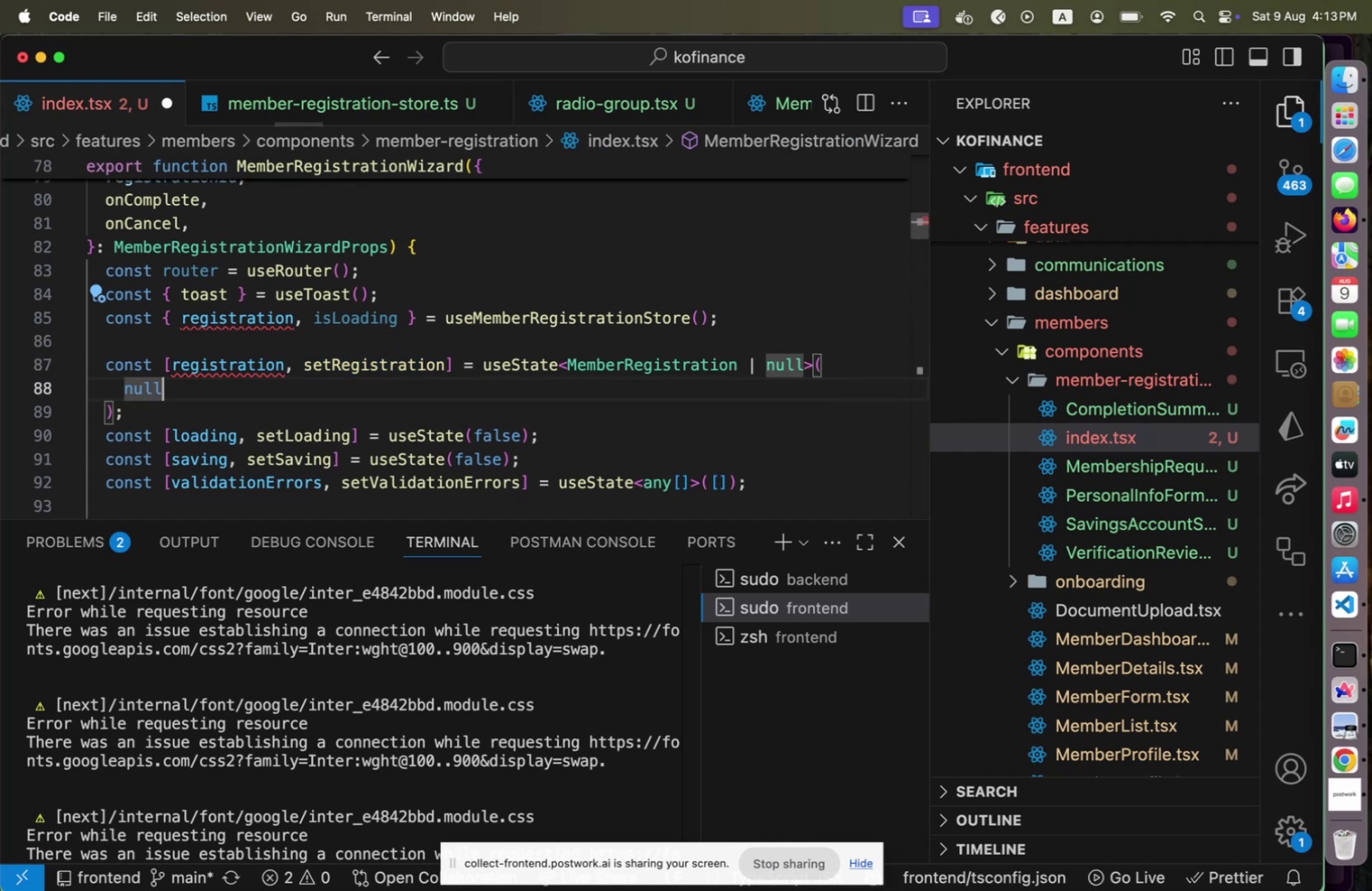 
key(ArrowDown)
 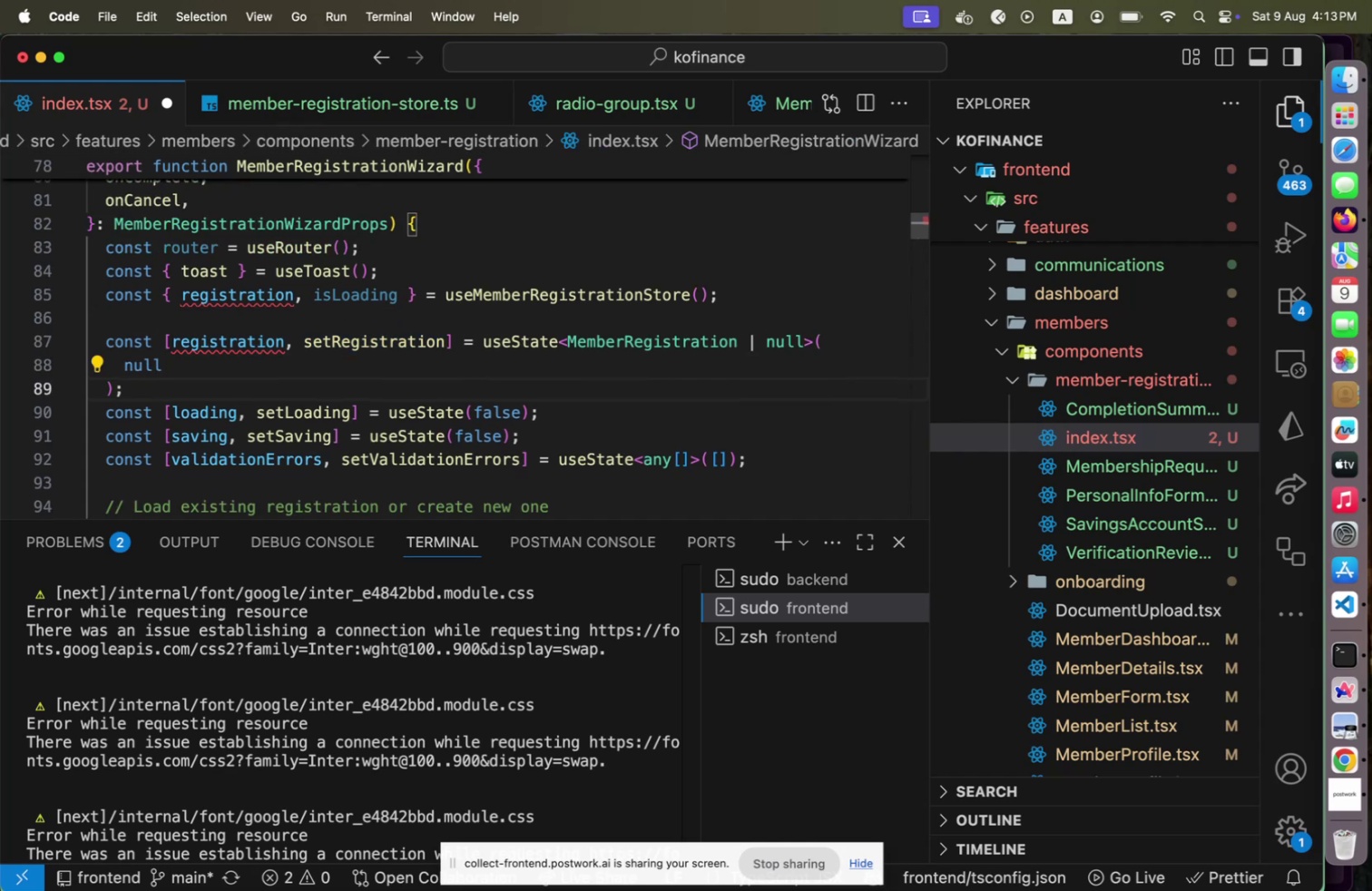 
hold_key(key=ArrowUp, duration=0.54)
 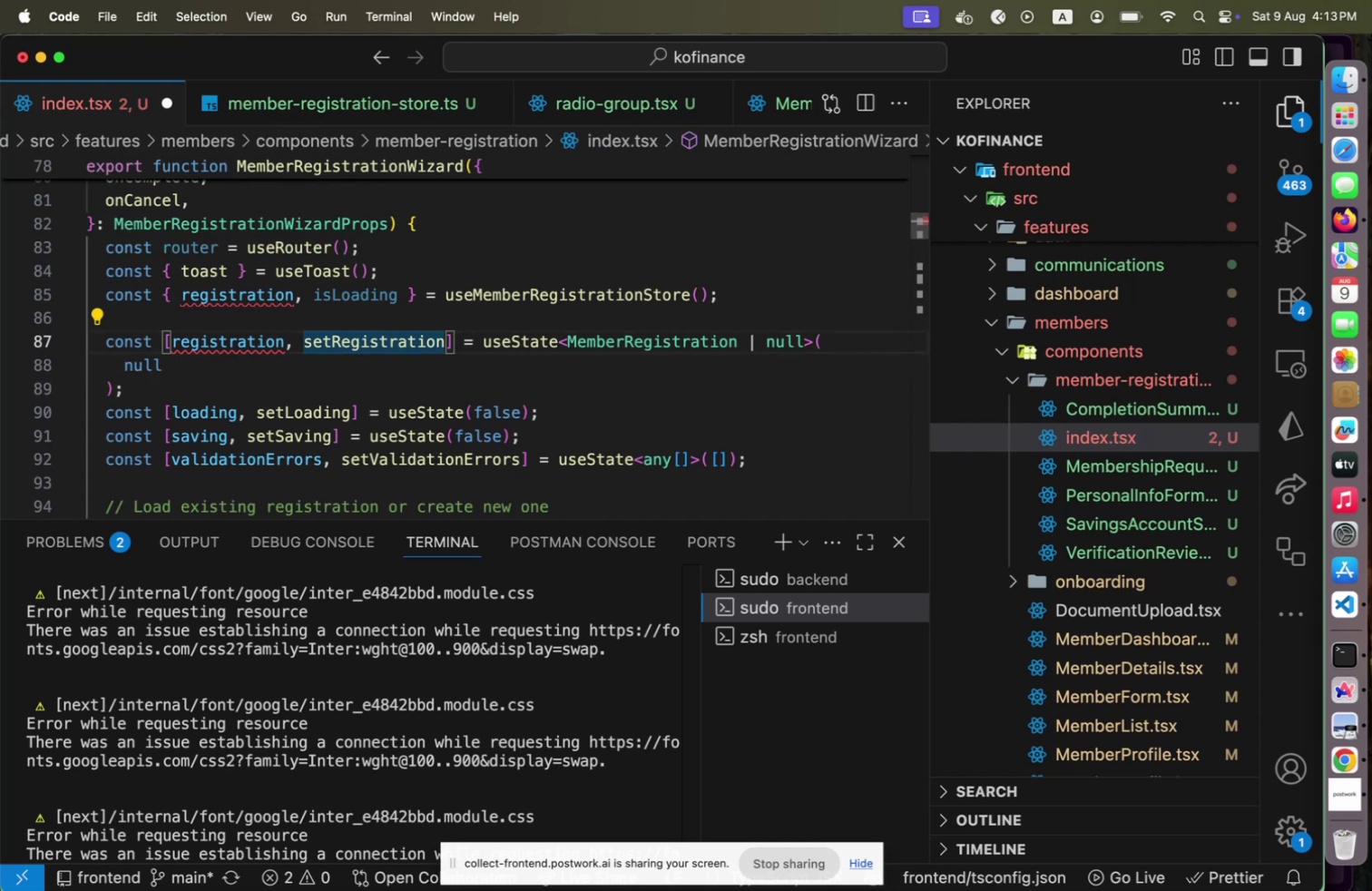 
key(ArrowUp)
 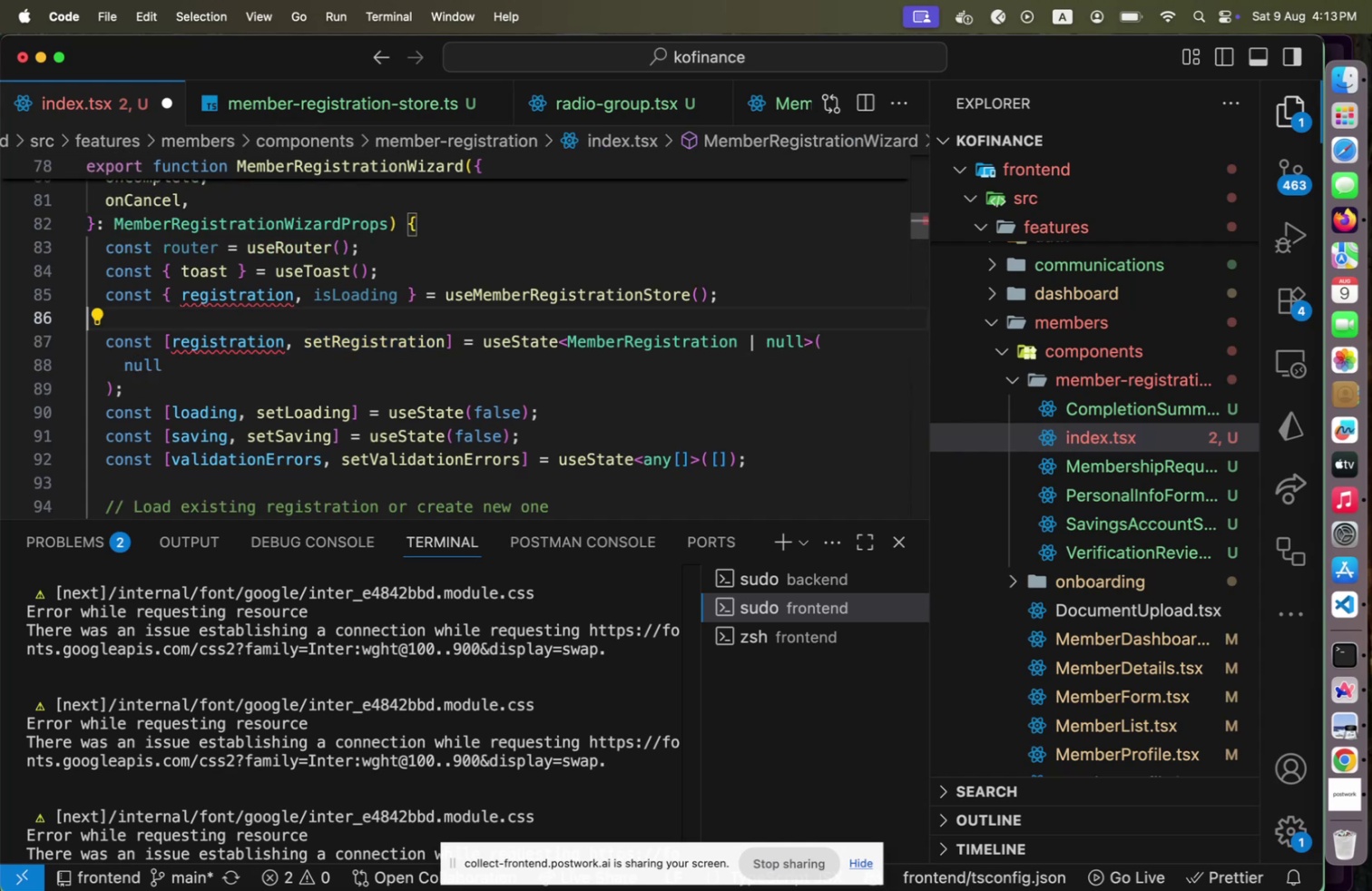 
key(ArrowUp)
 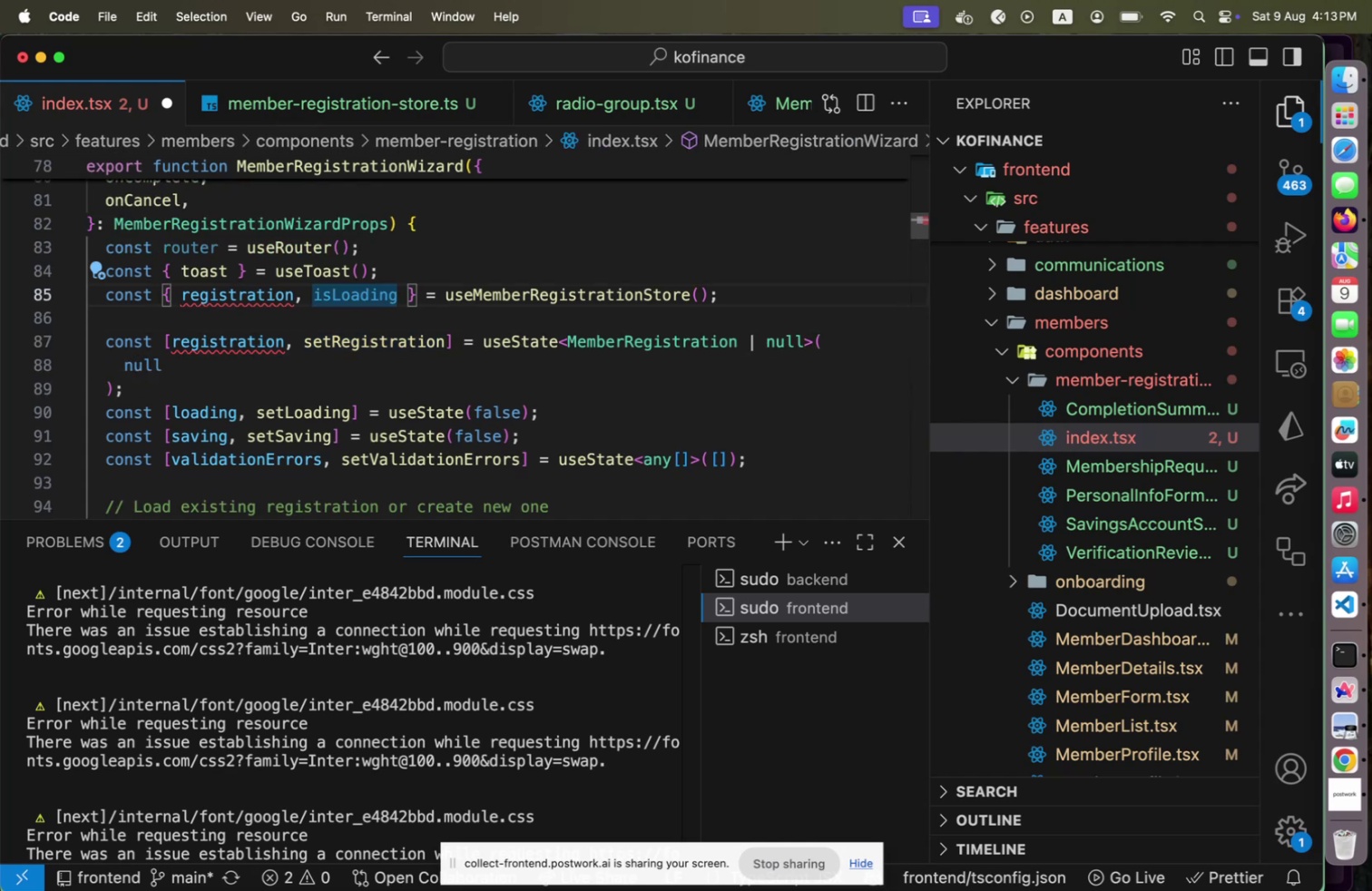 
type(, is)
 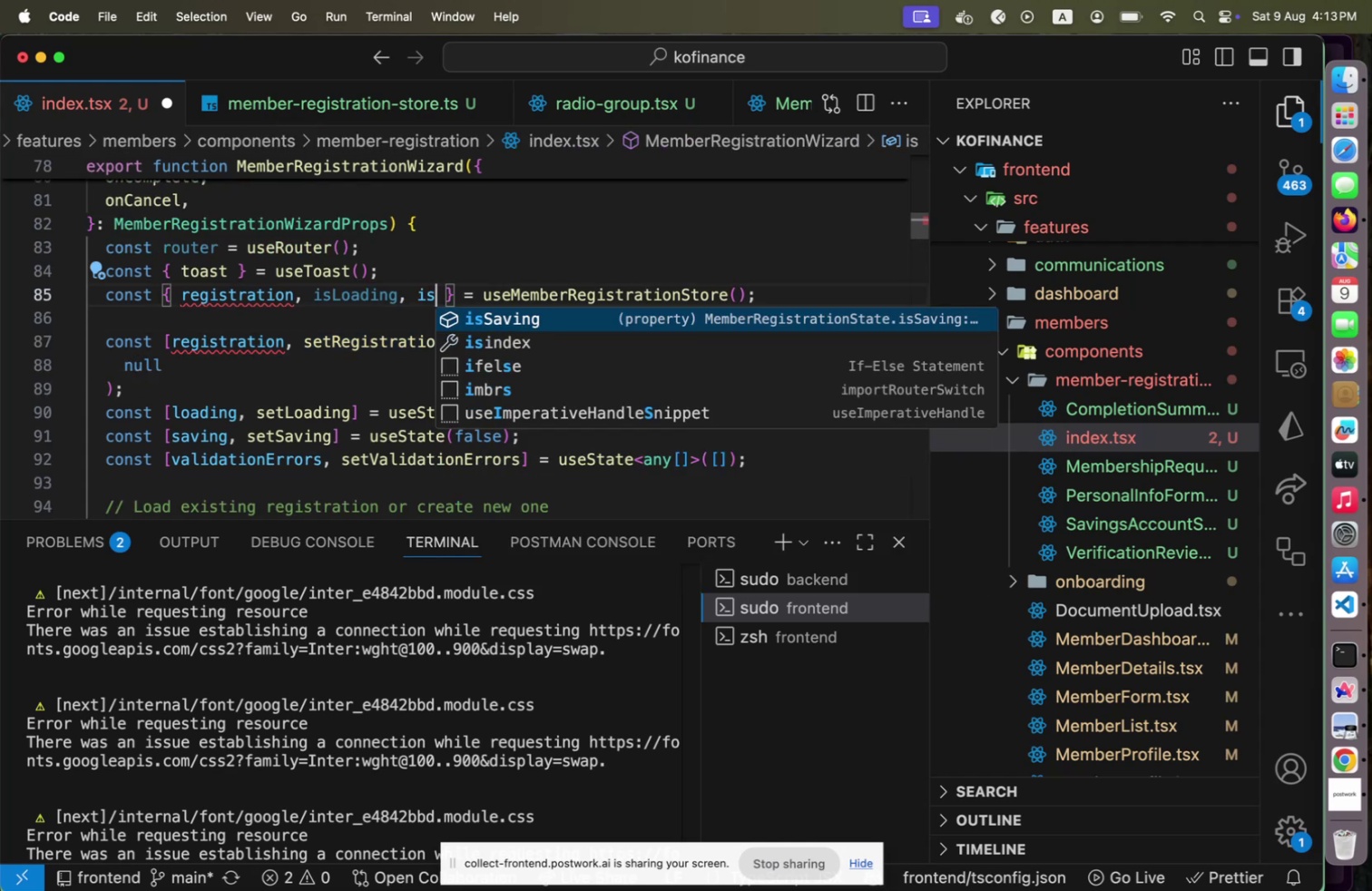 
key(Enter)
 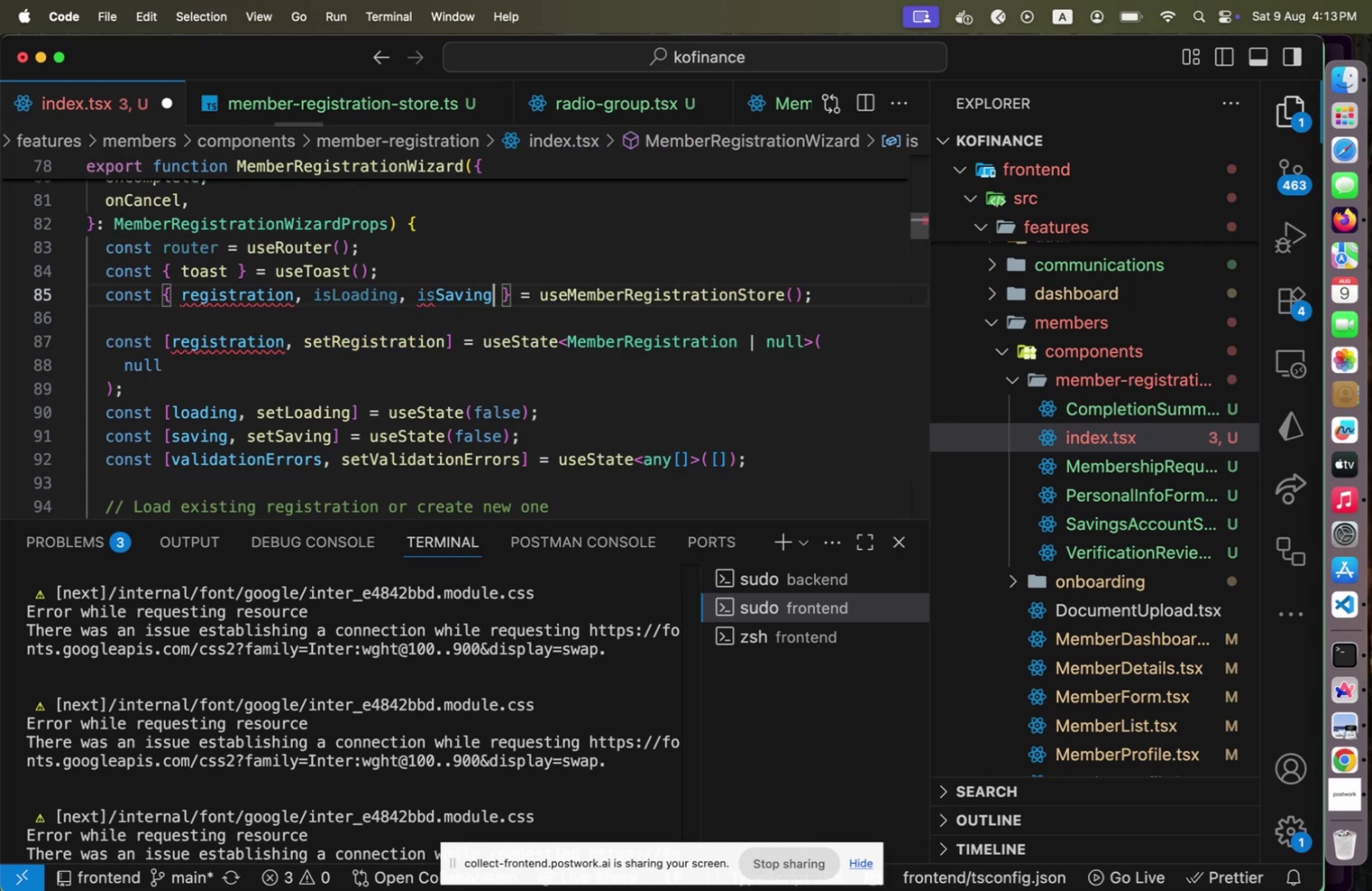 
key(Comma)
 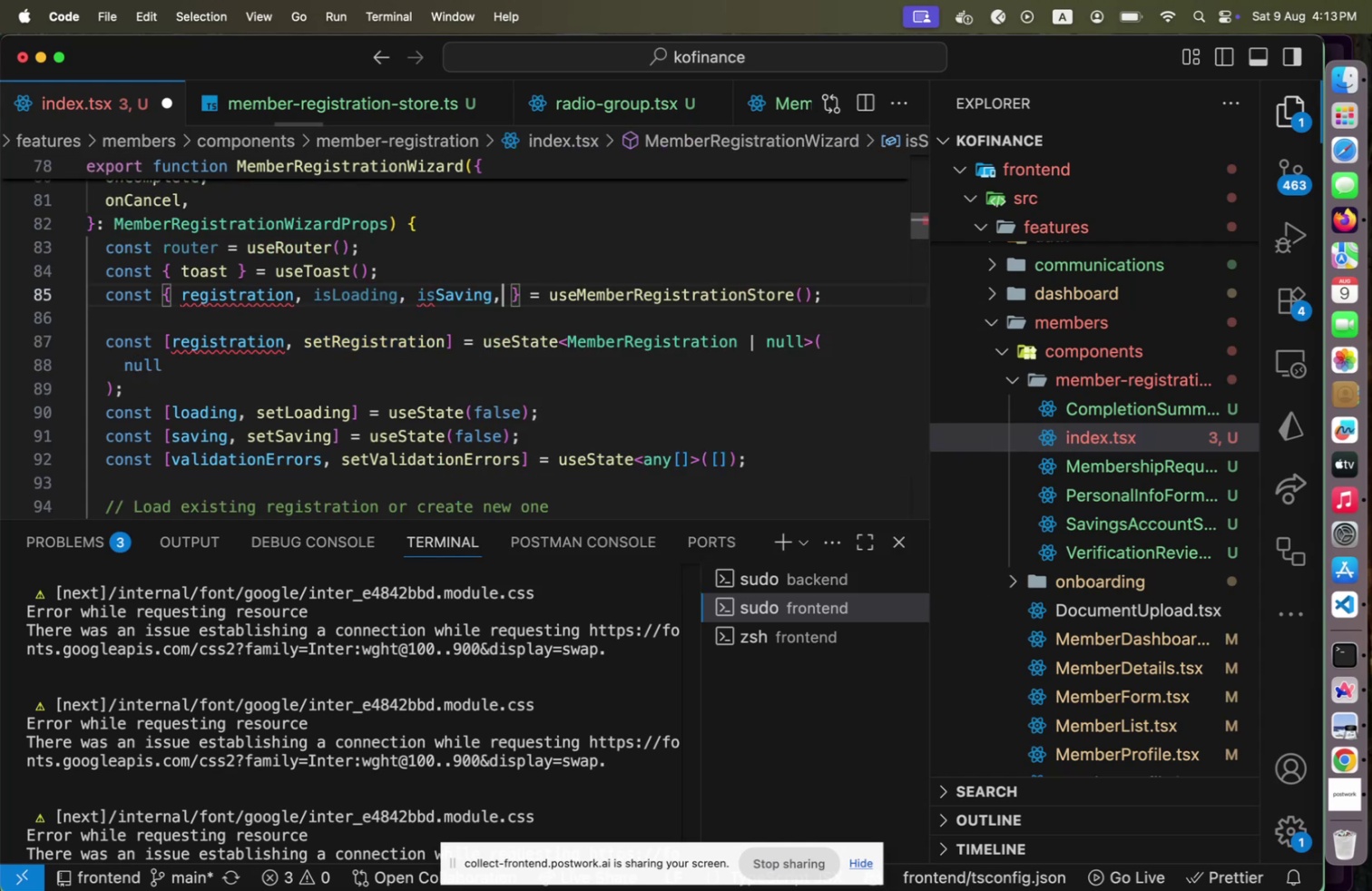 
key(Space)
 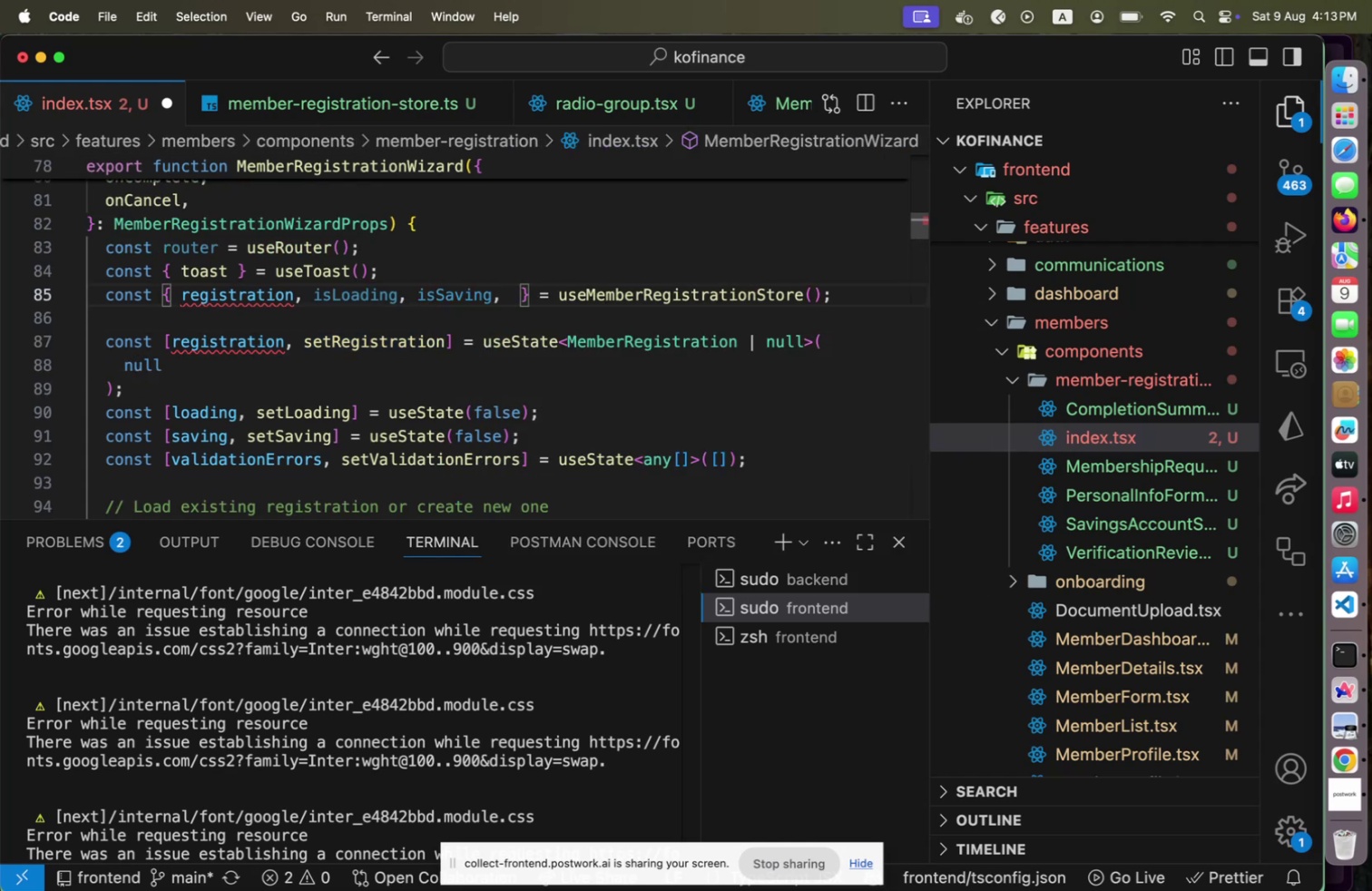 
key(Space)
 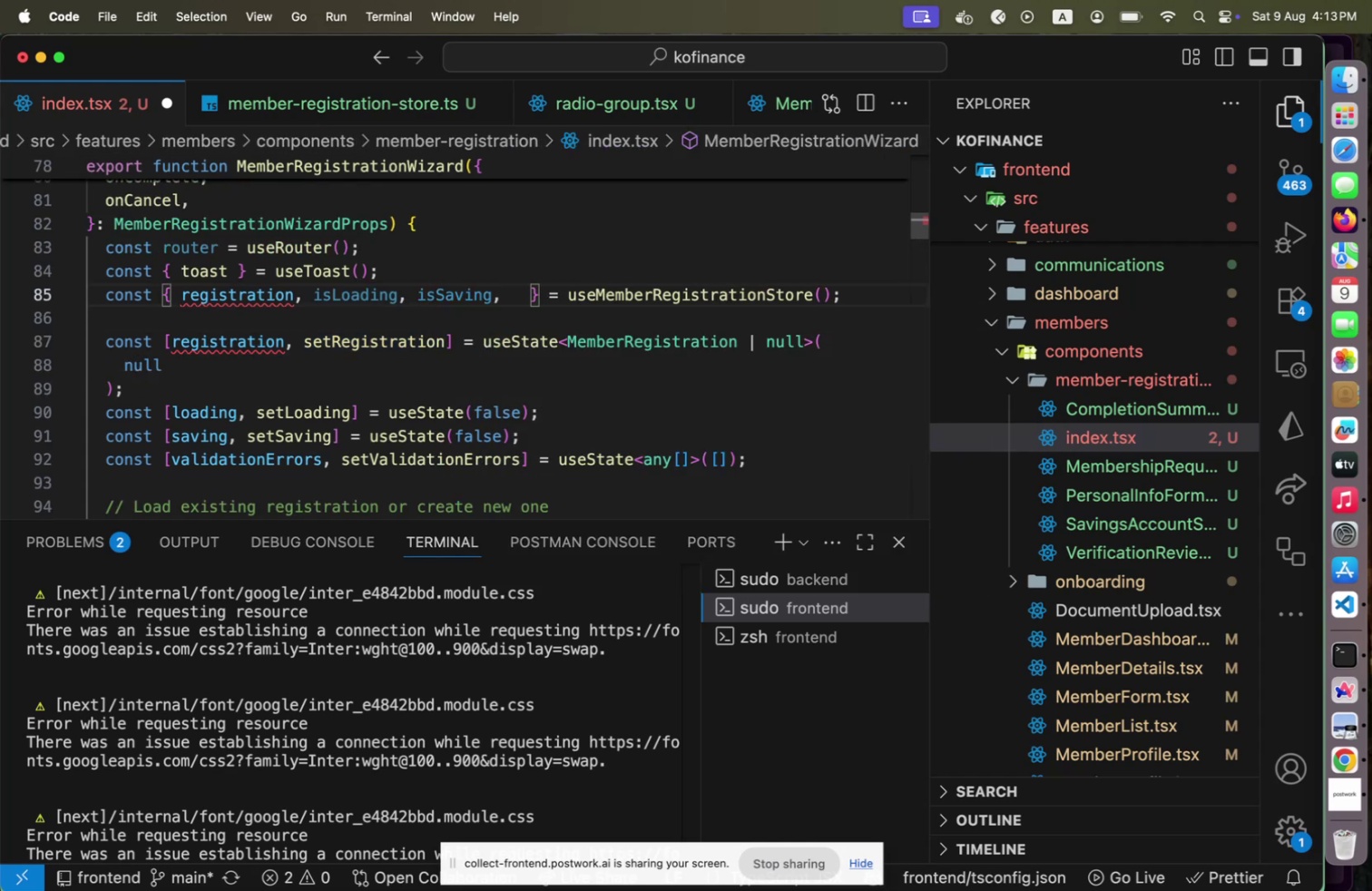 
key(Backspace)
 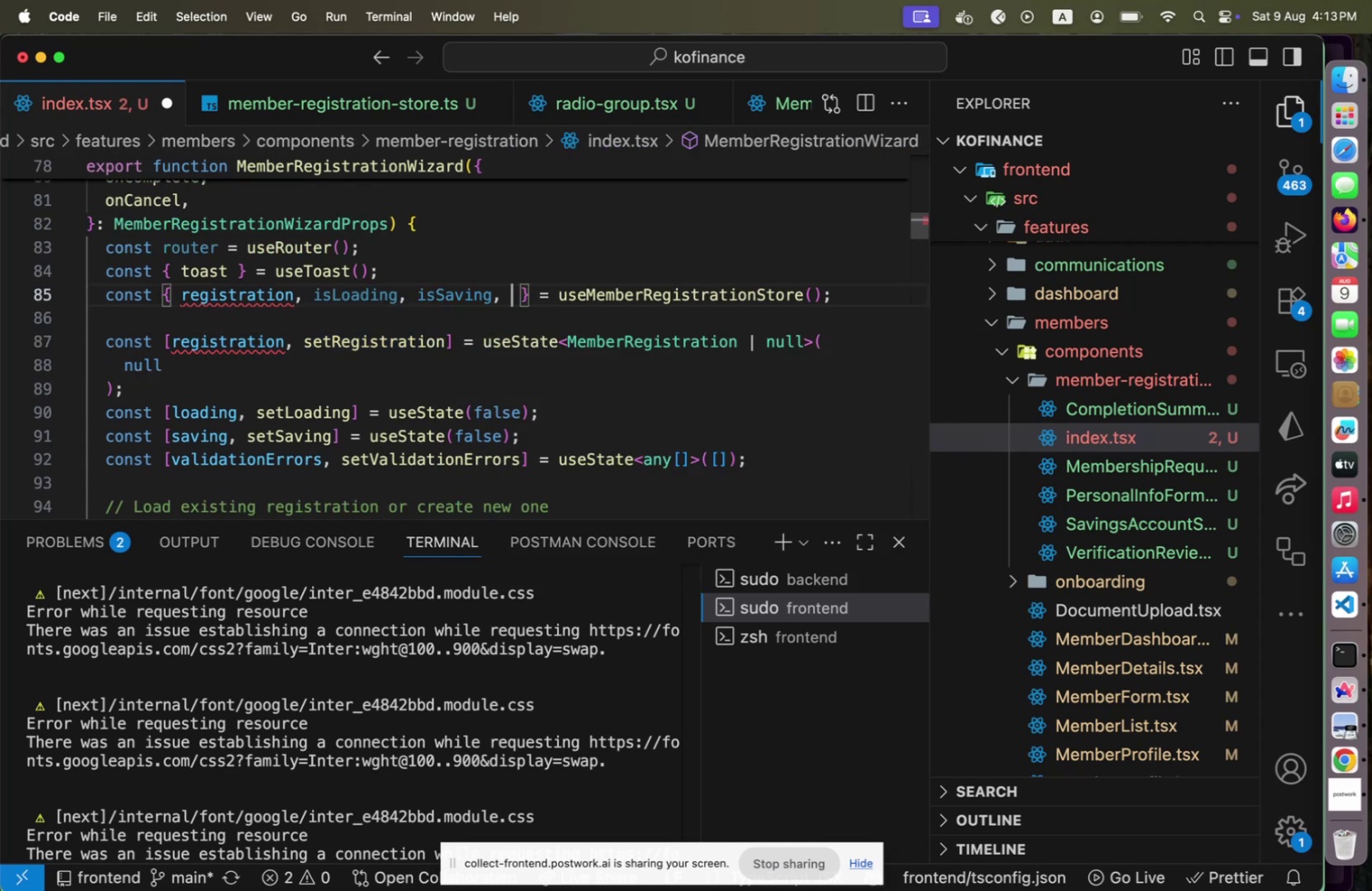 
key(V)
 